 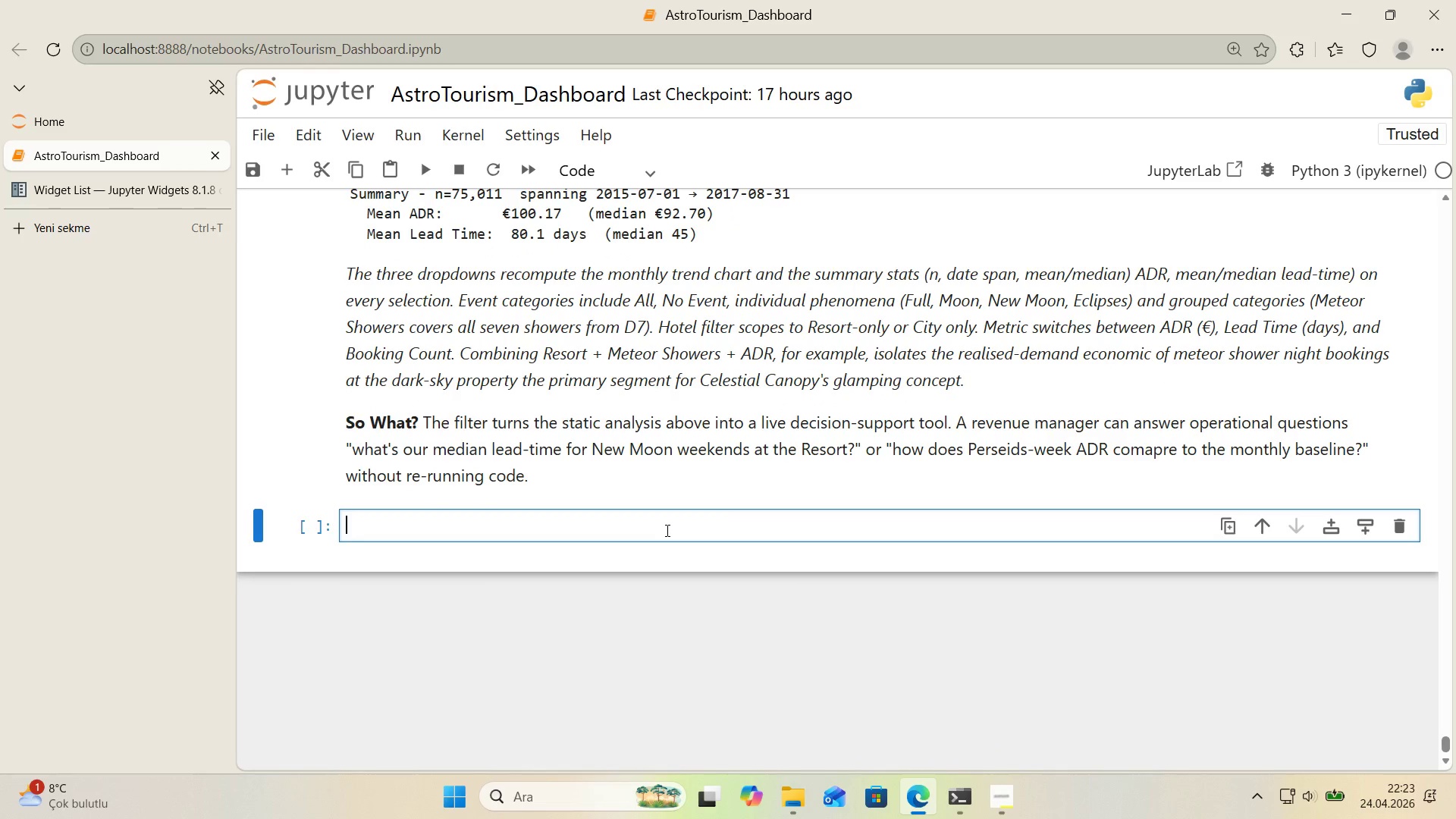 
left_click([632, 174])
 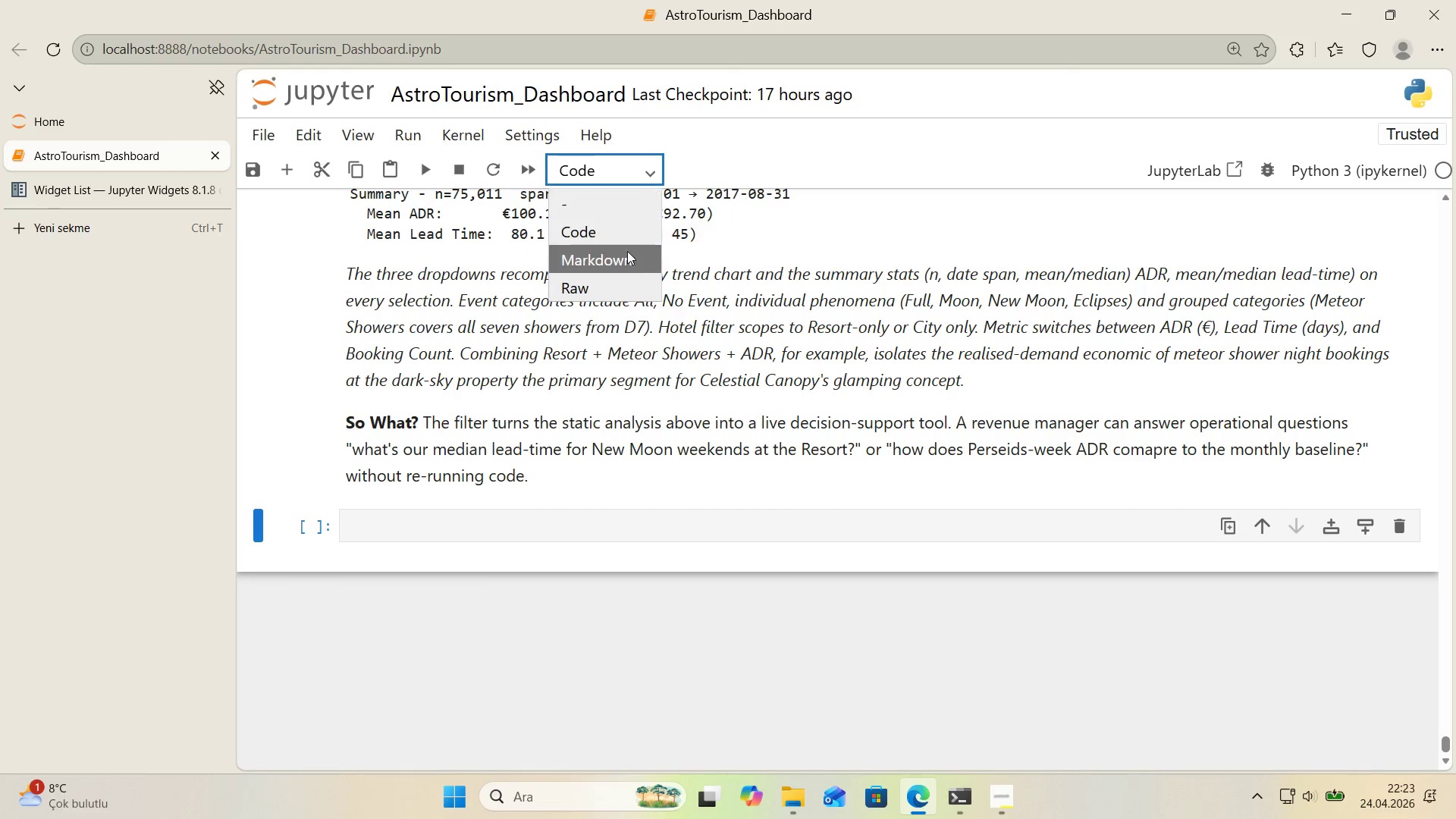 
left_click([627, 253])
 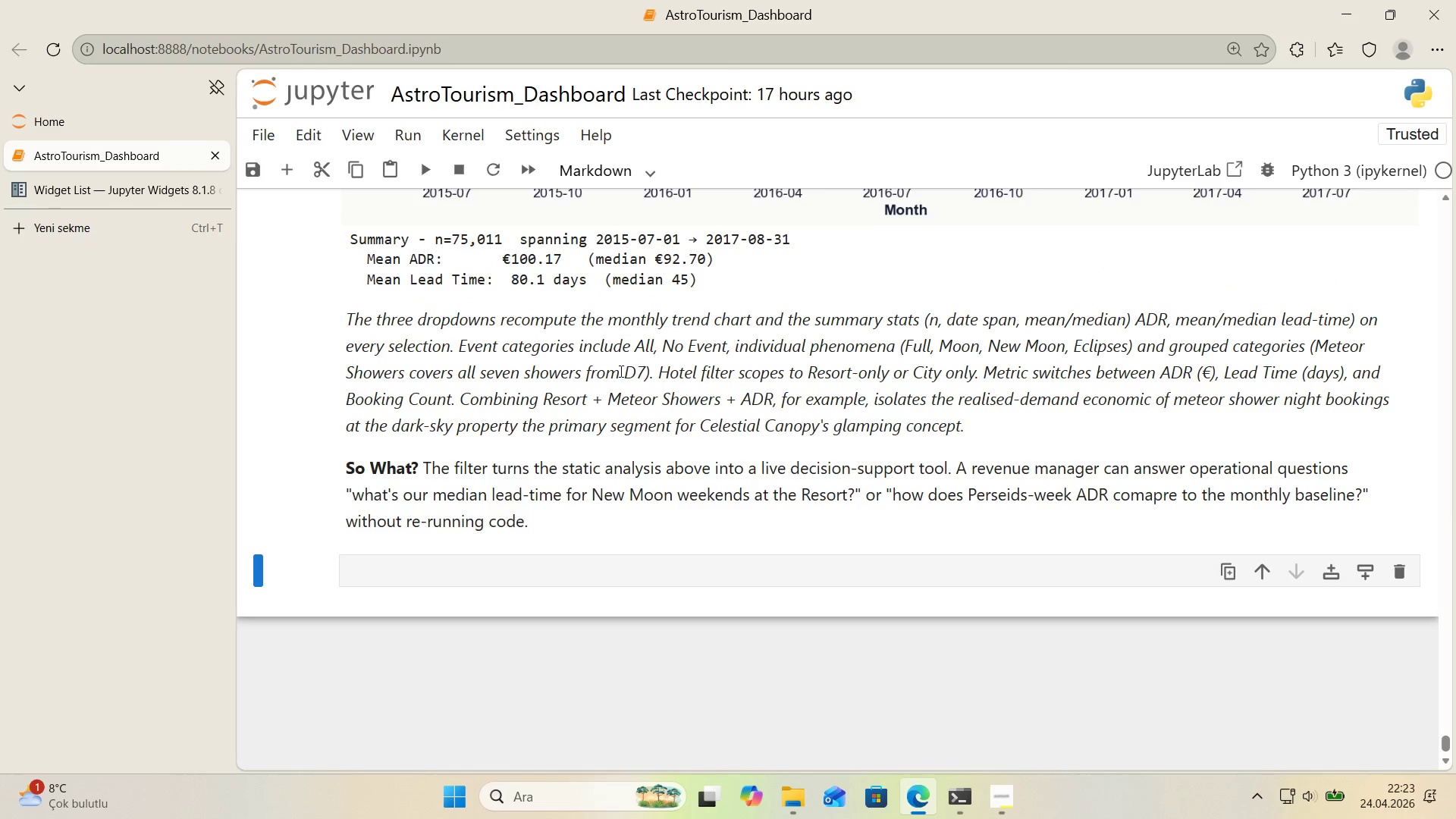 
left_click([519, 504])
 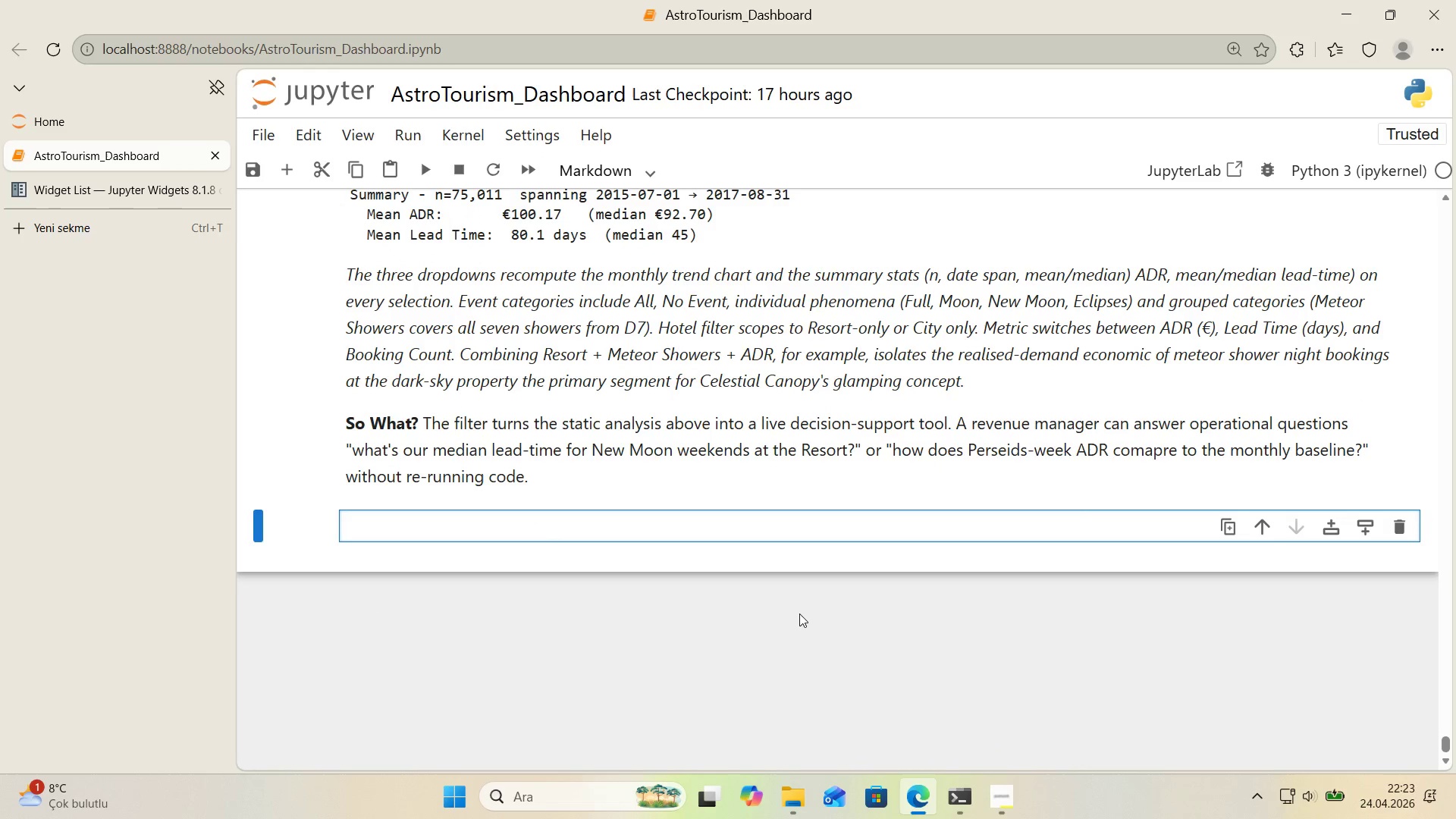 
scroll: coordinate [541, 493], scroll_direction: down, amount: 1.0
 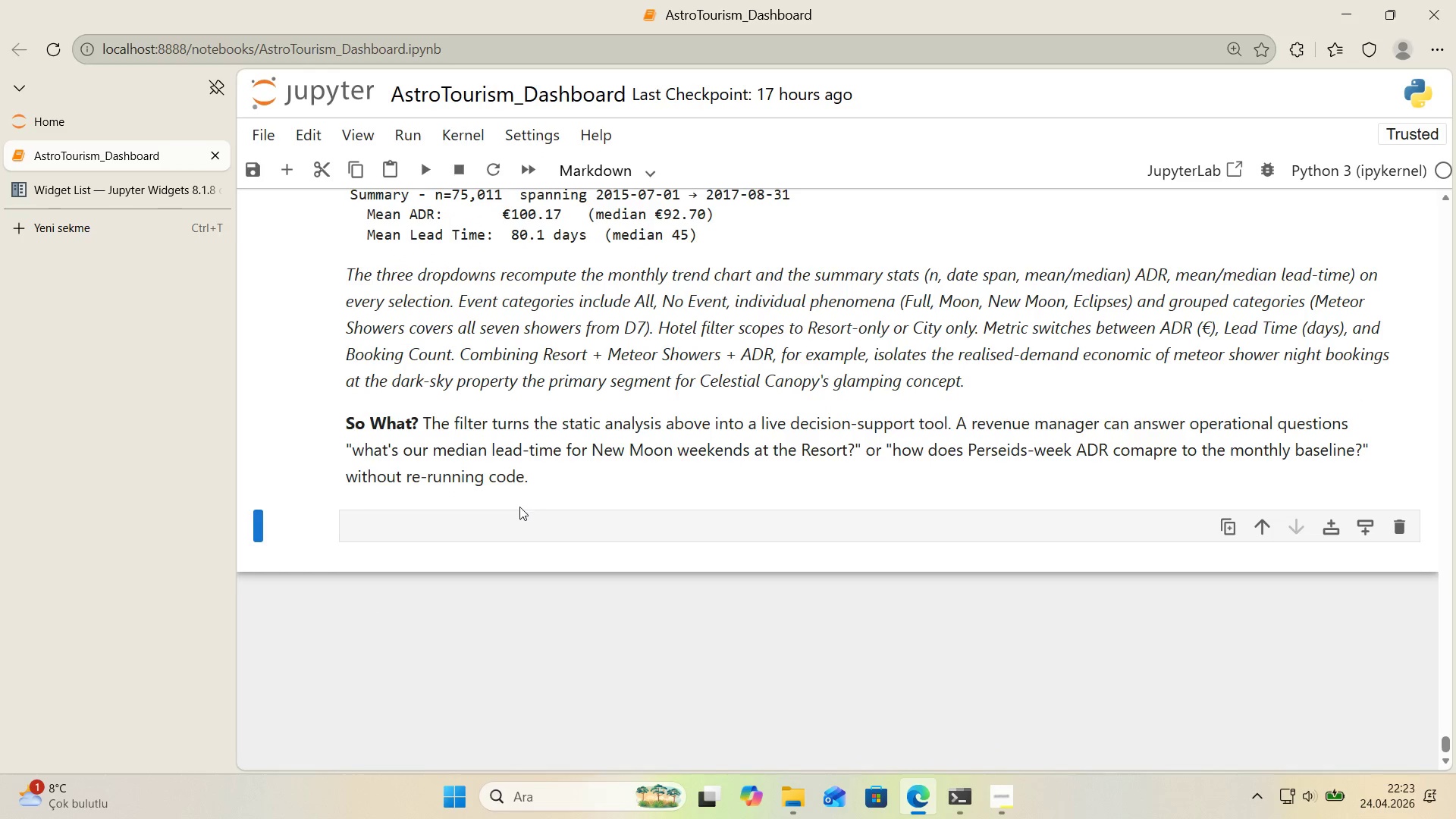 
key(Alt+Control+3)
 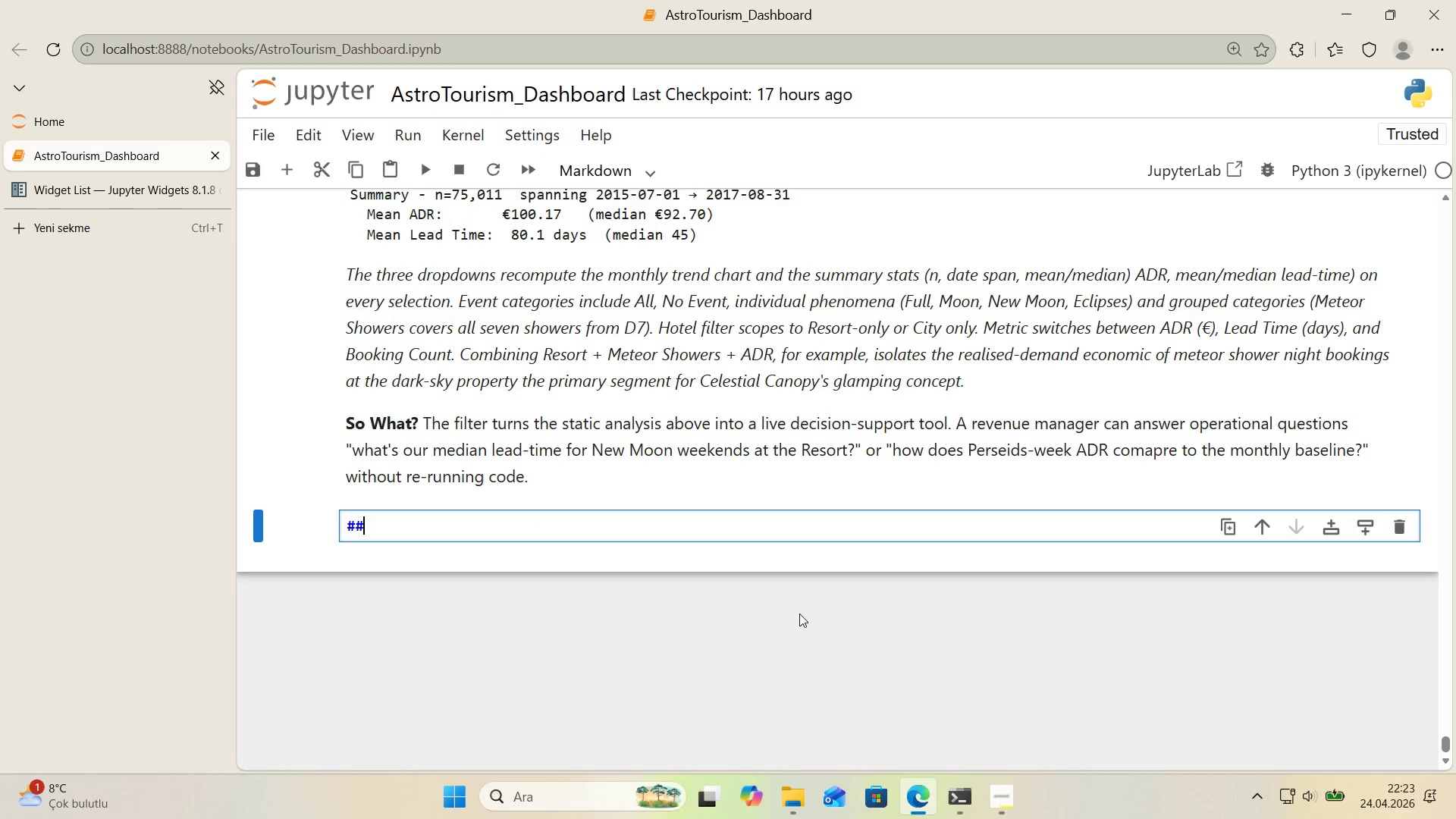 
key(Alt+Control+3)
 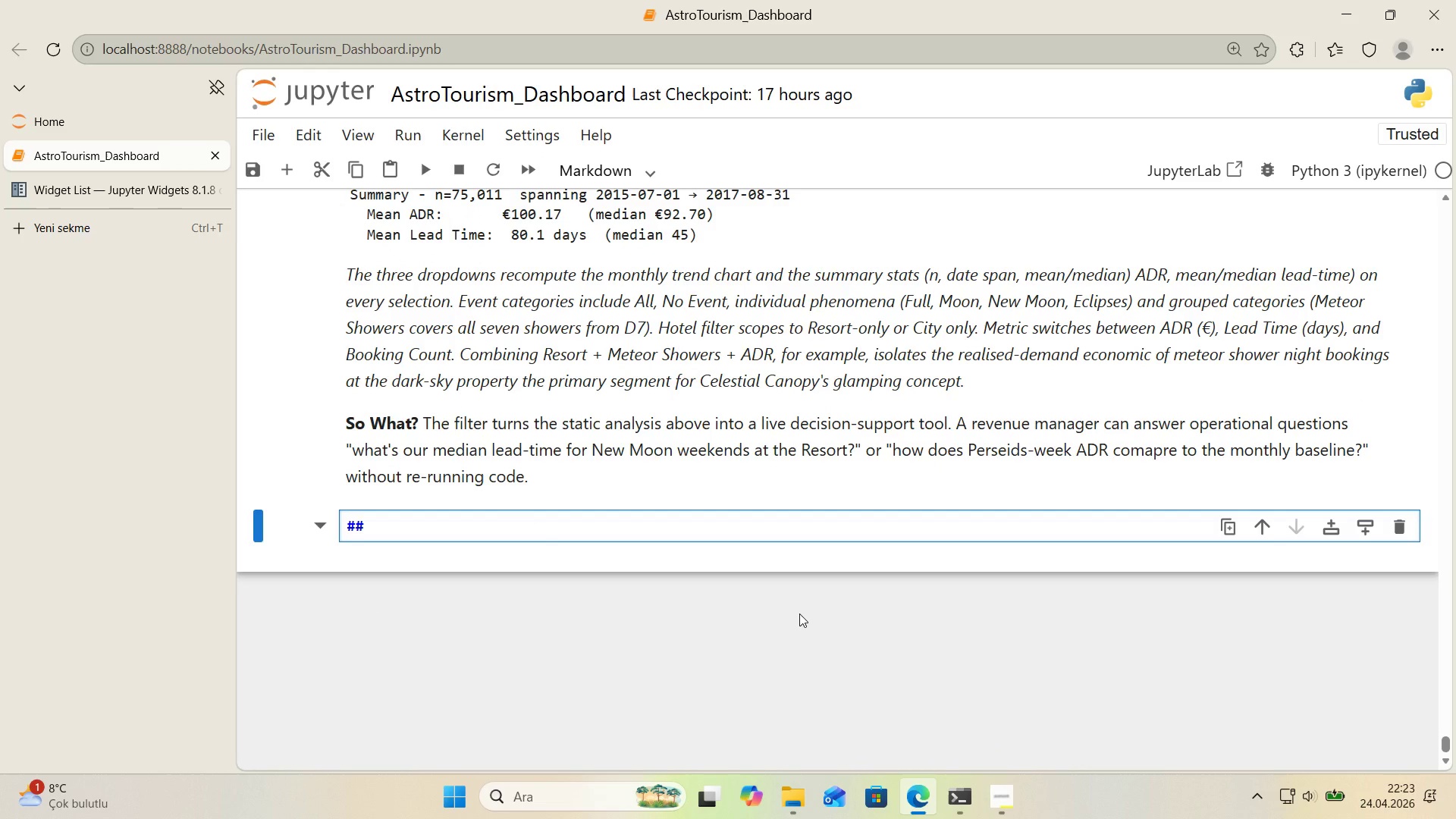 
type( 9. Consol'dated Dec's'on Index)
 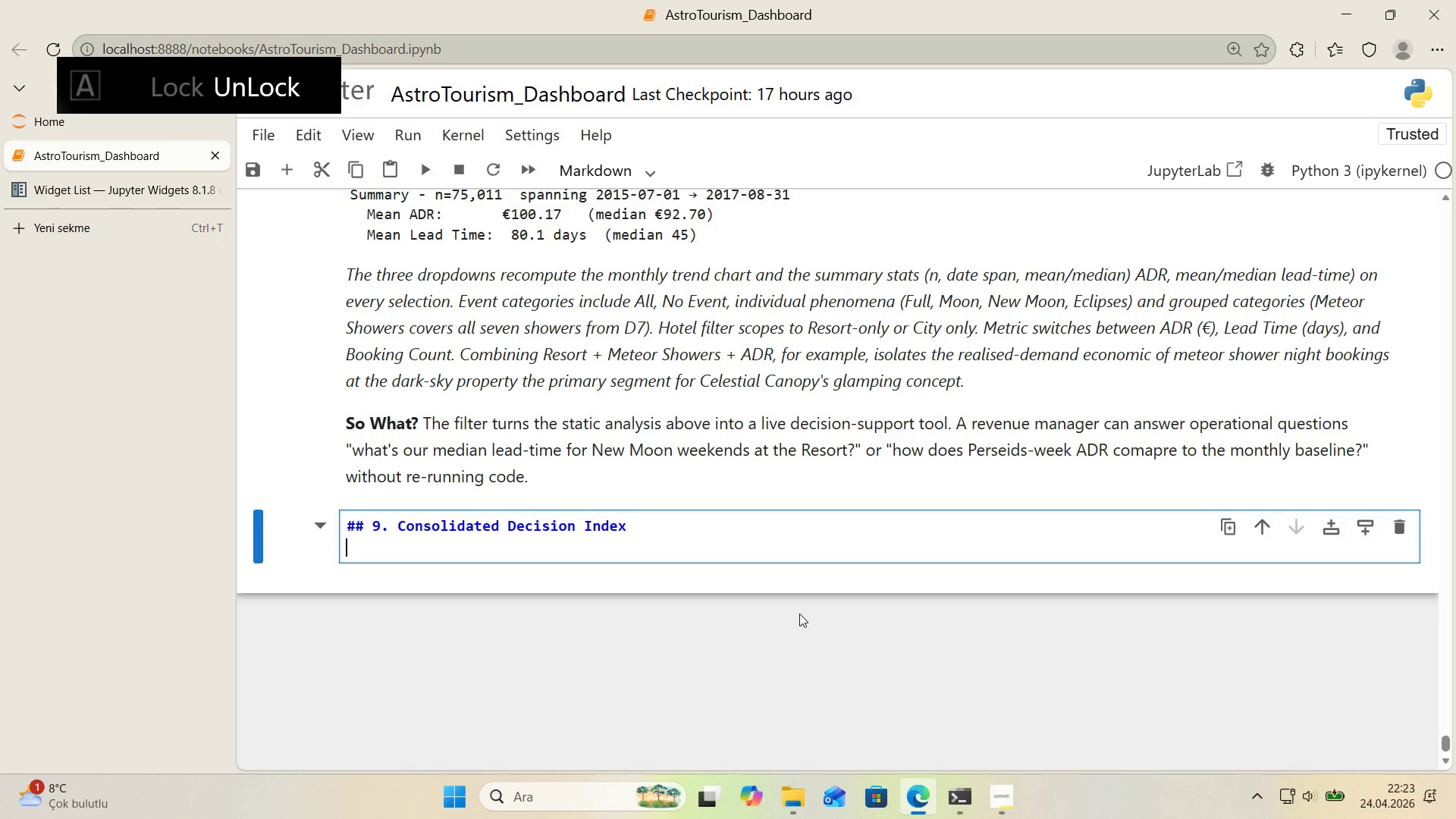 
key(Enter)
 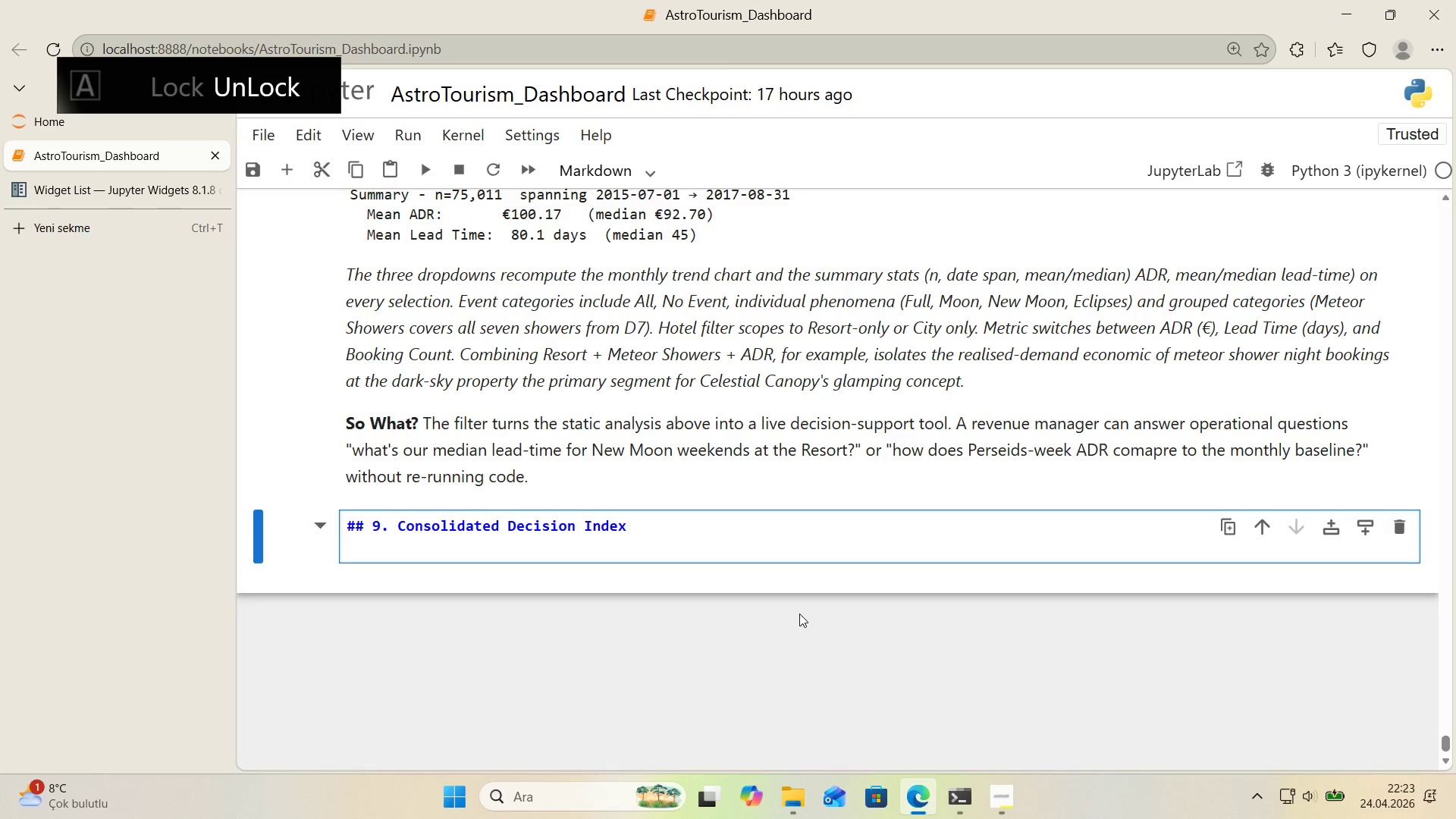 
key(Enter)
 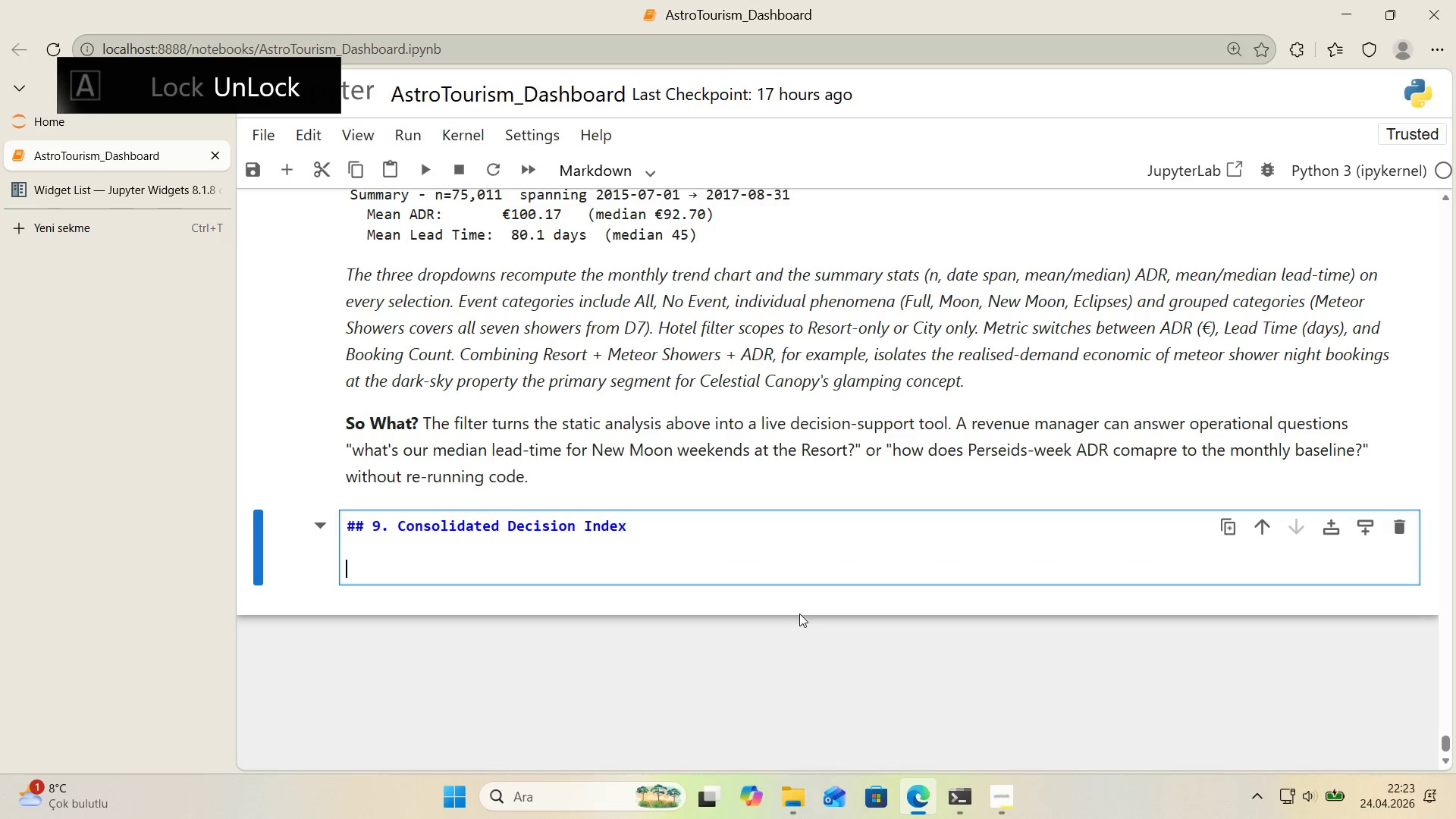 
type(All dec's'ons were 'ntroduced 'nl'ne at the cell where they were appl'ed  )
key(Backspace)
key(Backspace)
type( *()
 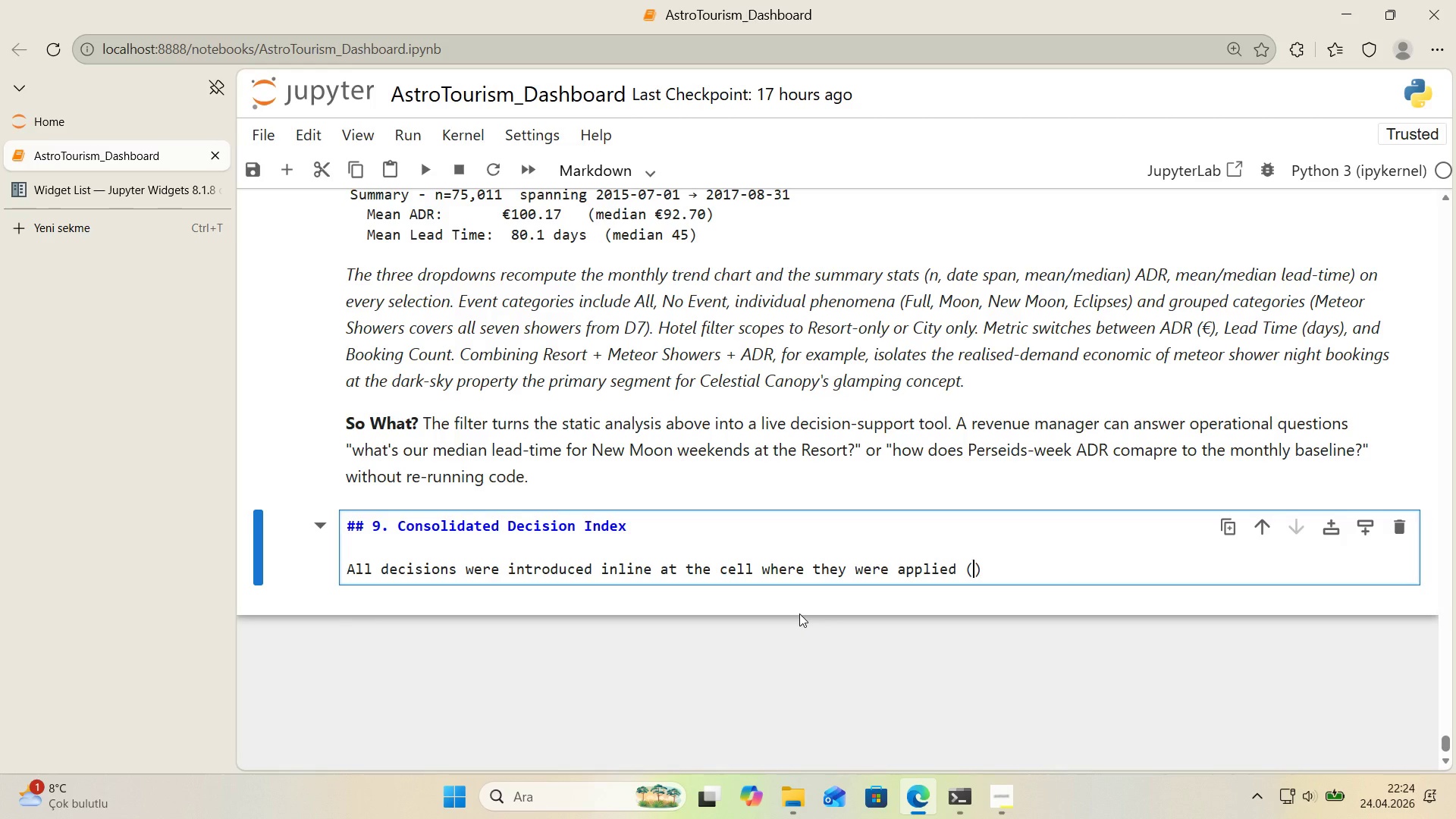 
 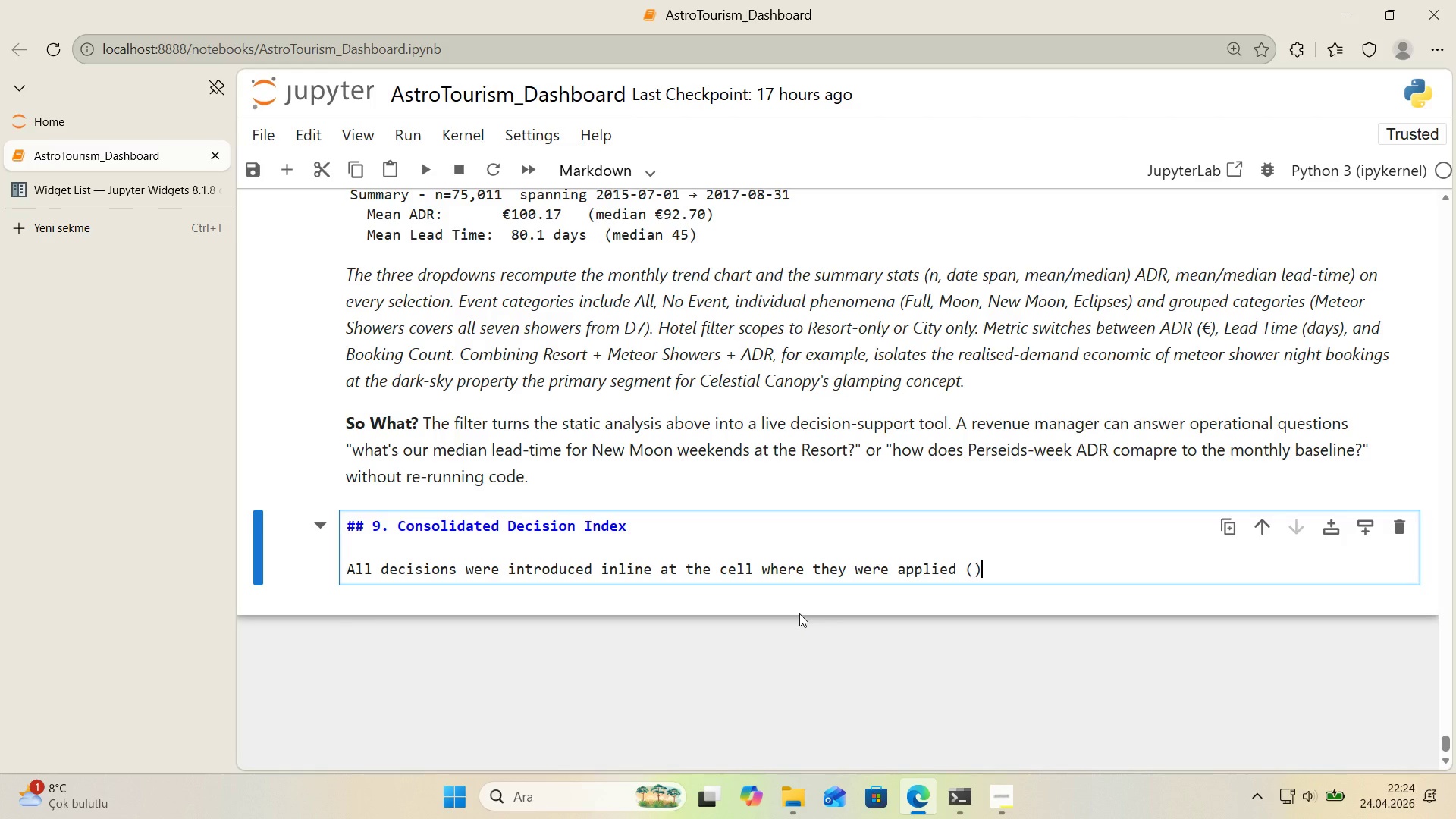 
key(ArrowLeft)
 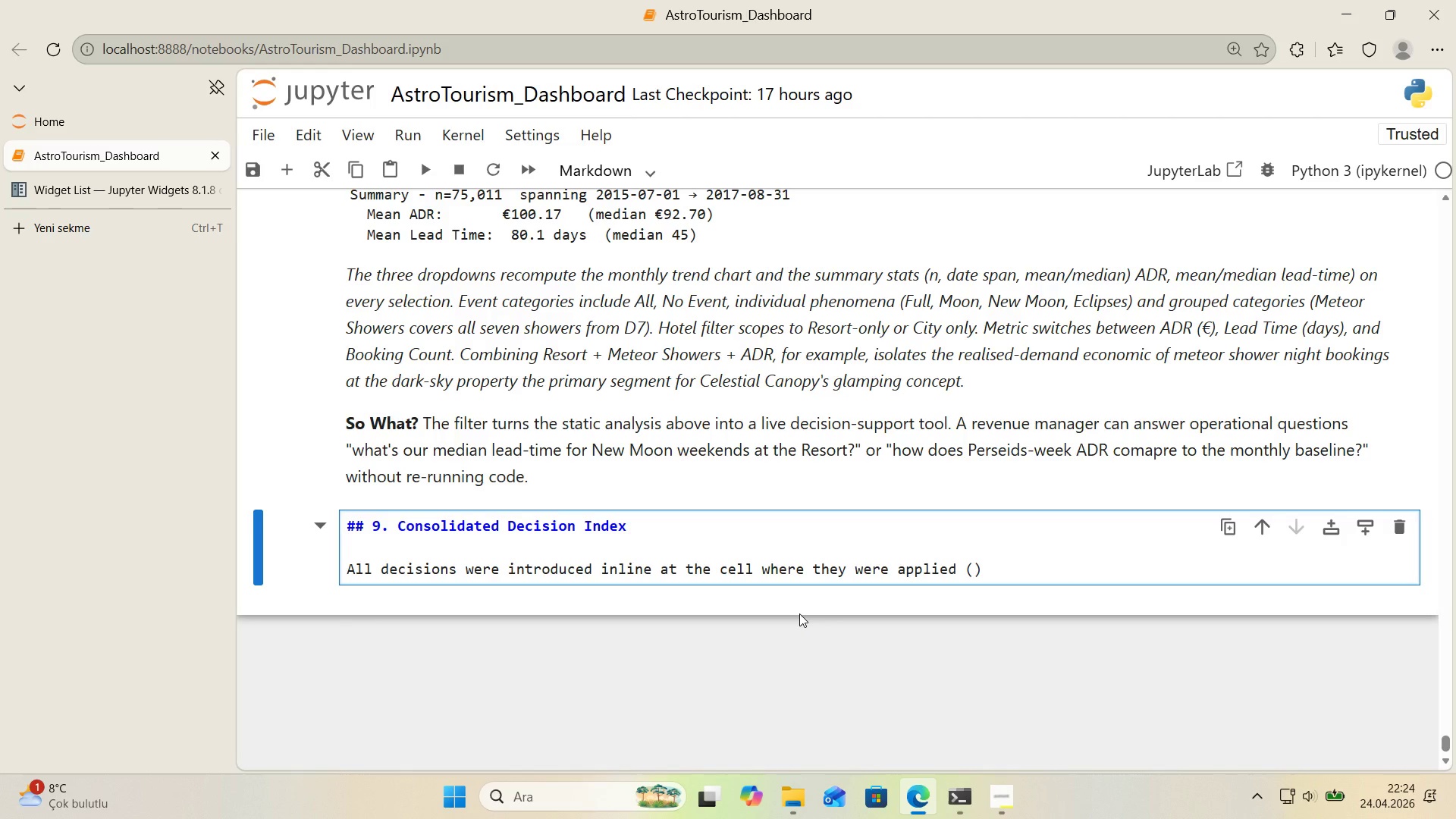 
type(plan maarkdowwn)
 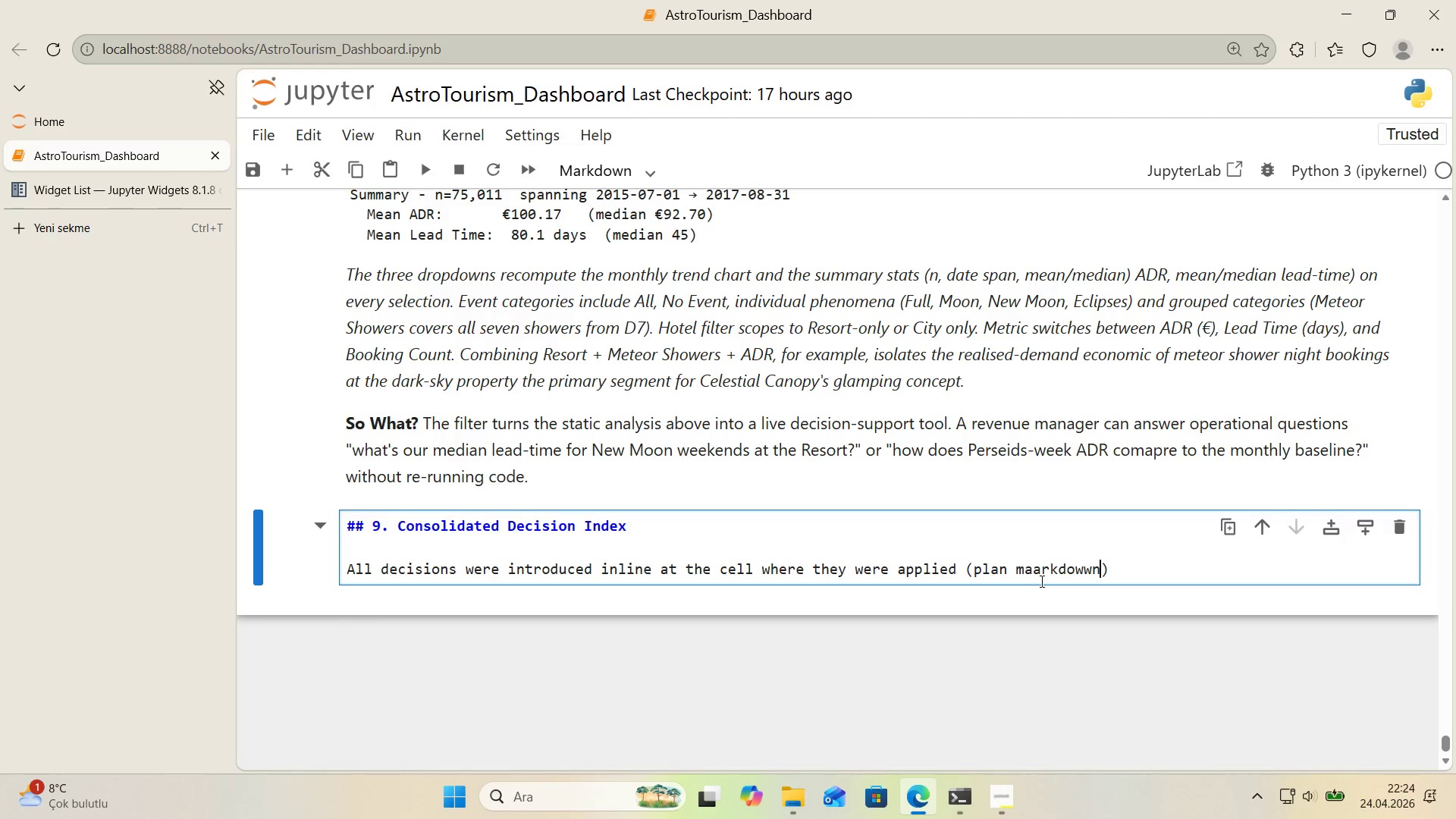 
double_click([1039, 573])
 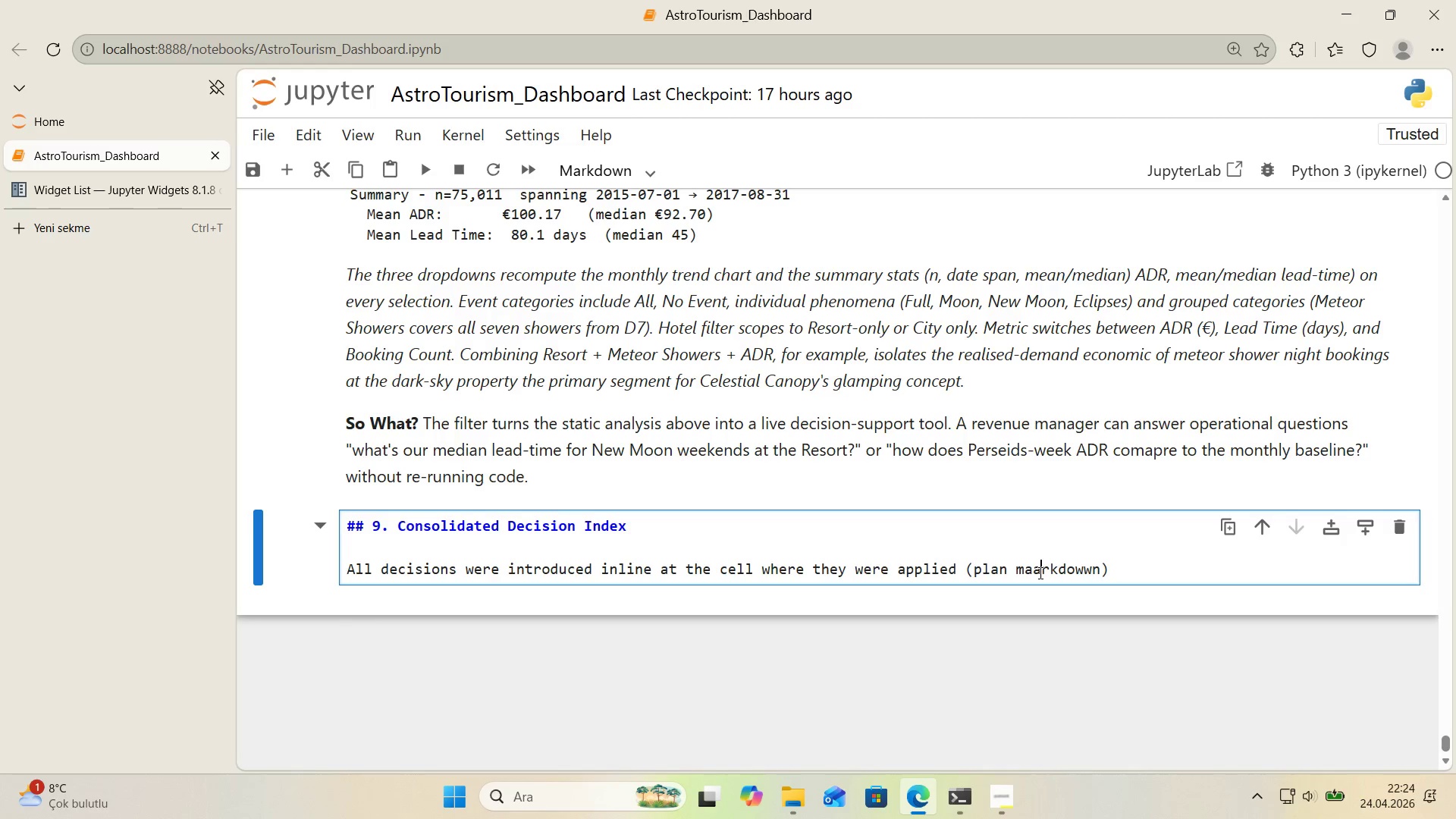 
key(Backspace)
 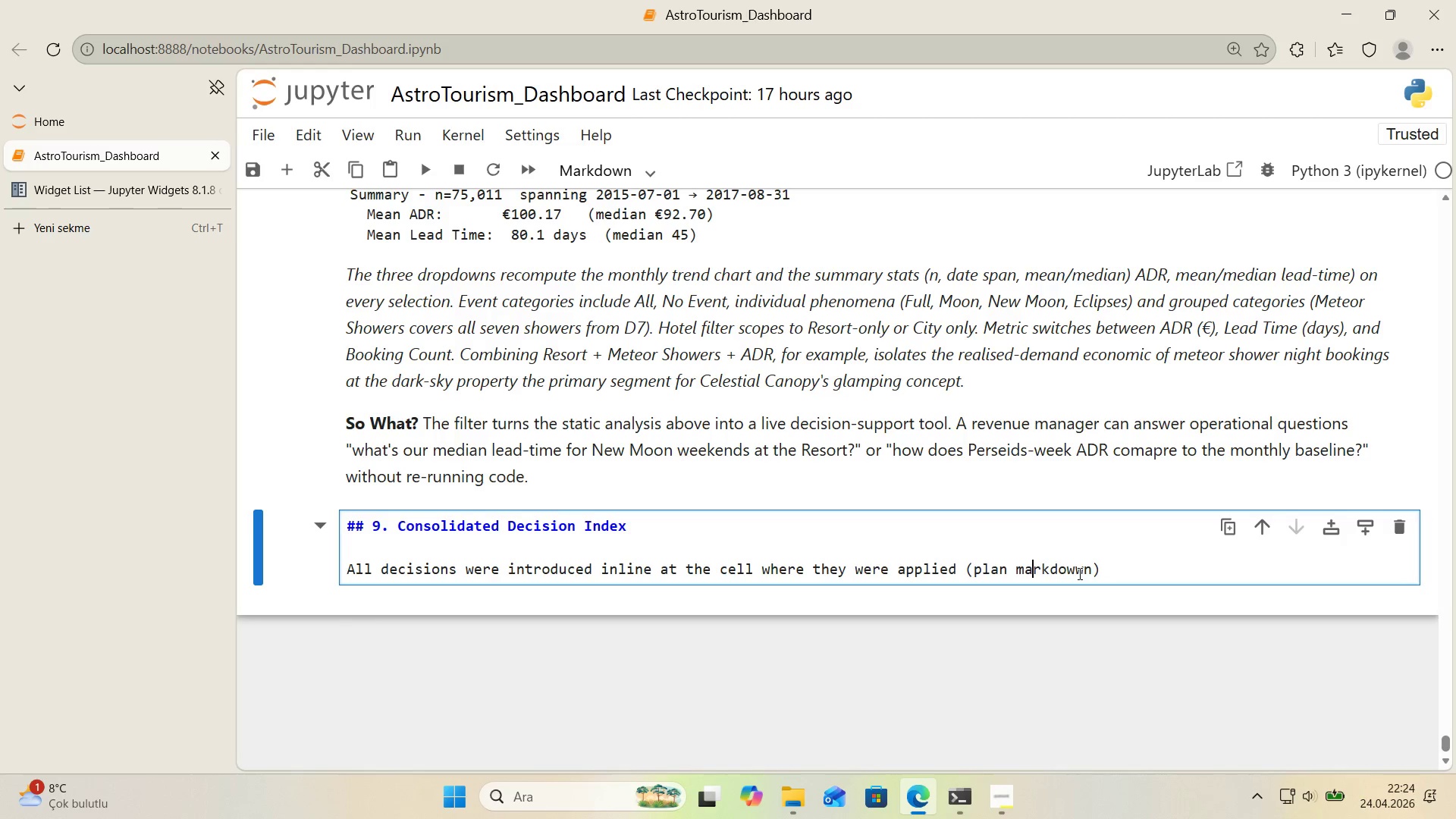 
left_click([1078, 573])
 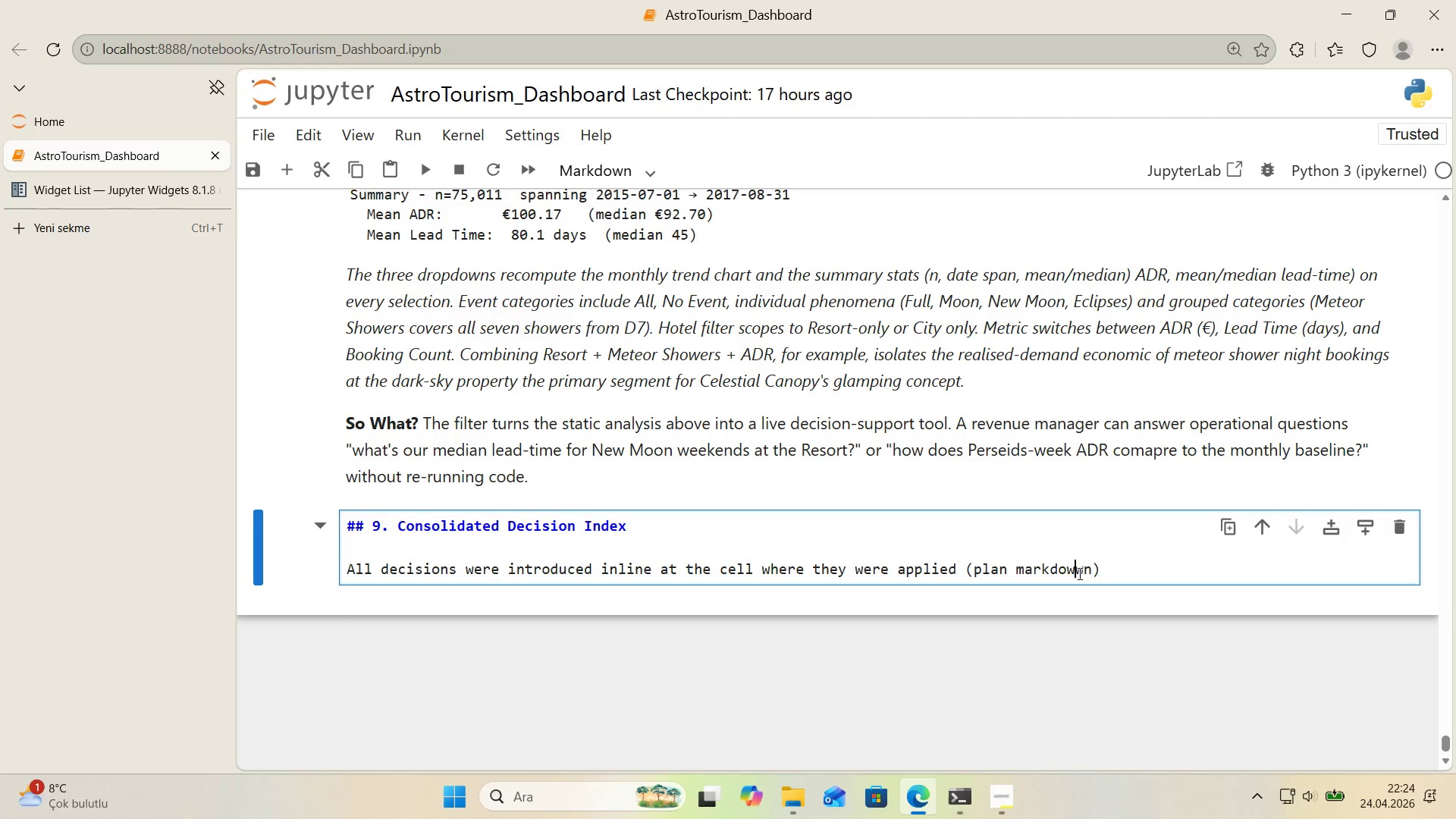 
key(Backspace)
 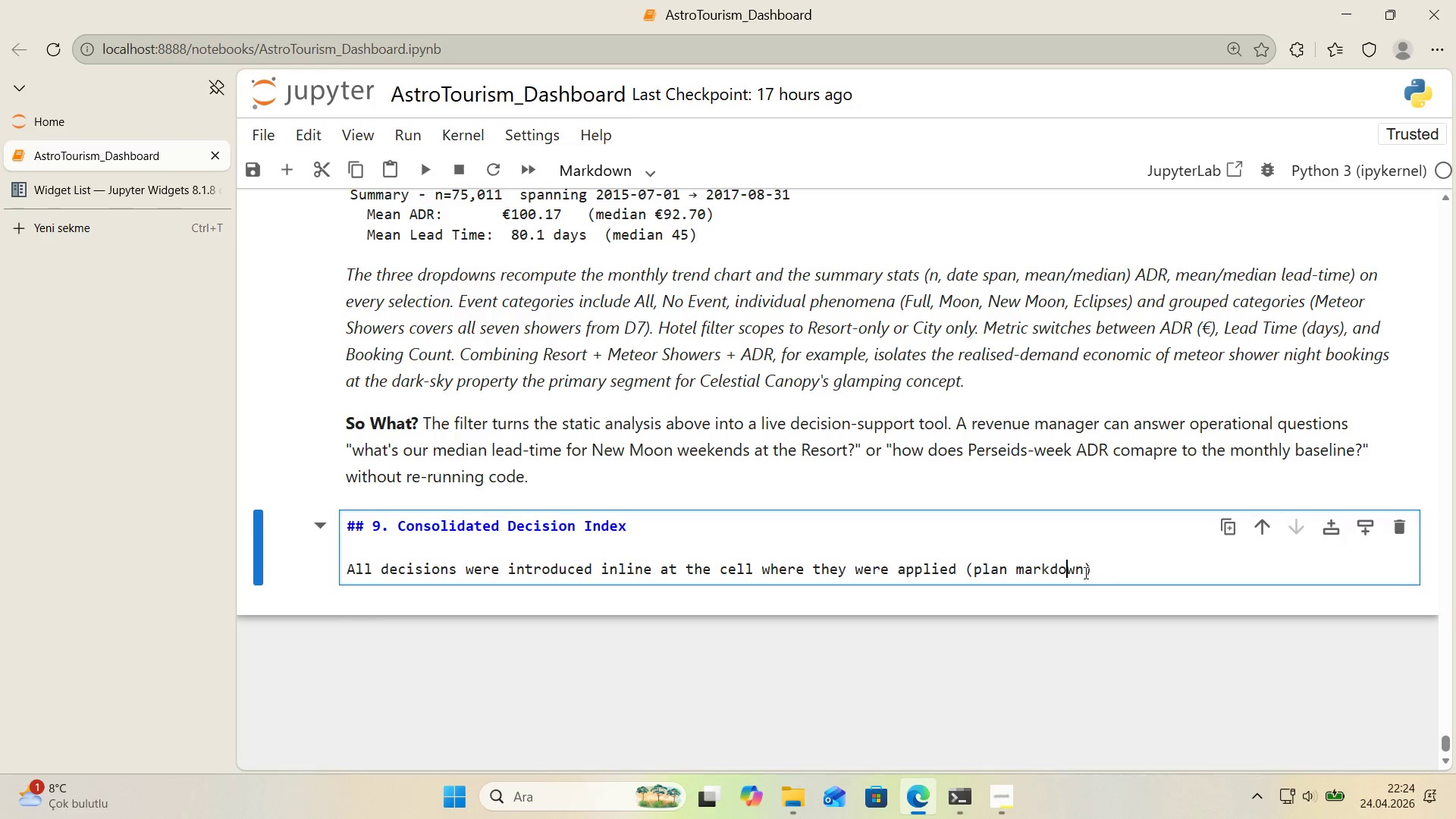 
left_click([1084, 573])
 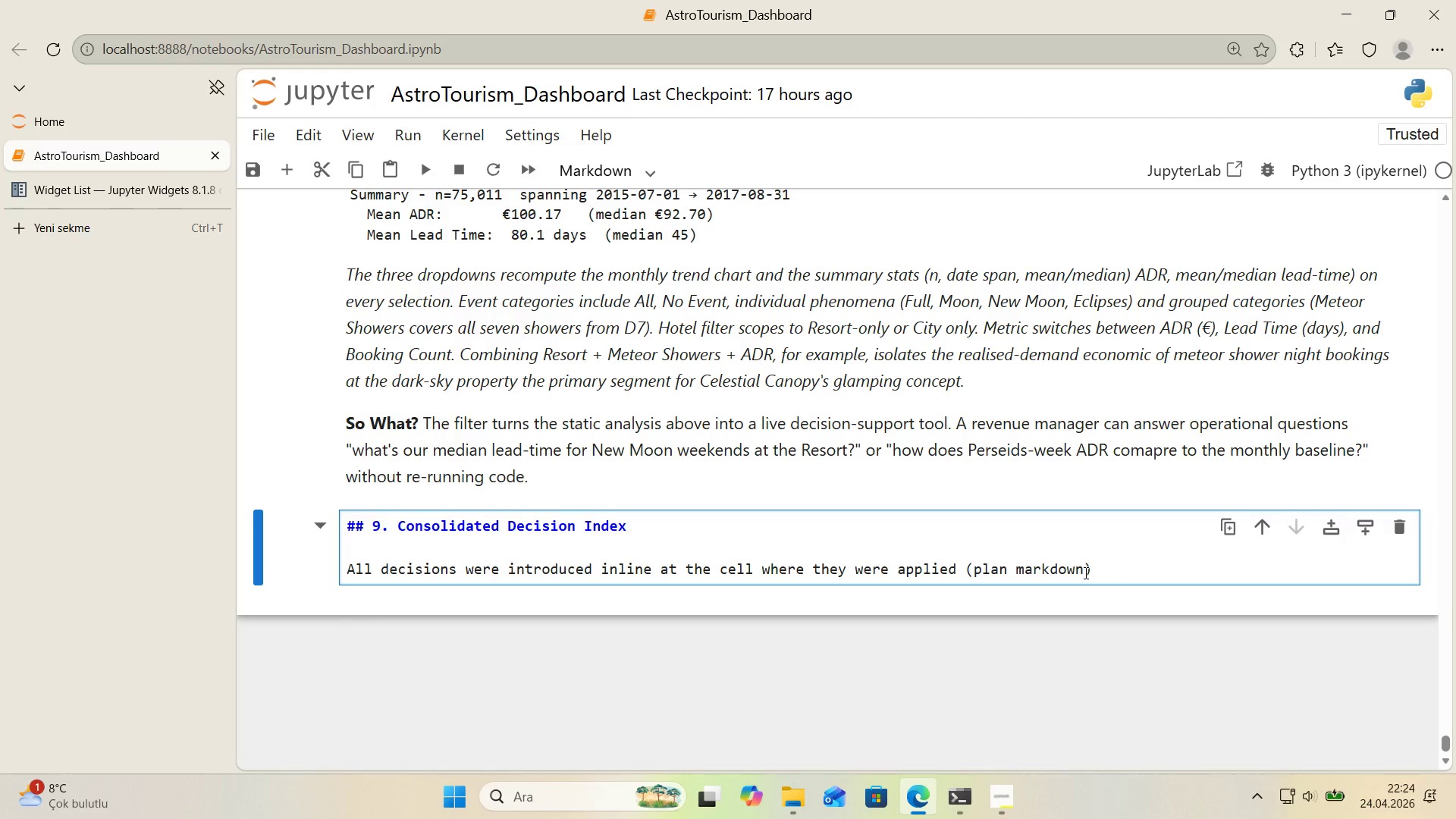 
left_click([1087, 570])
 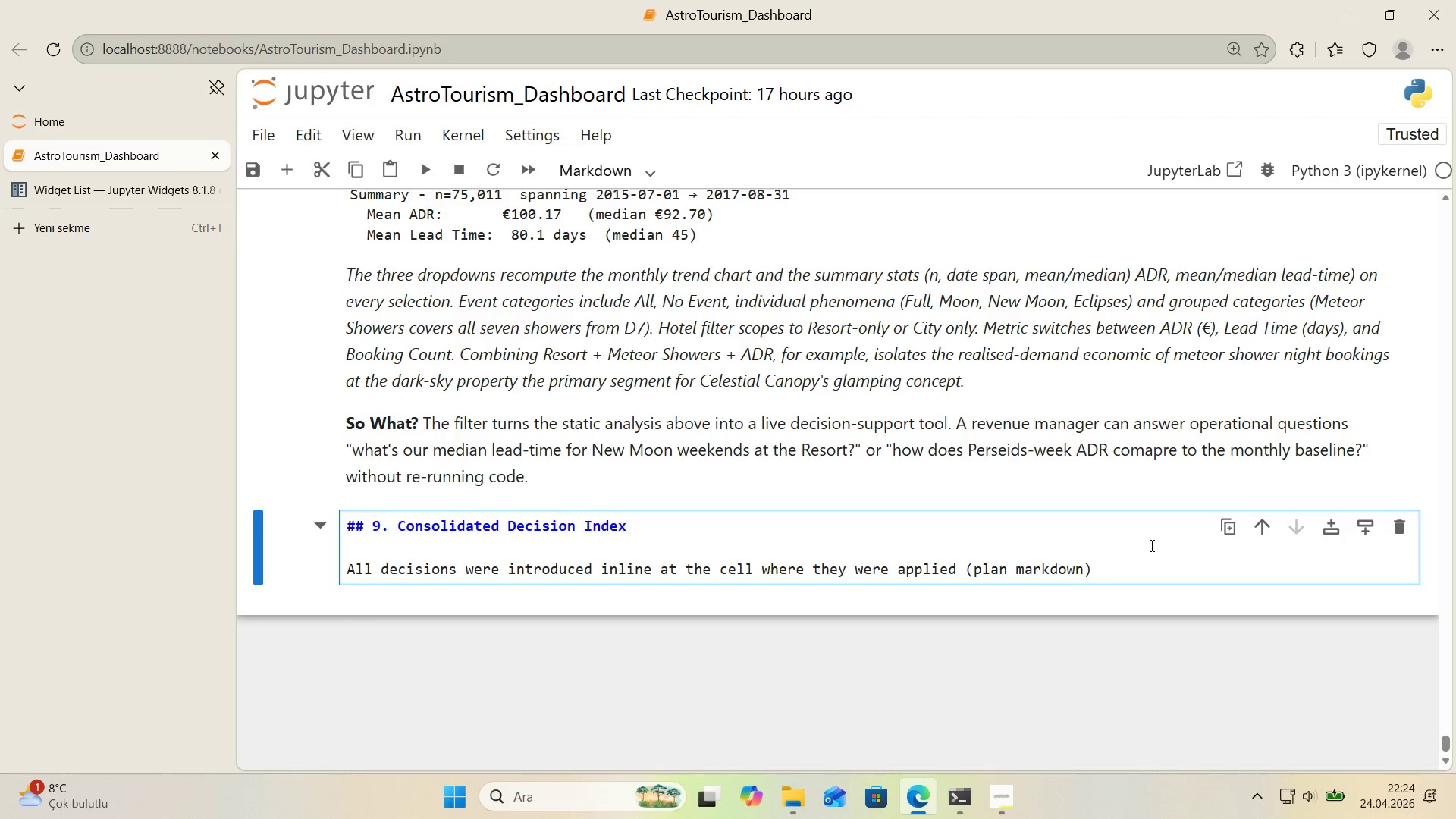 
type(, then )
 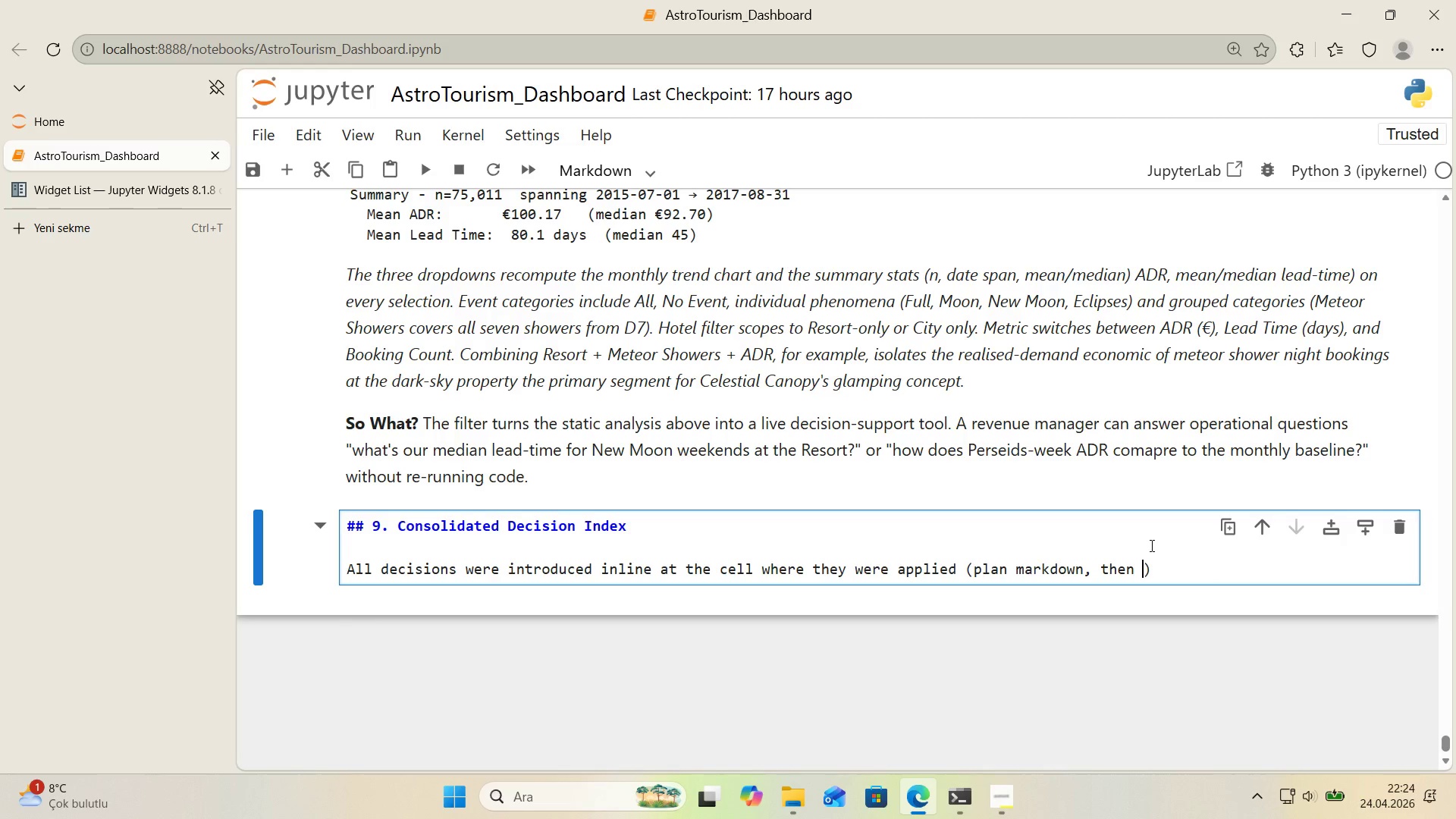 
key(Alt+Control+Comma)
 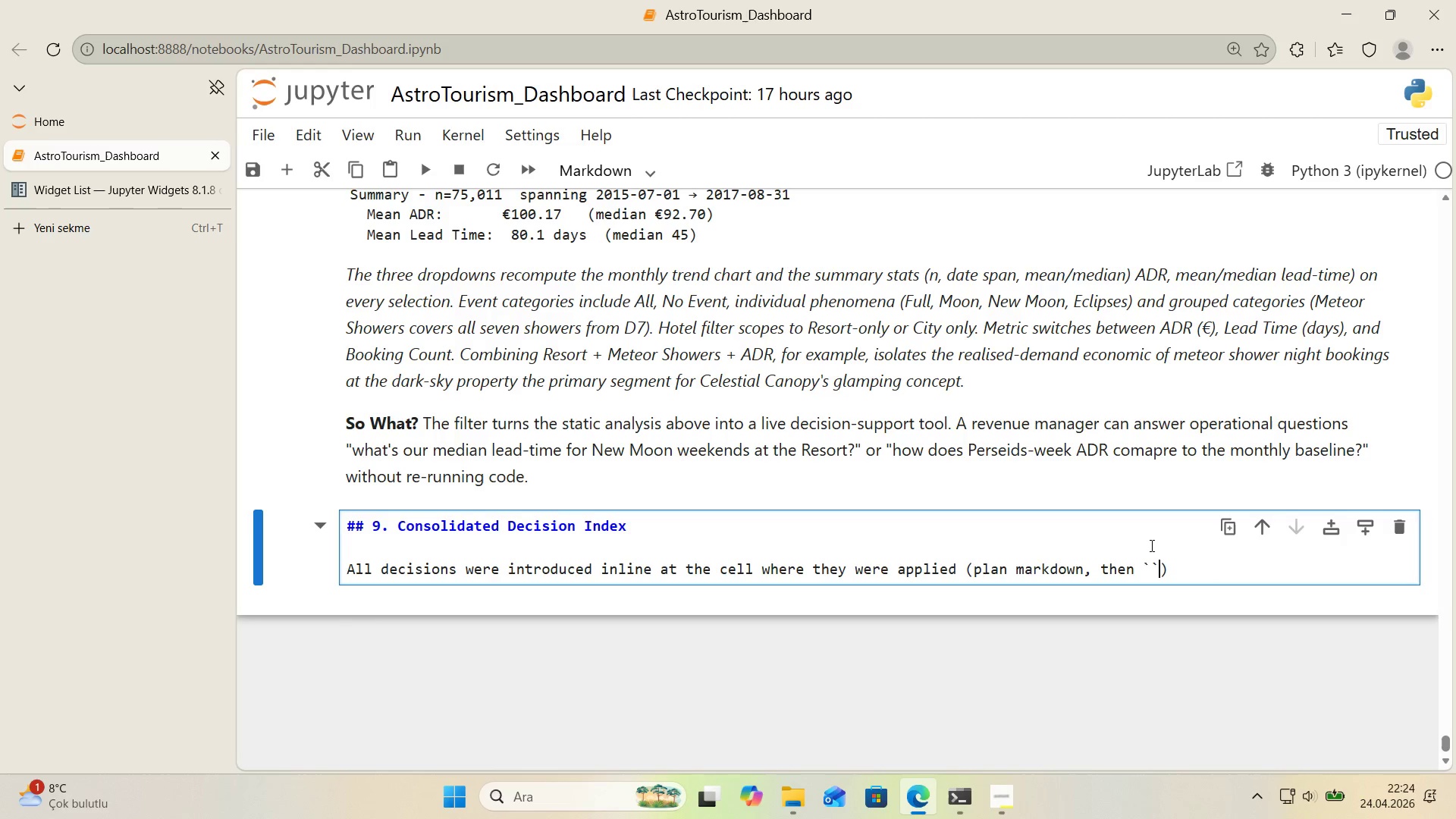 
key(Alt+Control+Comma)
 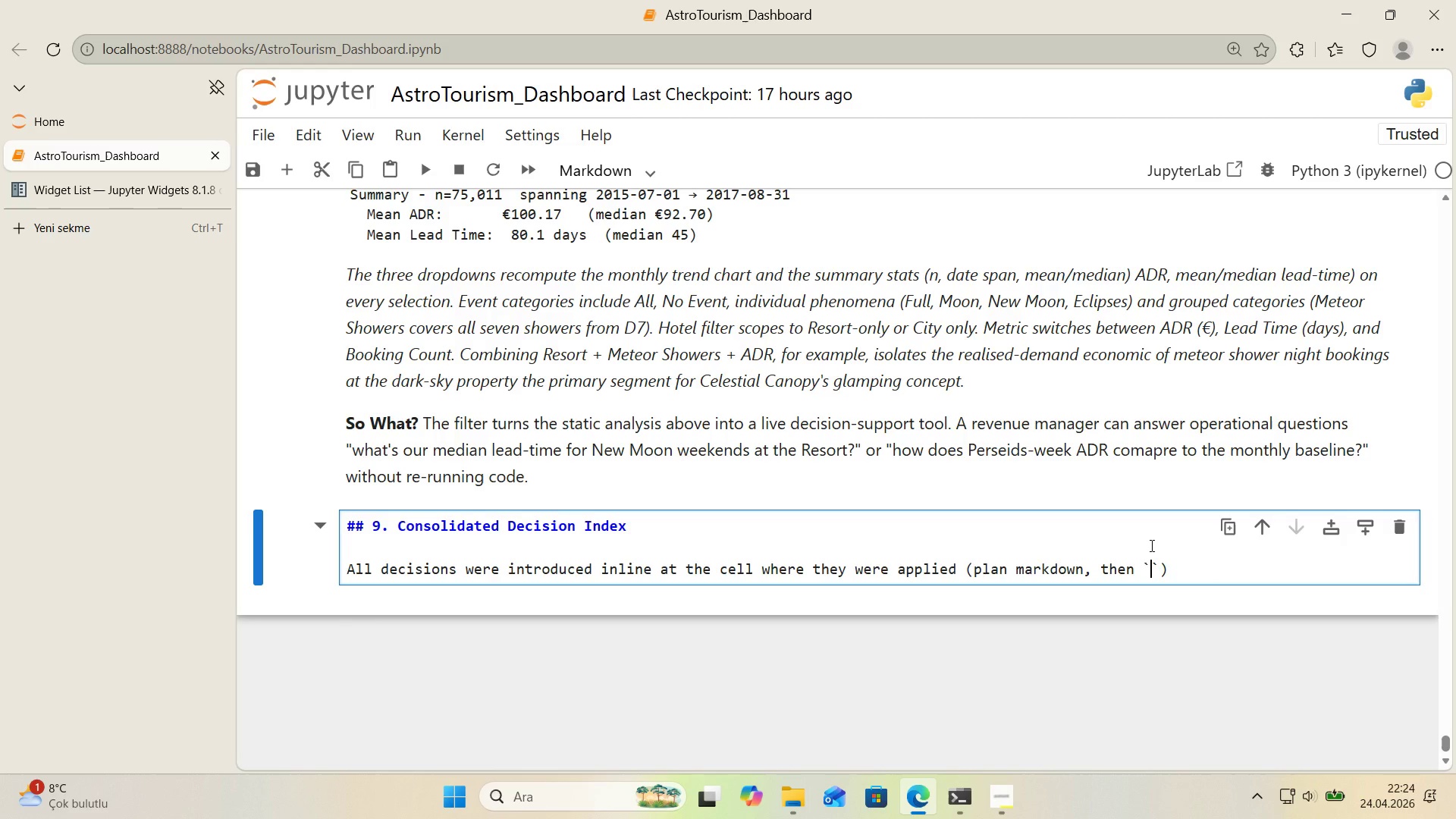 
key(ArrowLeft)
 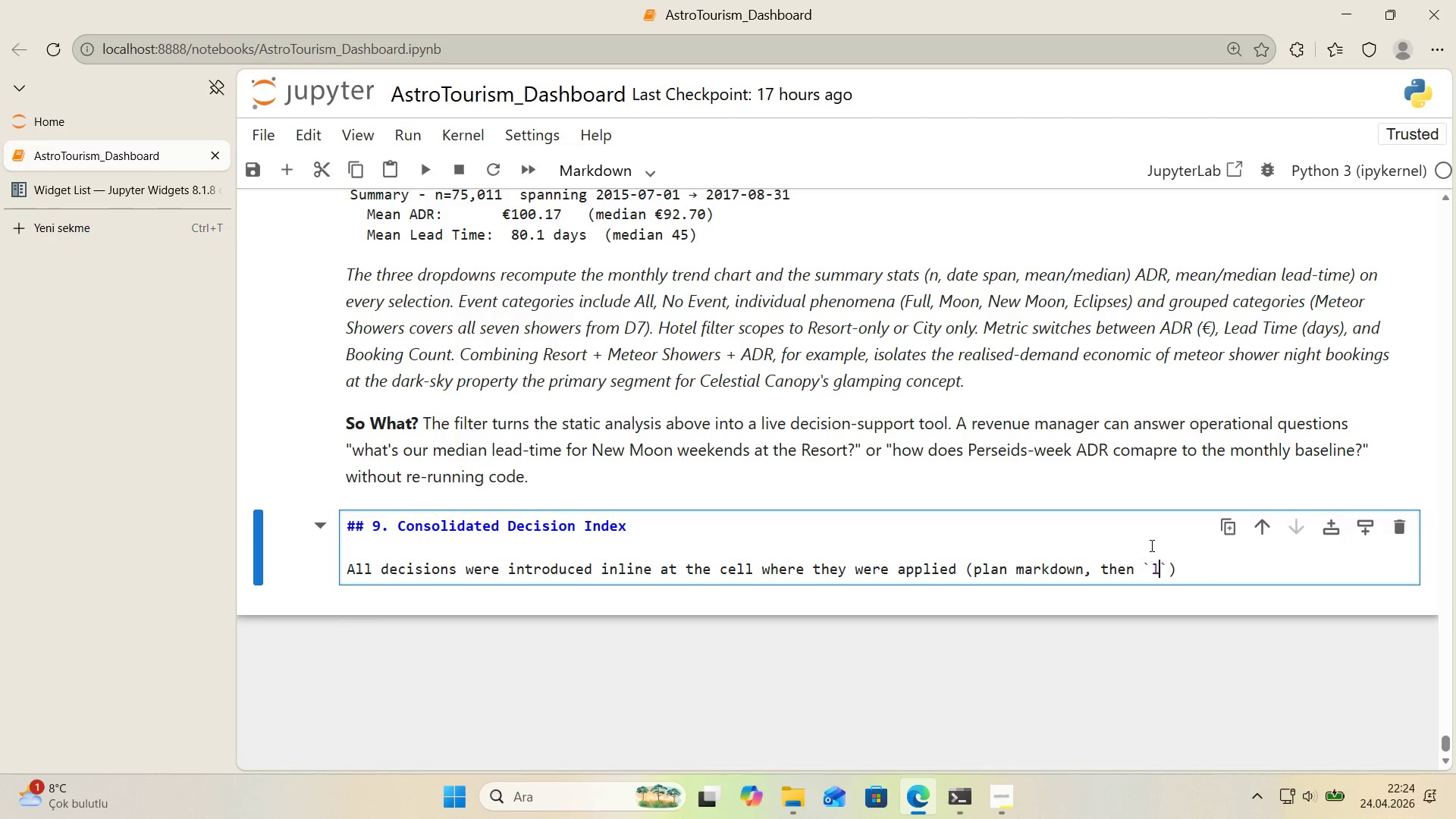 
type(log_dec''son)
key(Backspace)
key(Backspace)
key(Backspace)
key(Backspace)
type(s'on*()
 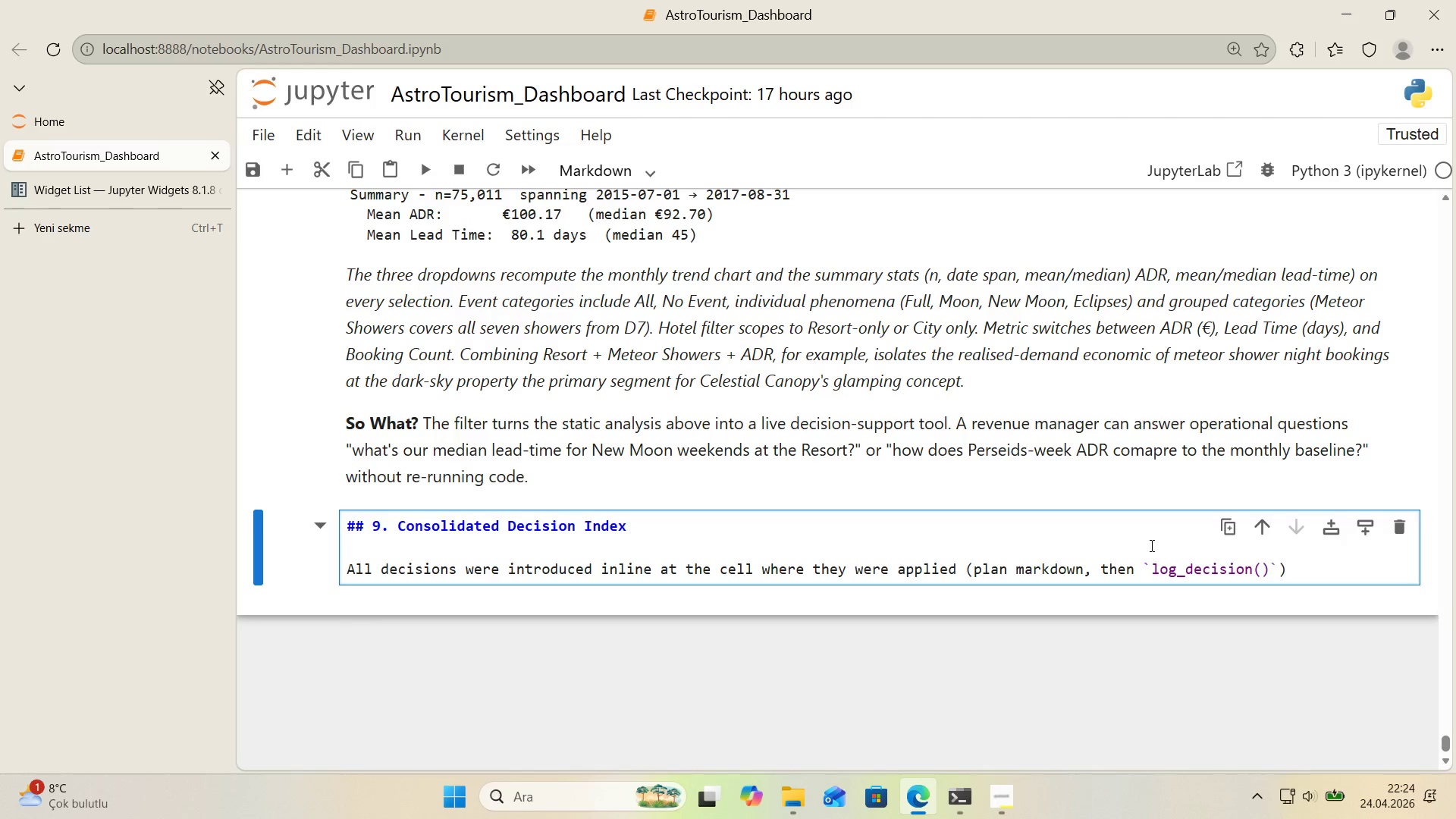 
key(ArrowRight)
 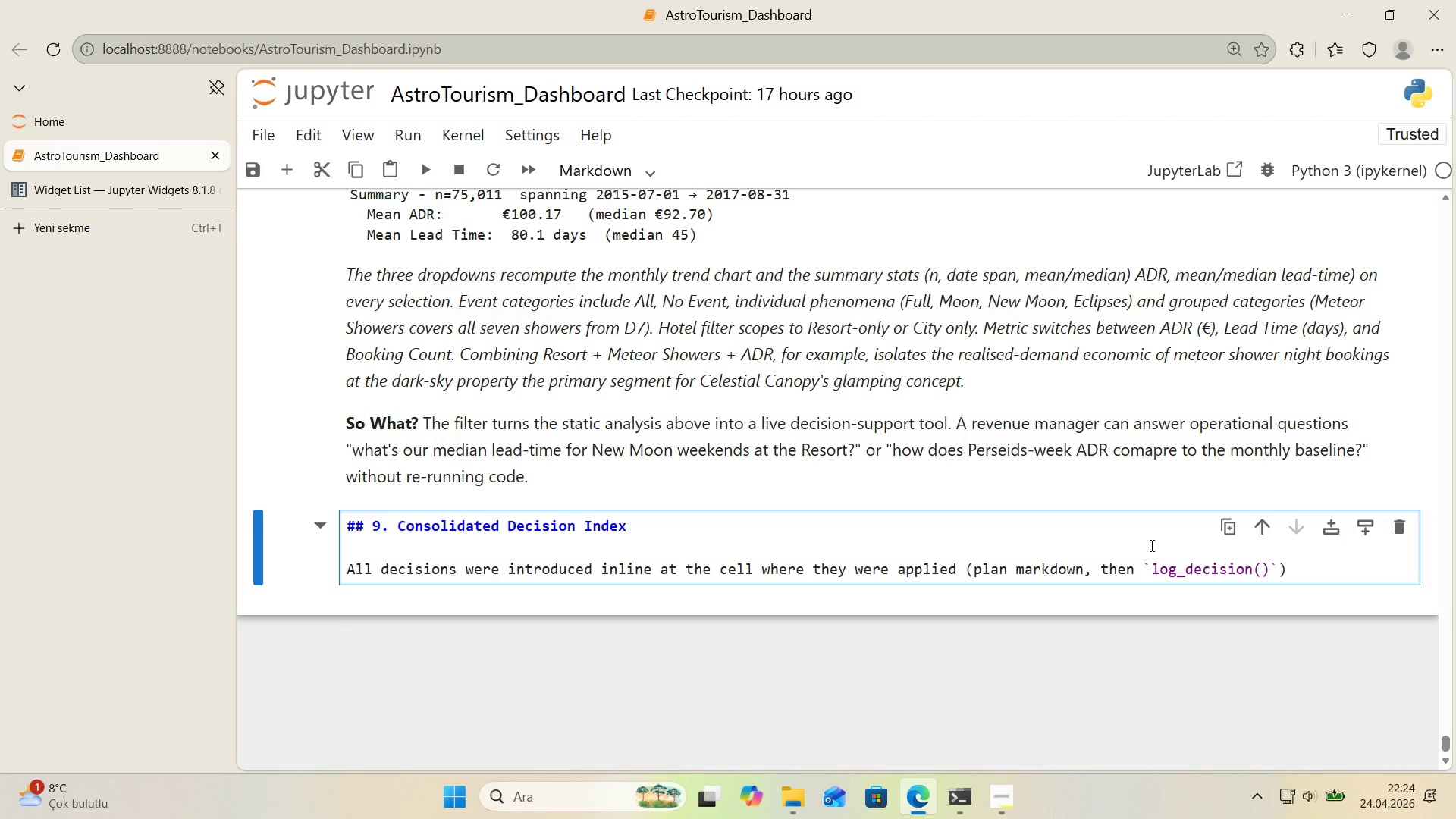 
type( ' )
key(Backspace)
type(n the code)
 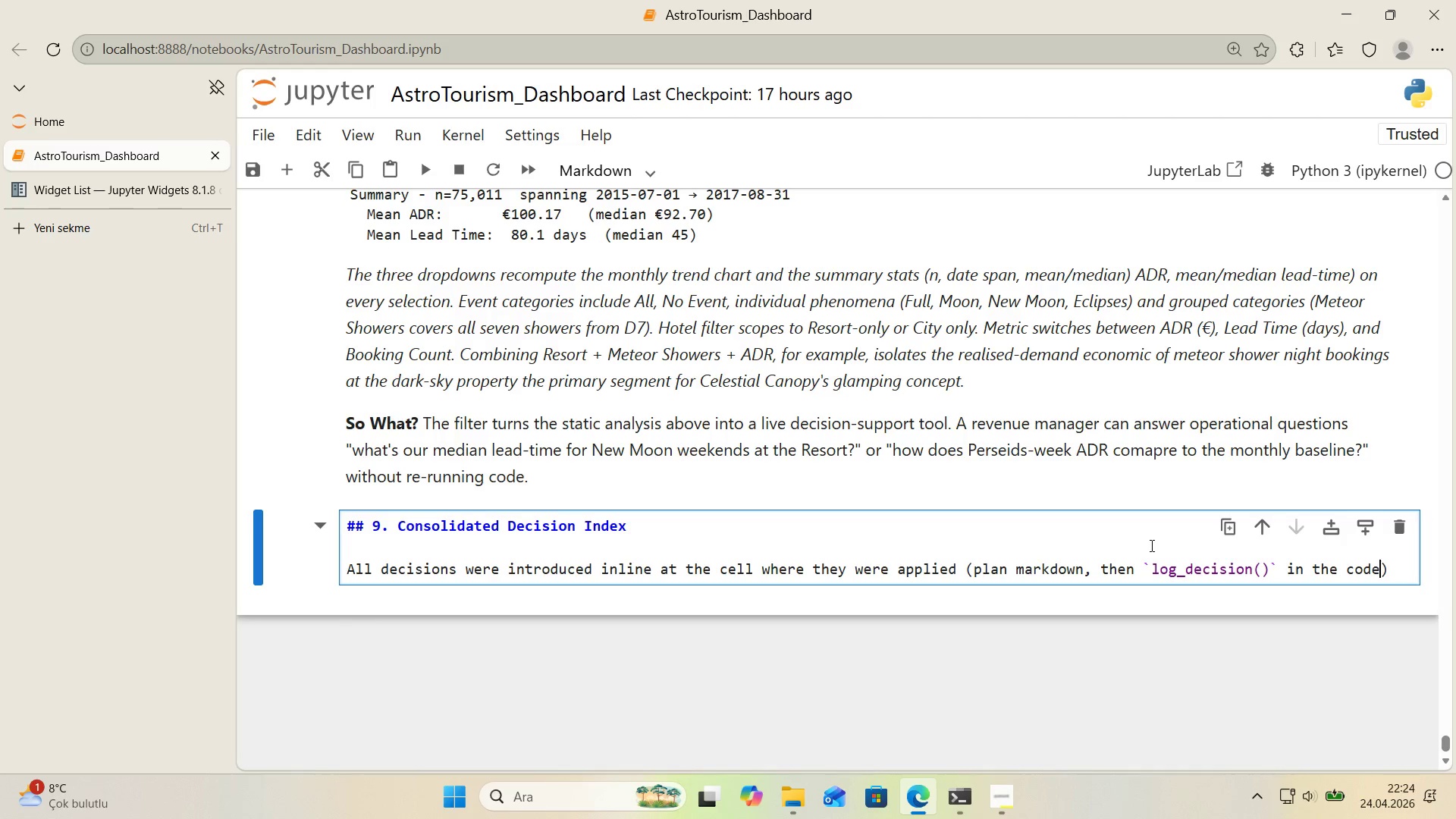 
key(ArrowRight)
 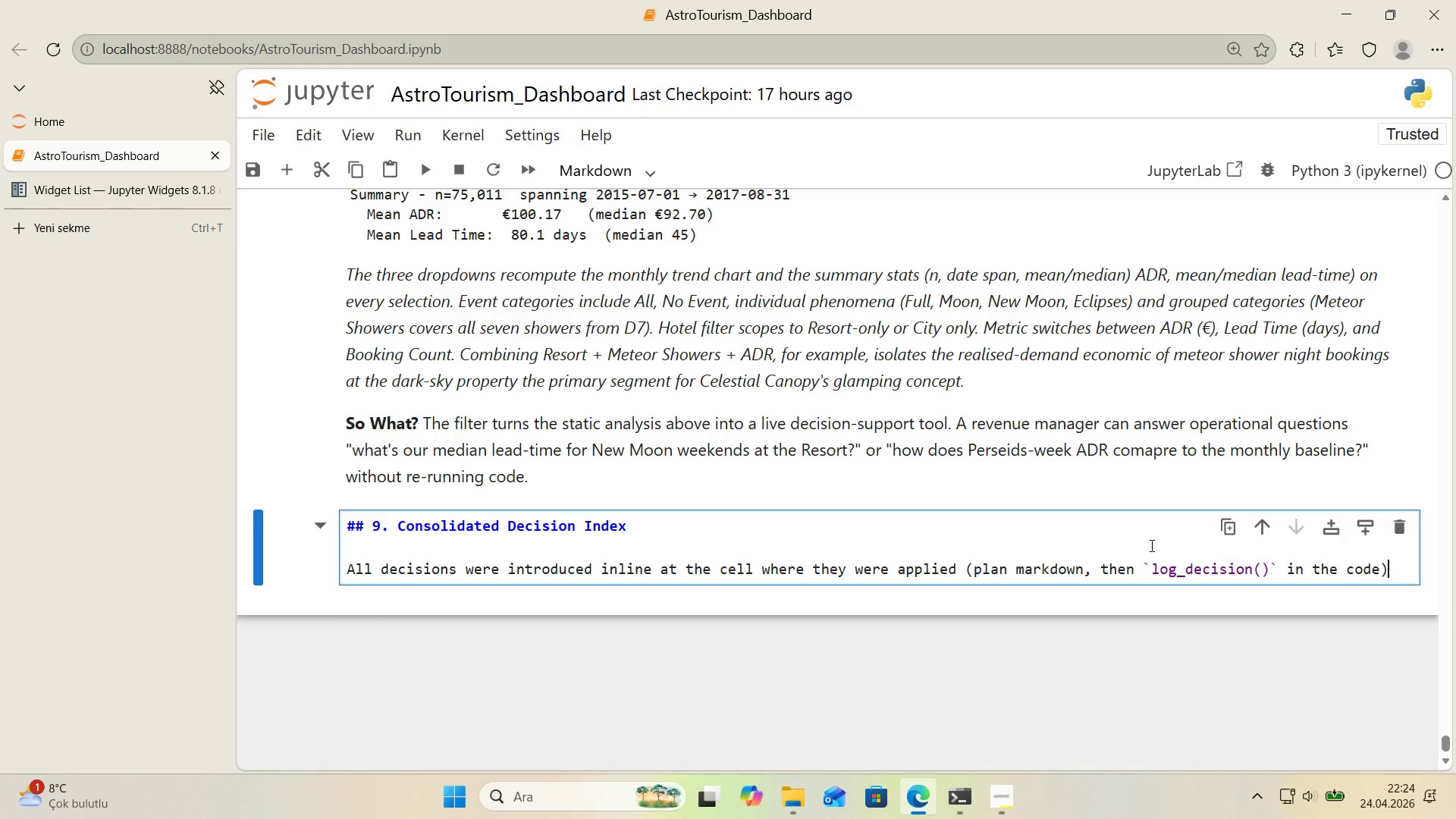 
key(Period)
 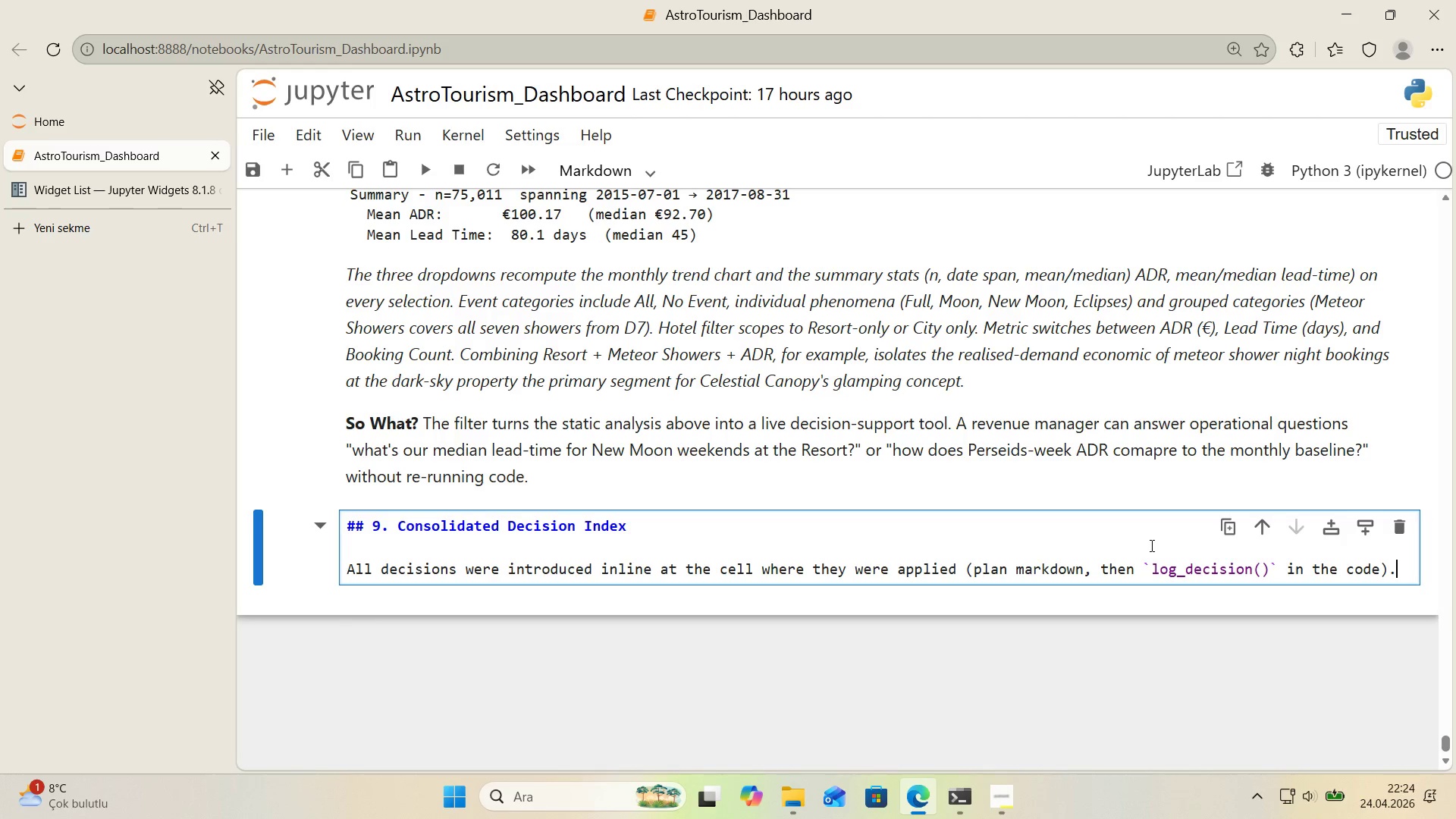 
type( Th's cell 's the f)
key(Backspace)
type(reference 'ndex, populated by the code below from the l've )
 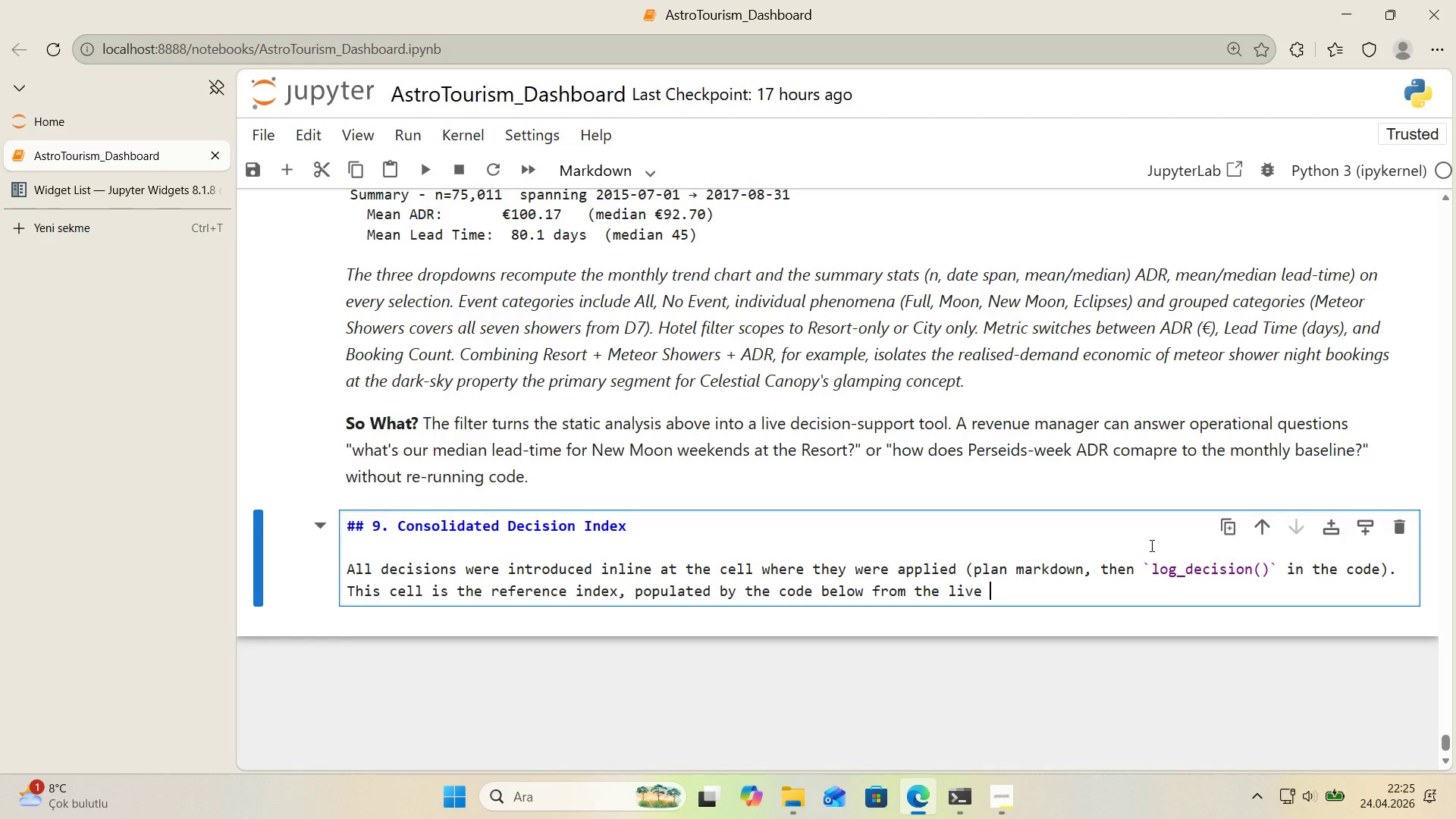 
key(Alt+Control+Comma)
 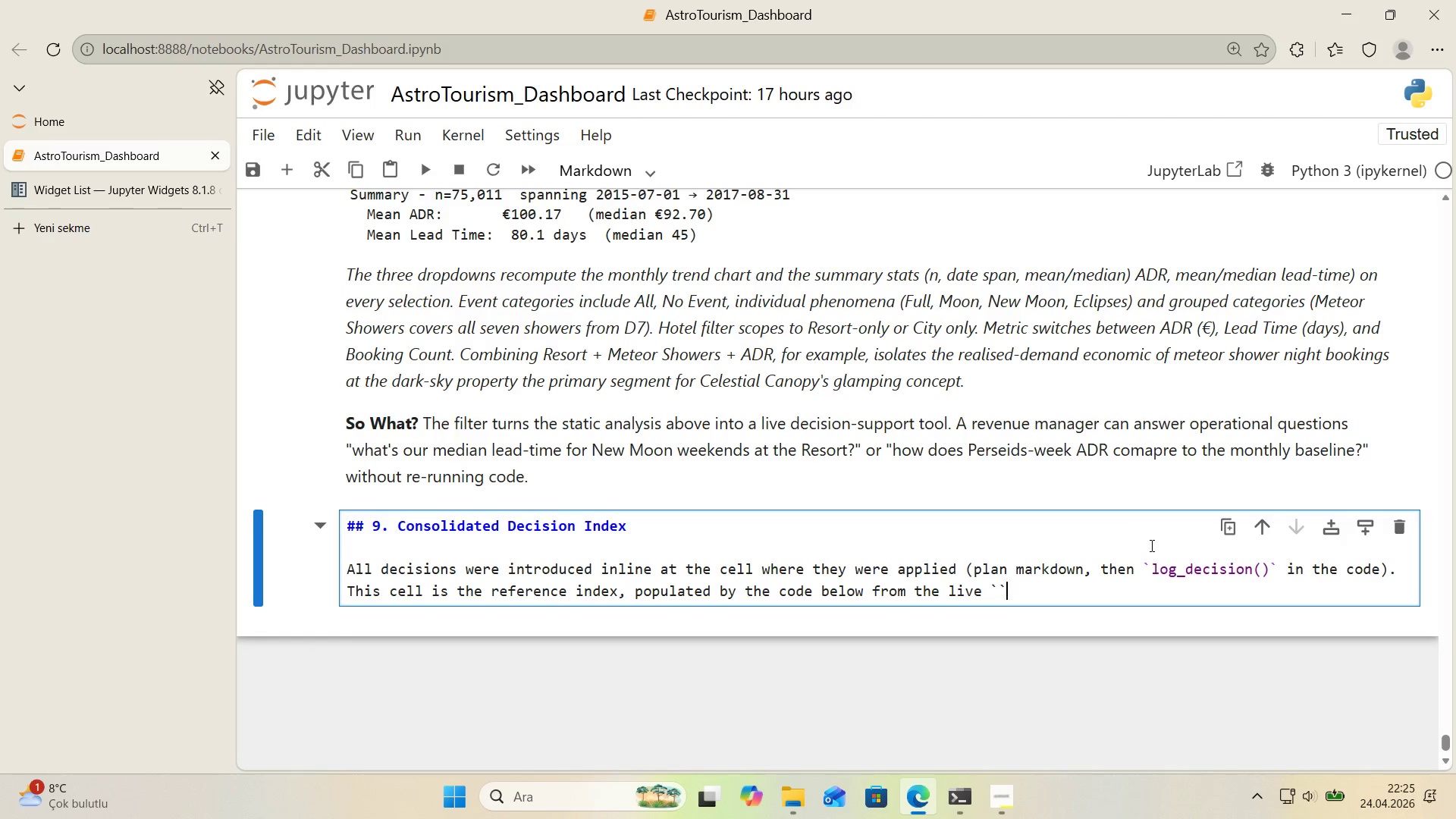 
key(Alt+Control+Comma)
 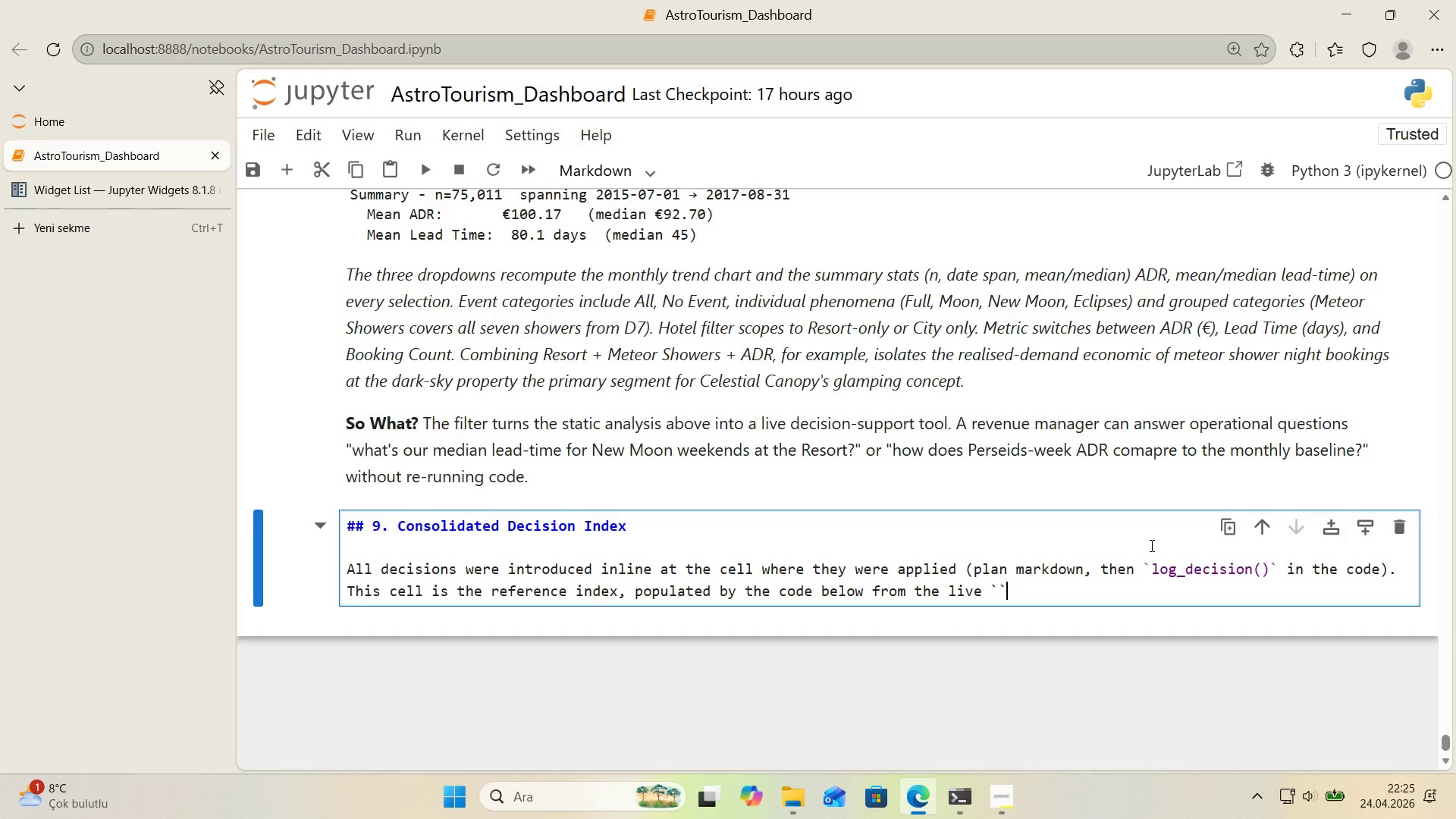 
key(ArrowLeft)
 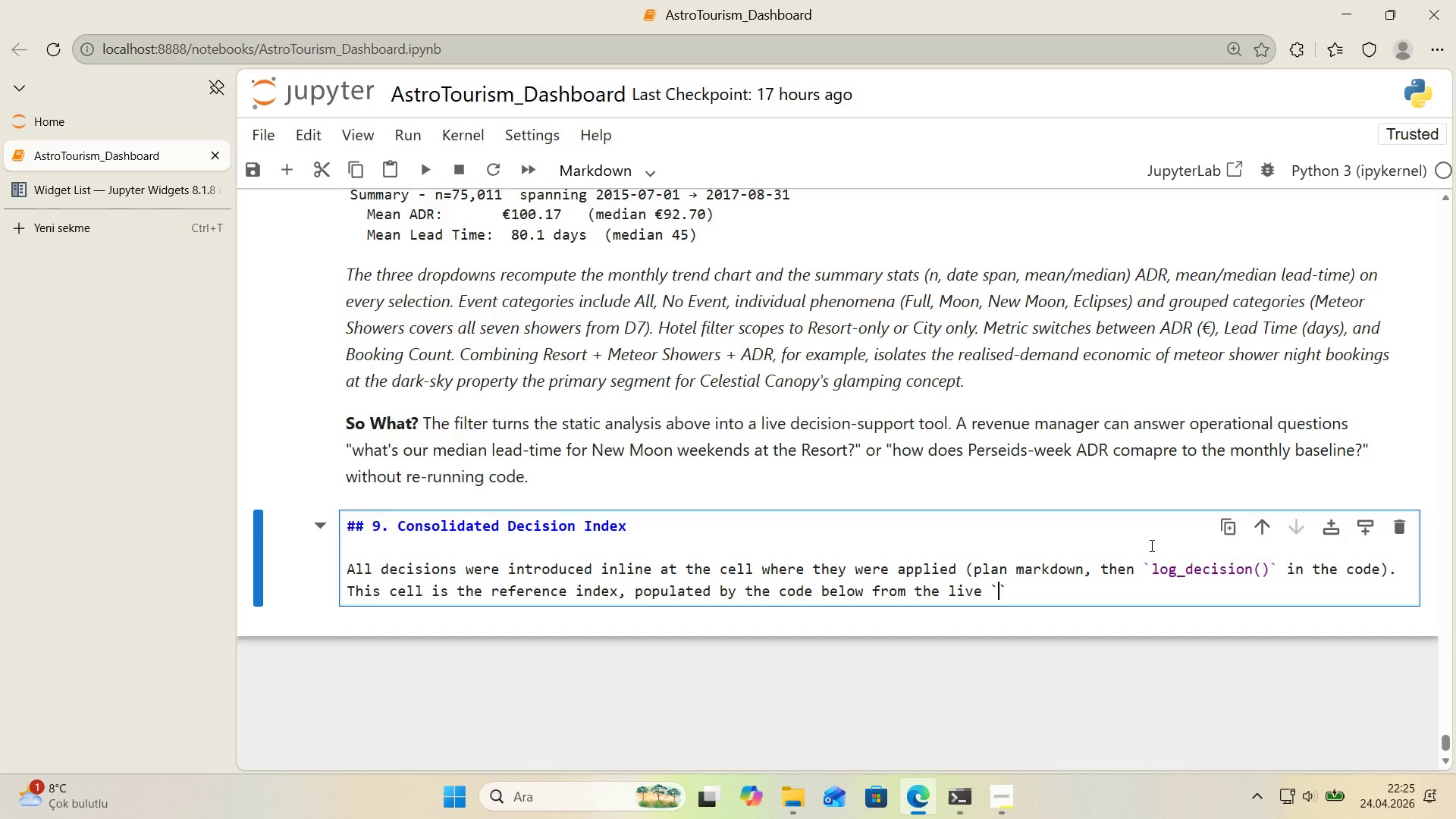 
type(DECISIONS)
 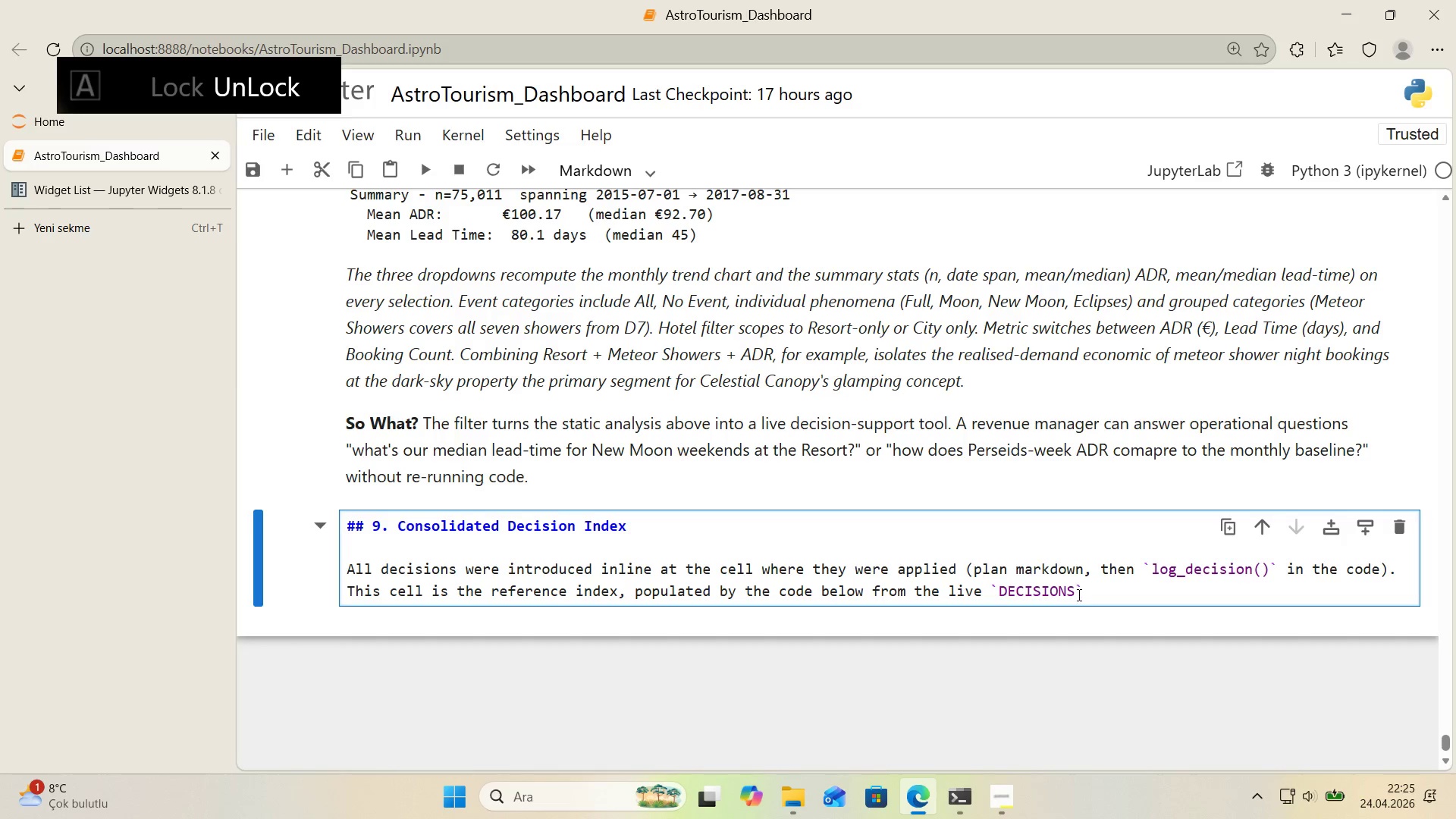 
left_click_drag(start_coordinate=[1078, 595], to_coordinate=[996, 594])
 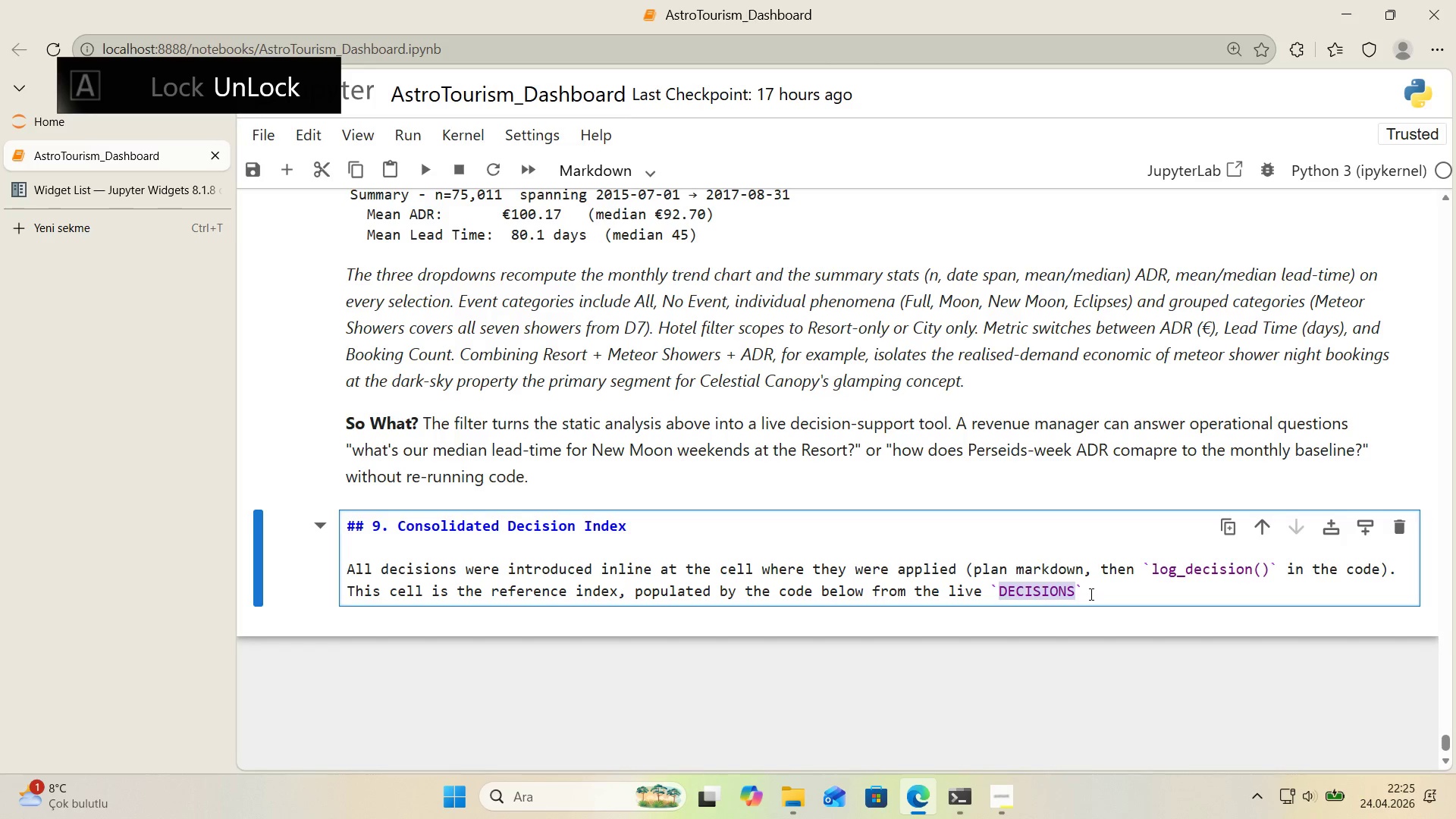 
left_click([1090, 594])
 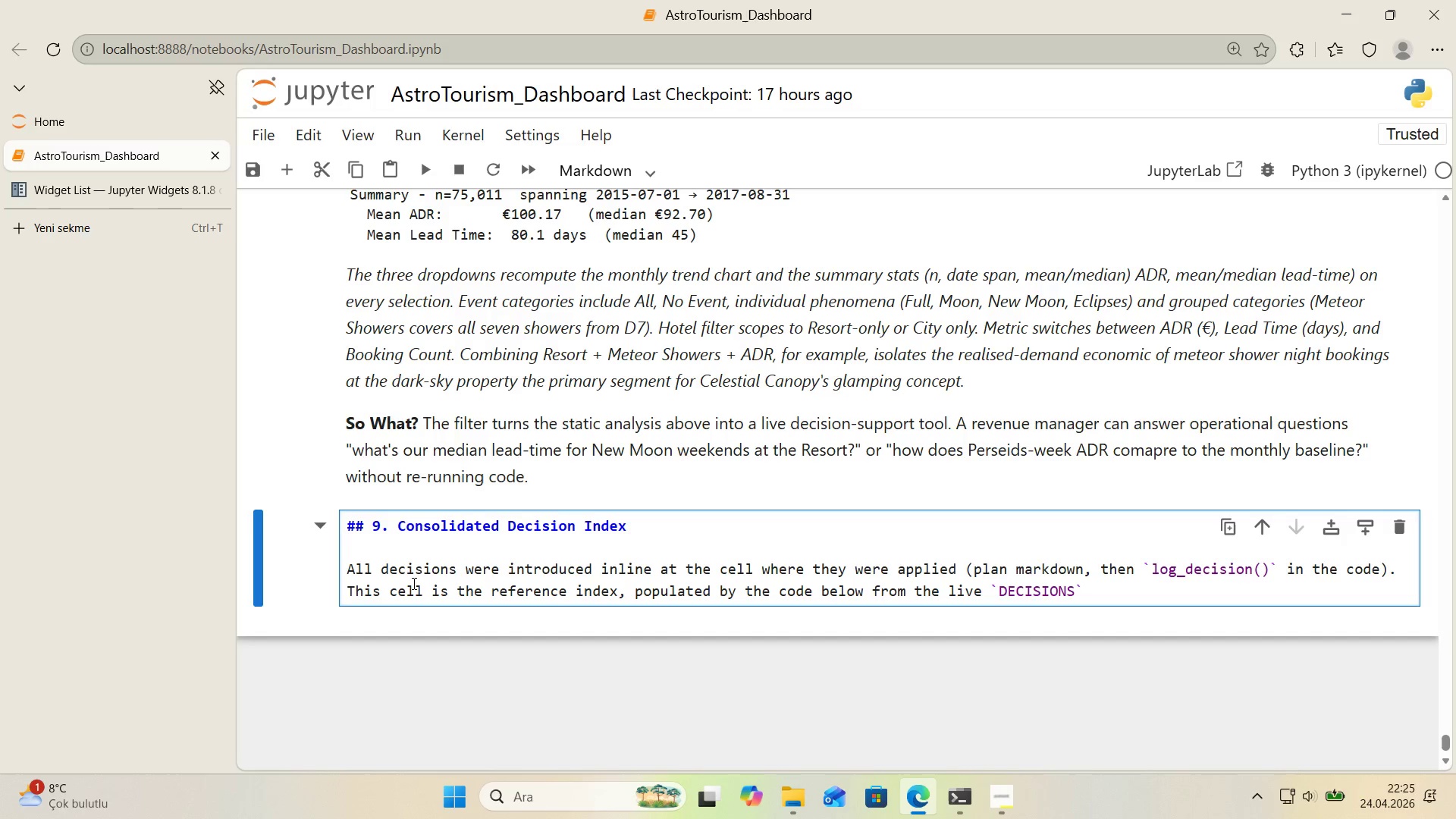 
left_click_drag(start_coordinate=[345, 573], to_coordinate=[591, 572])
 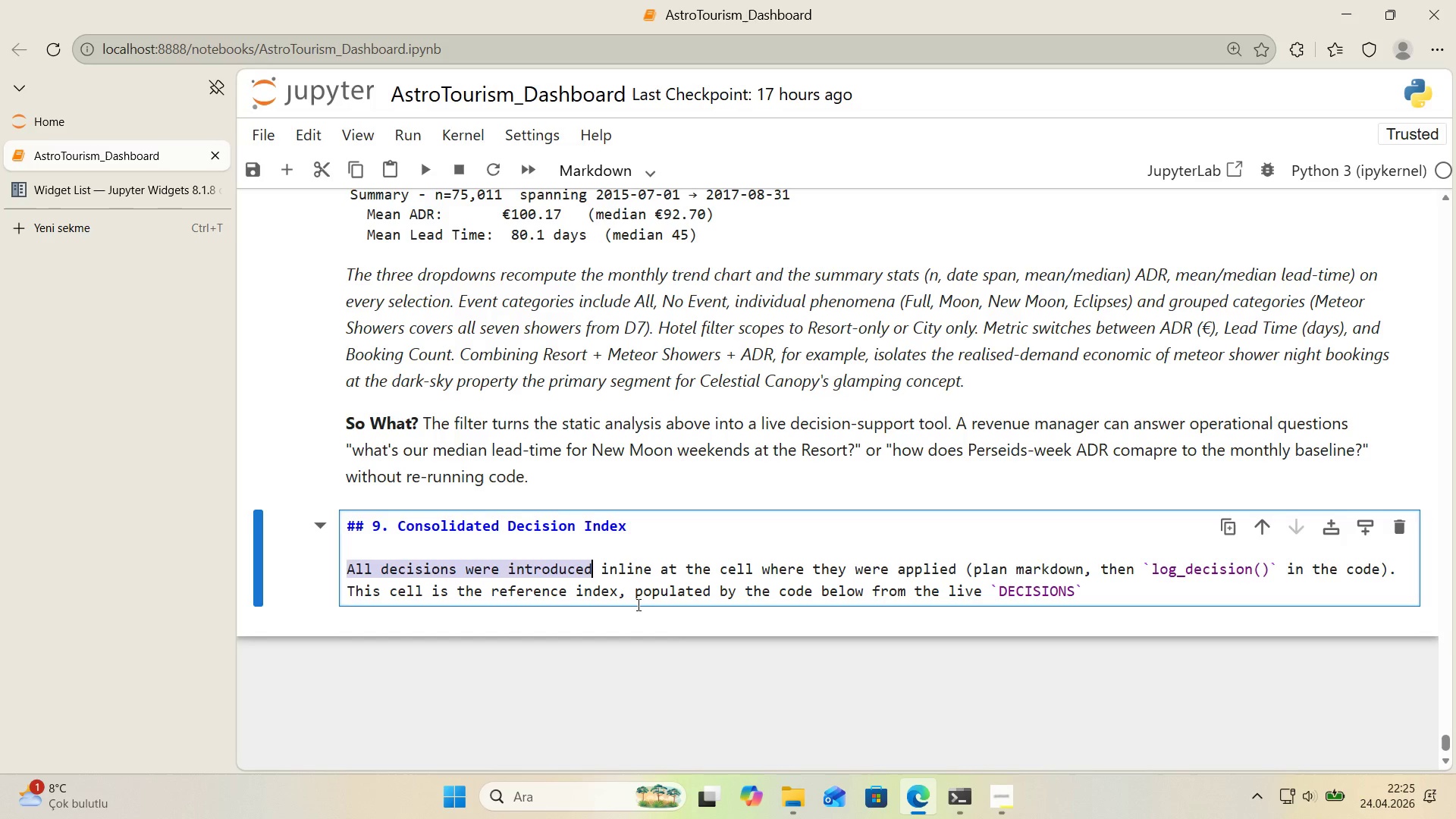 
key(Control+ControlLeft)
 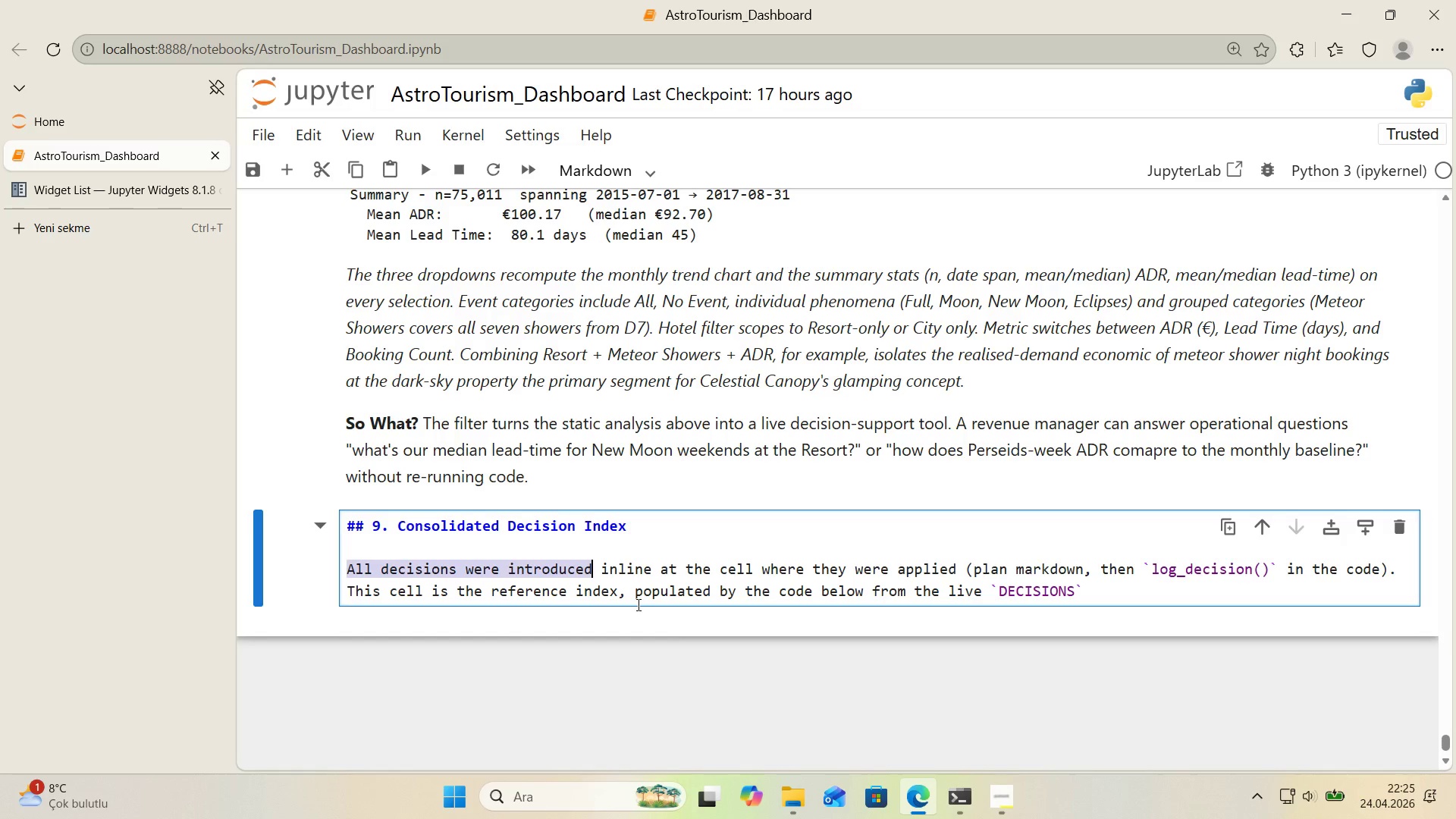 
key(Control+C)
 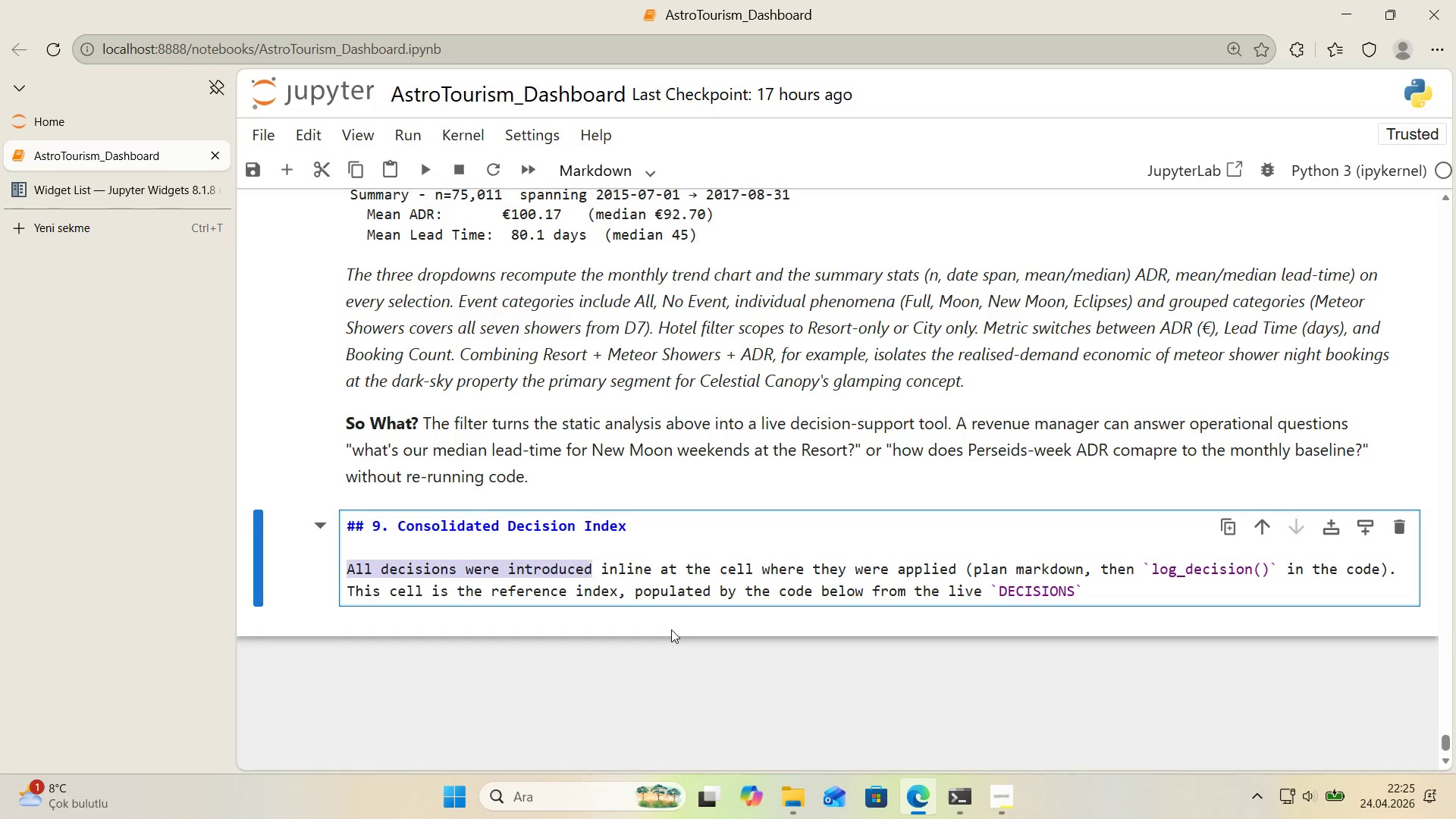 
left_click([671, 629])
 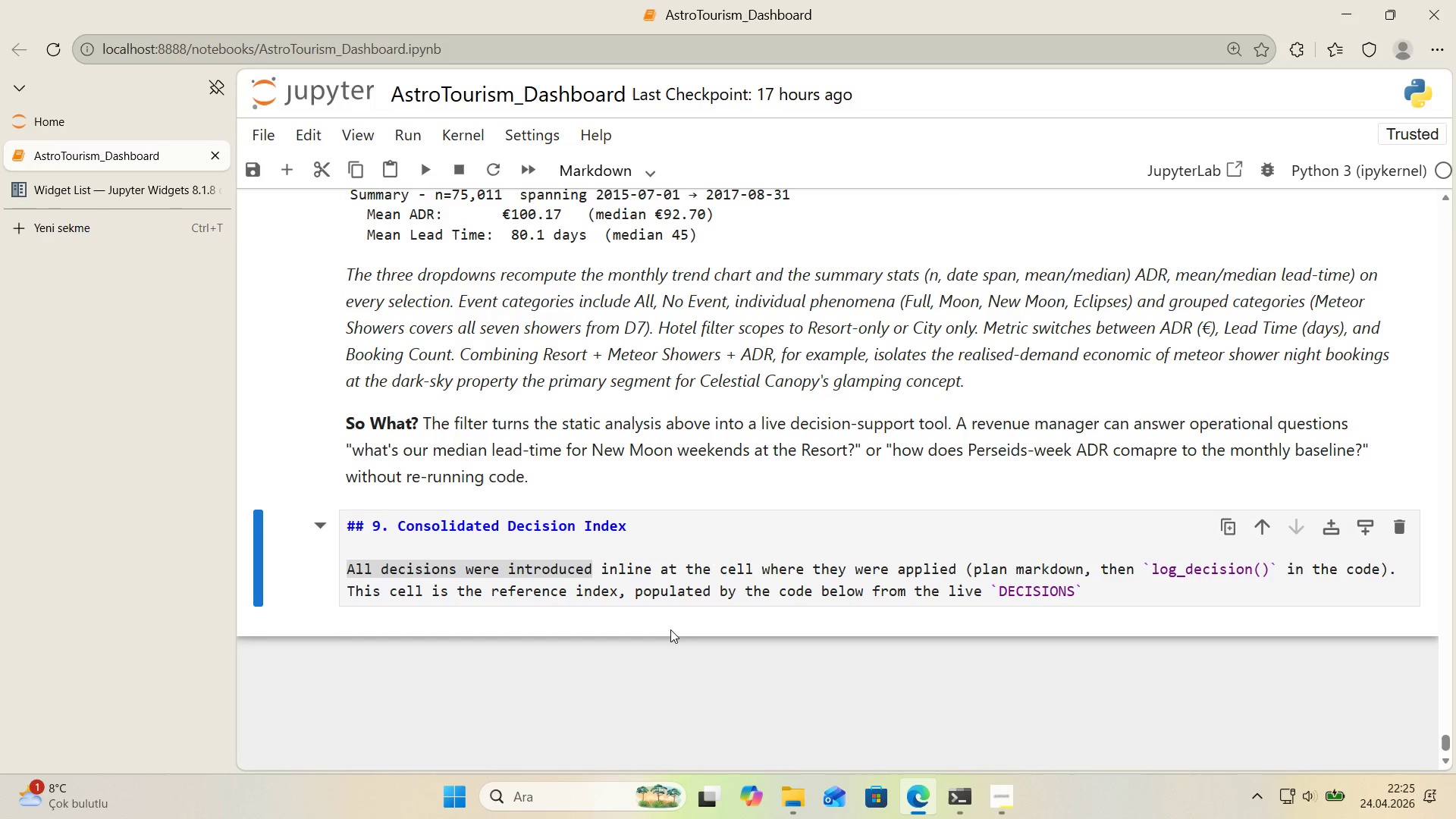 
key(Control+ControlLeft)
 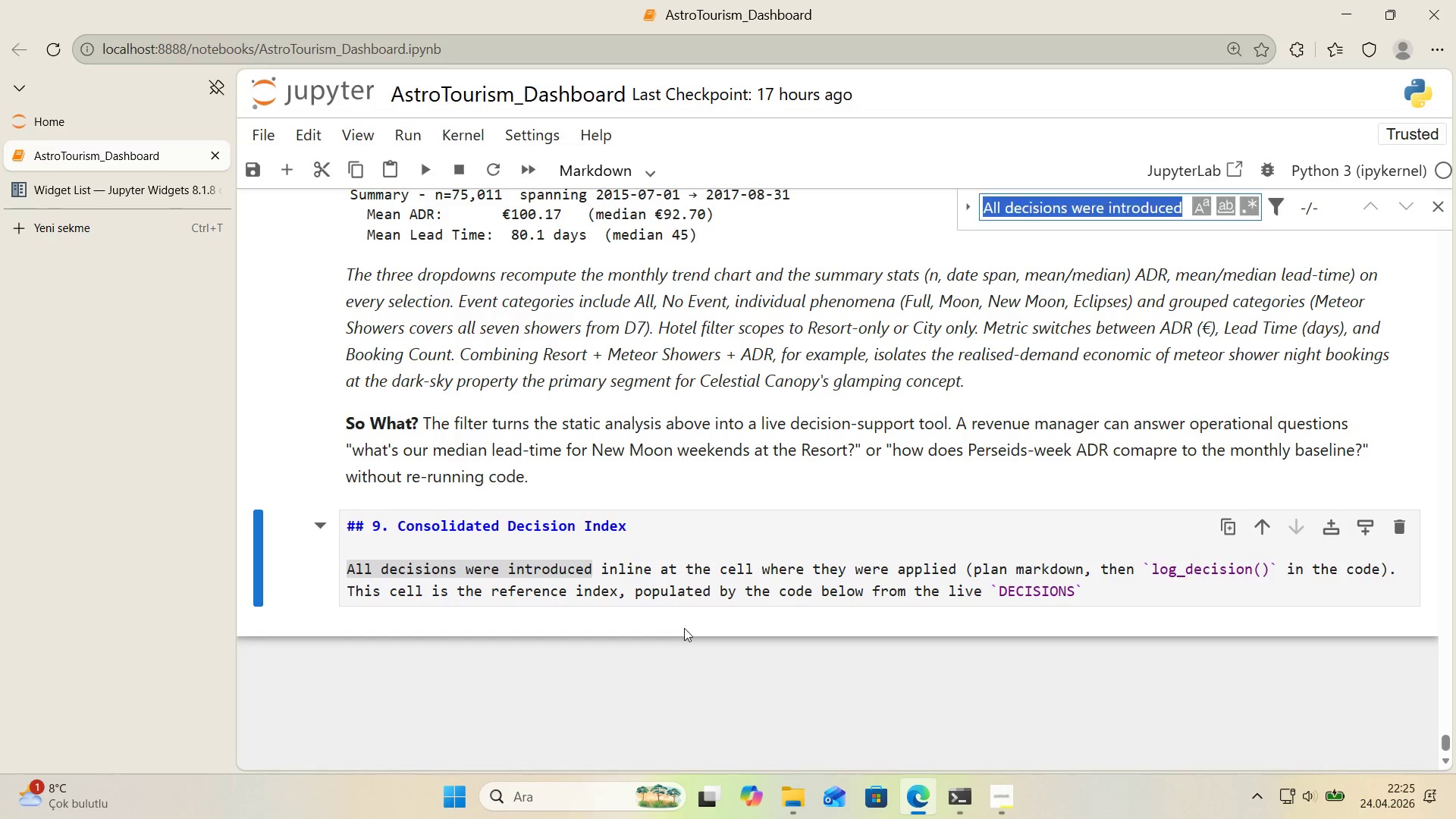 
key(Control+F)
 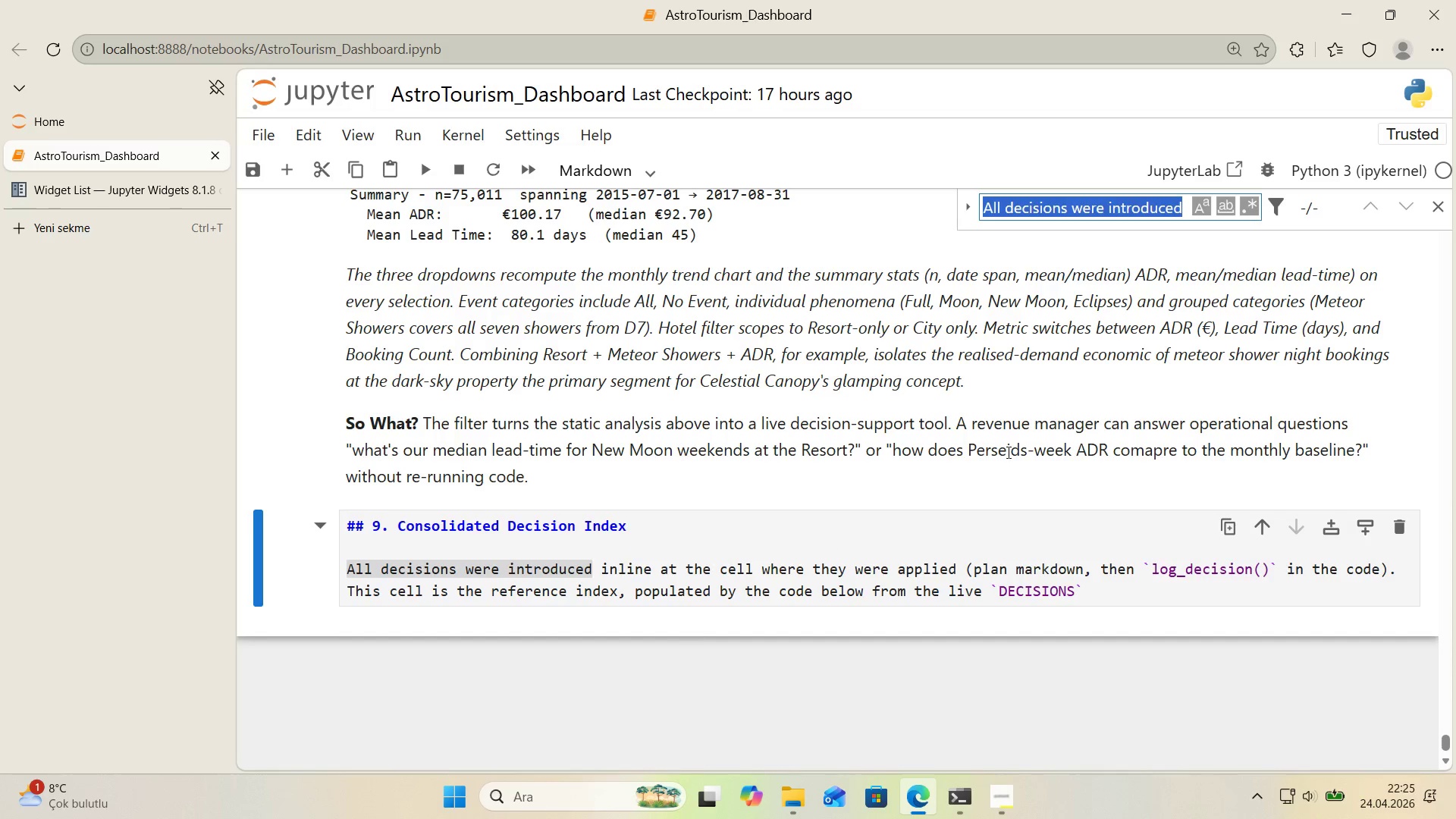 
key(Control+ControlLeft)
 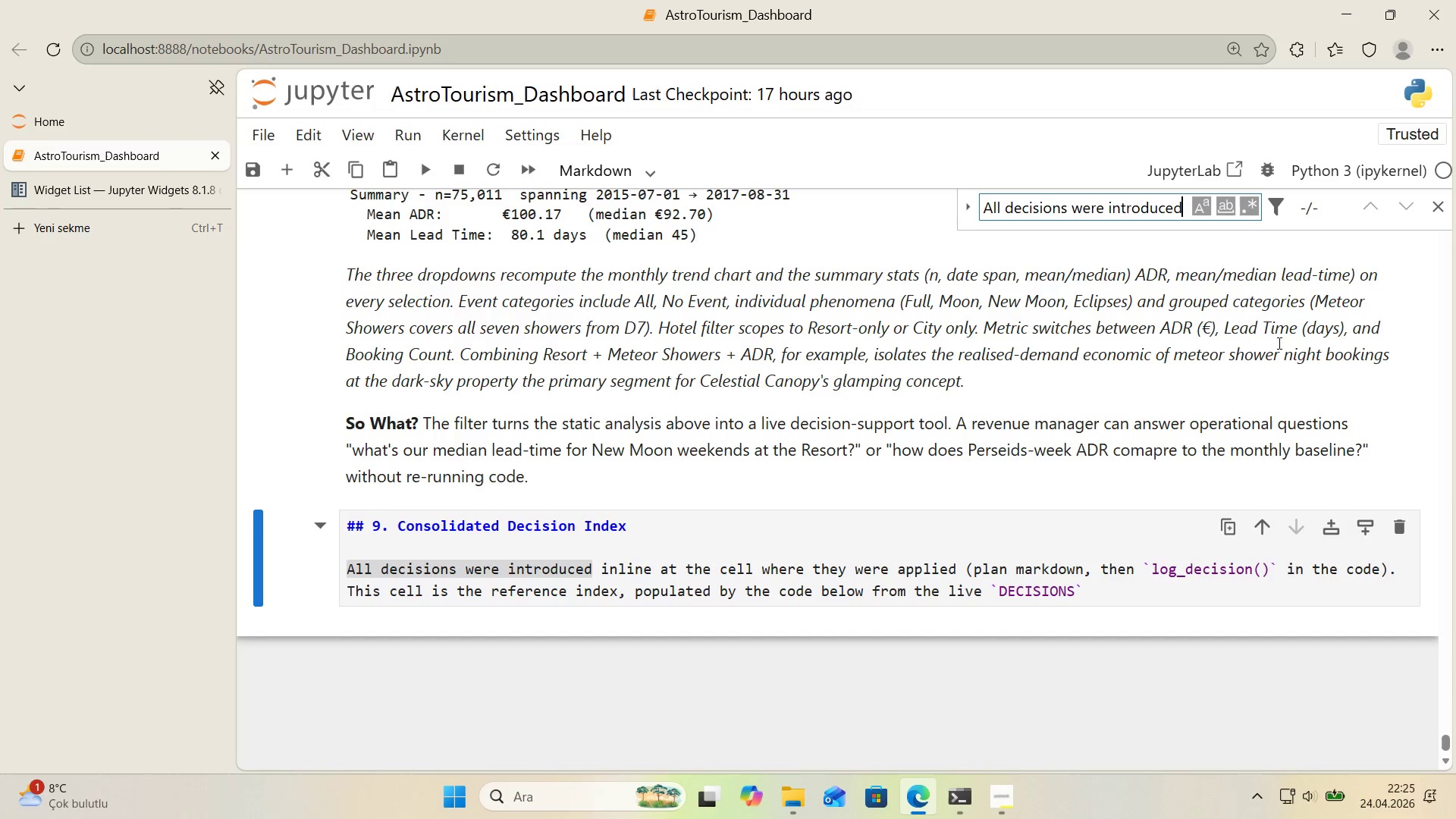 
key(Control+V)
 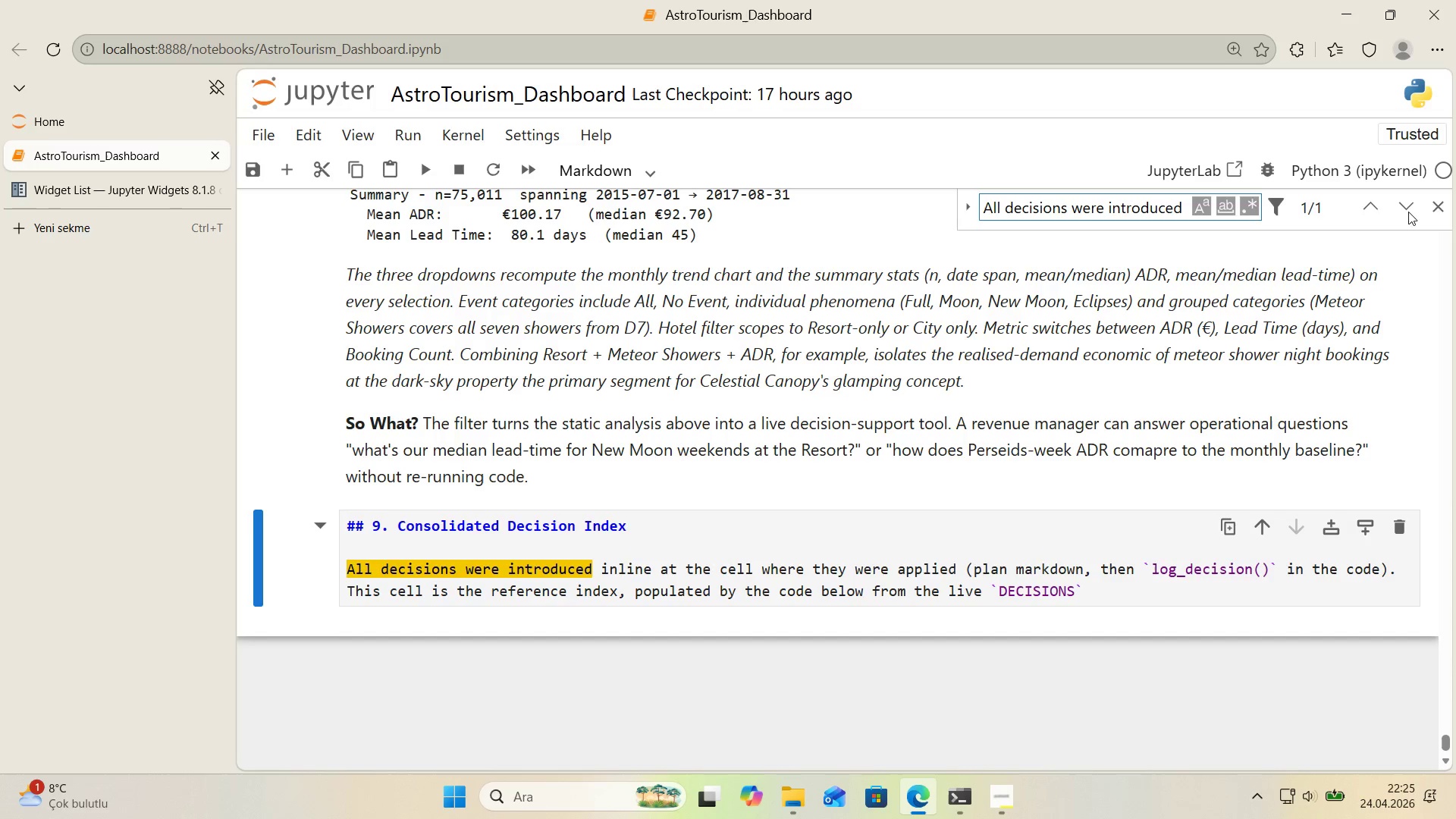 
left_click([1444, 212])
 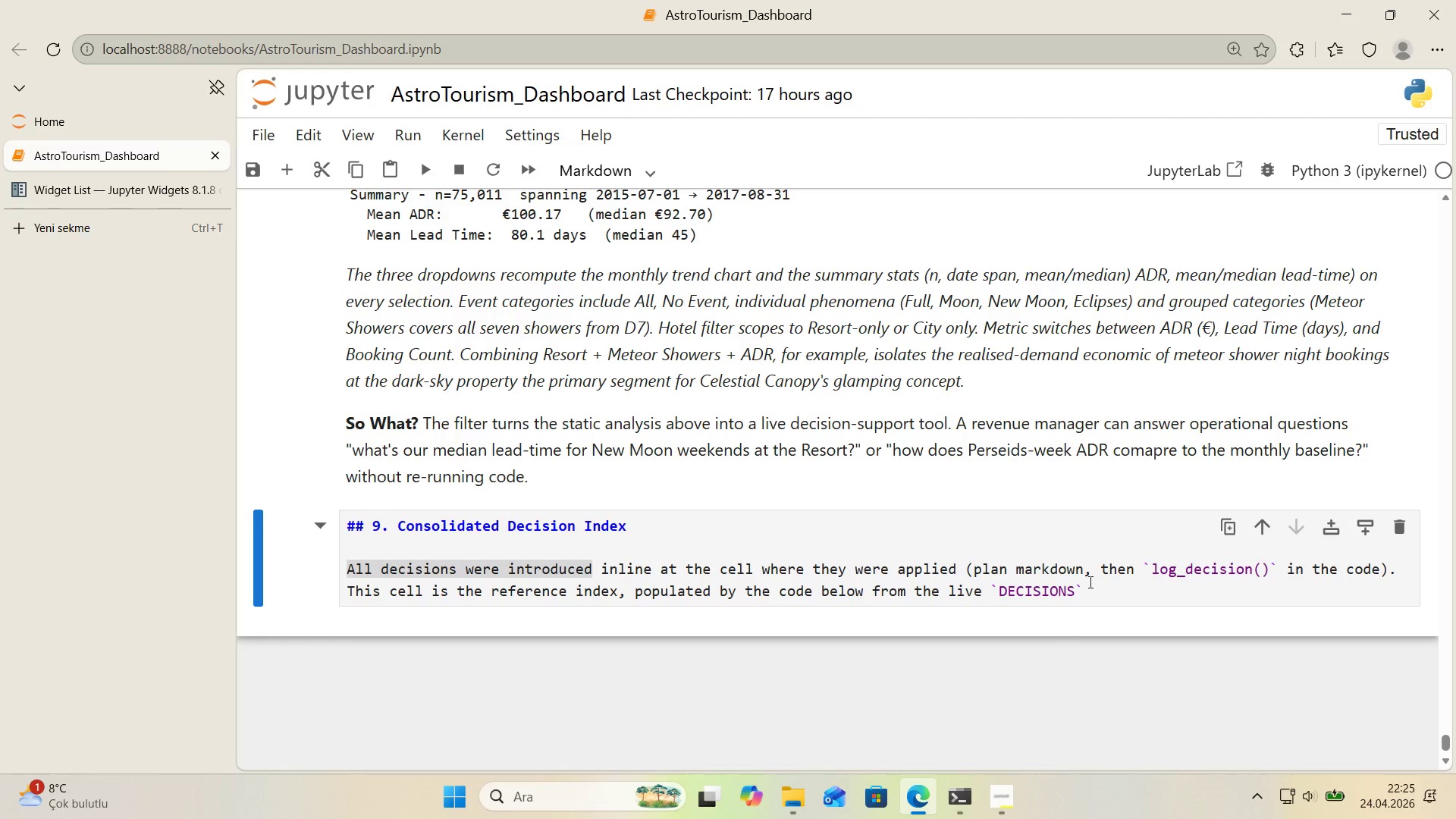 
left_click([1086, 593])
 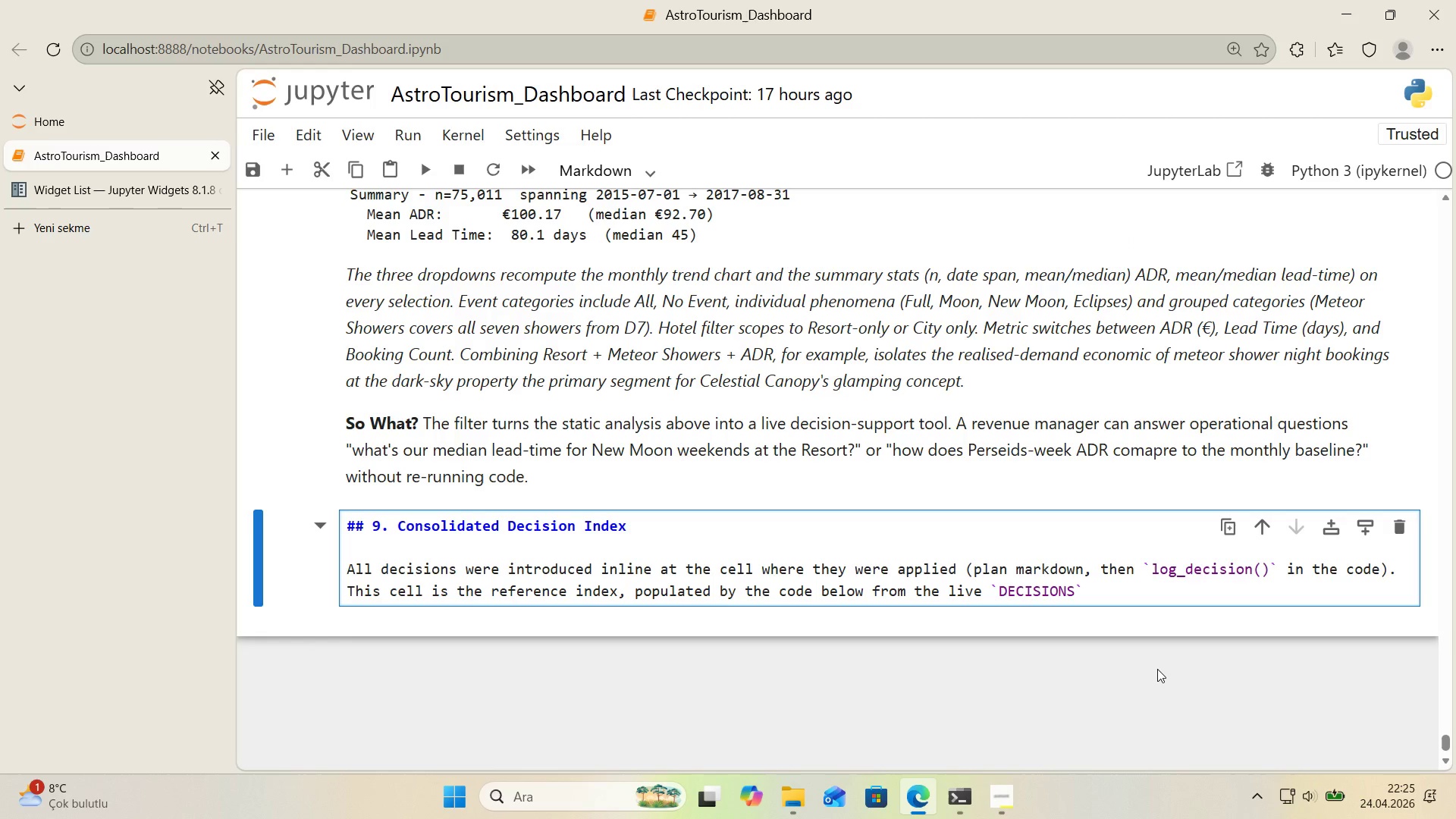 
type( d'ct'onary so 't can never dr'ft from what the notebook actually d'd.)
 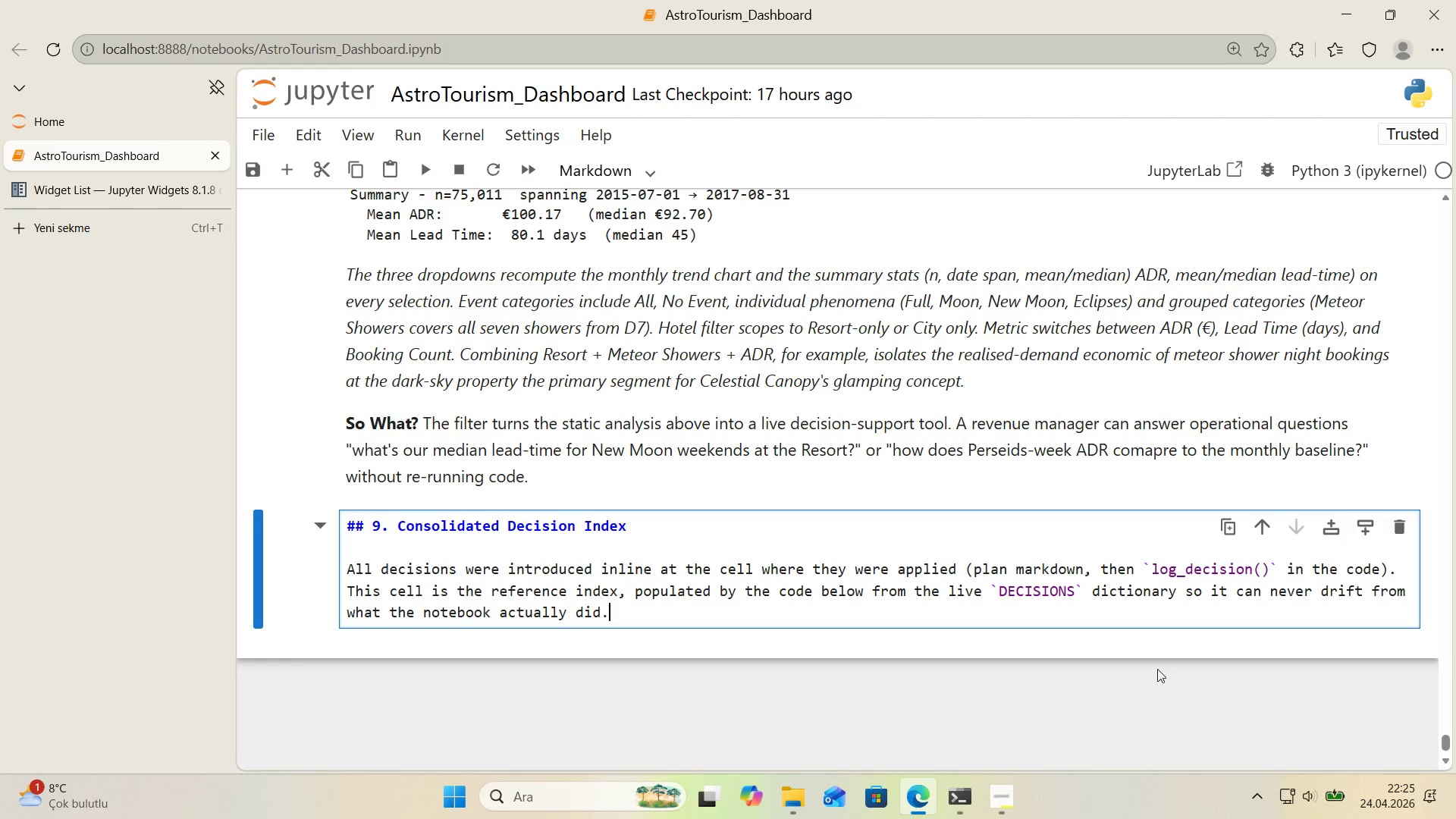 
hold_key(key=ShiftLeft, duration=0.36)
 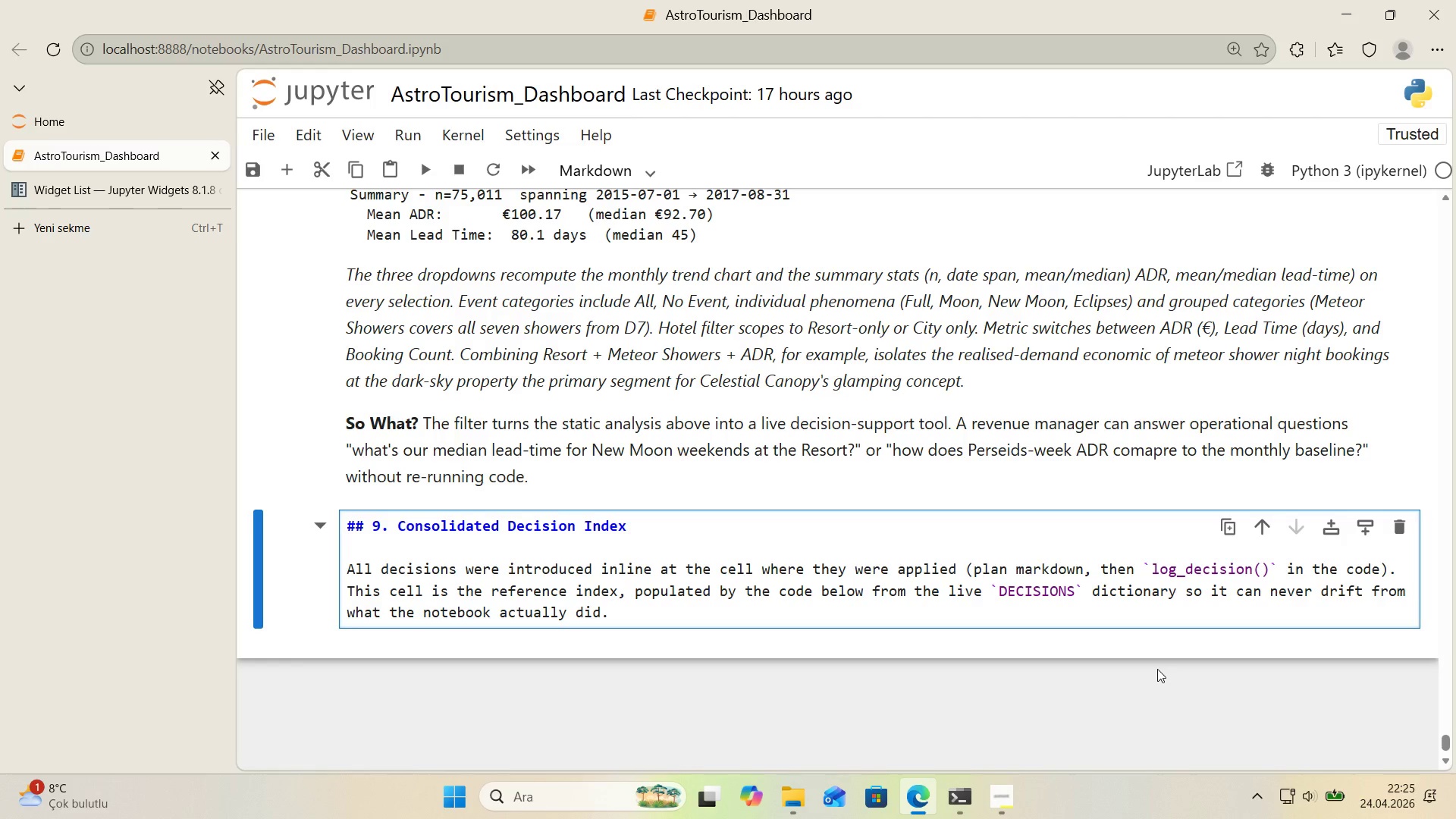 
key(Shift+Enter)
 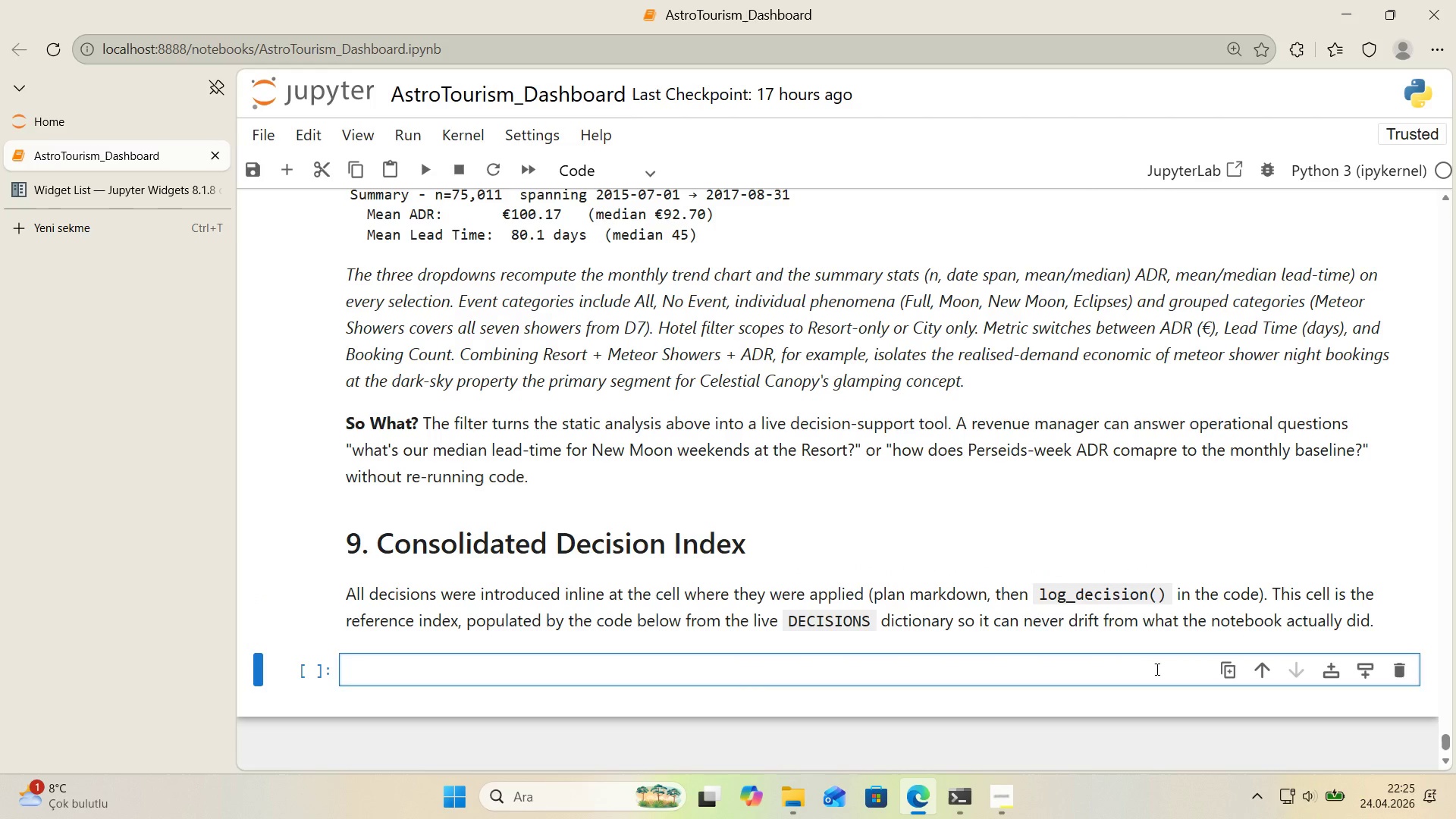 
scroll: coordinate [1153, 669], scroll_direction: down, amount: 1.0
 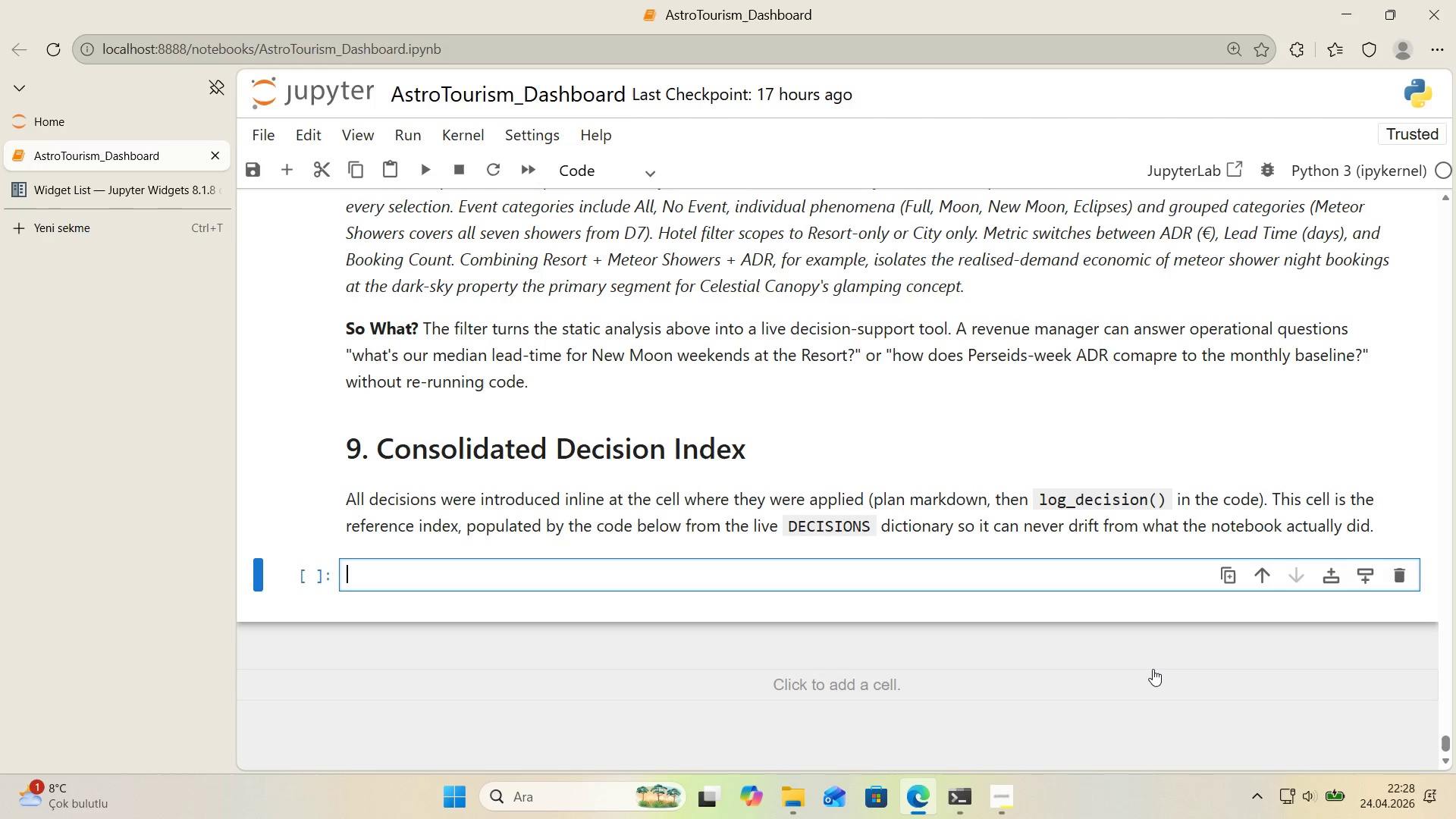 
wait(164.72)
 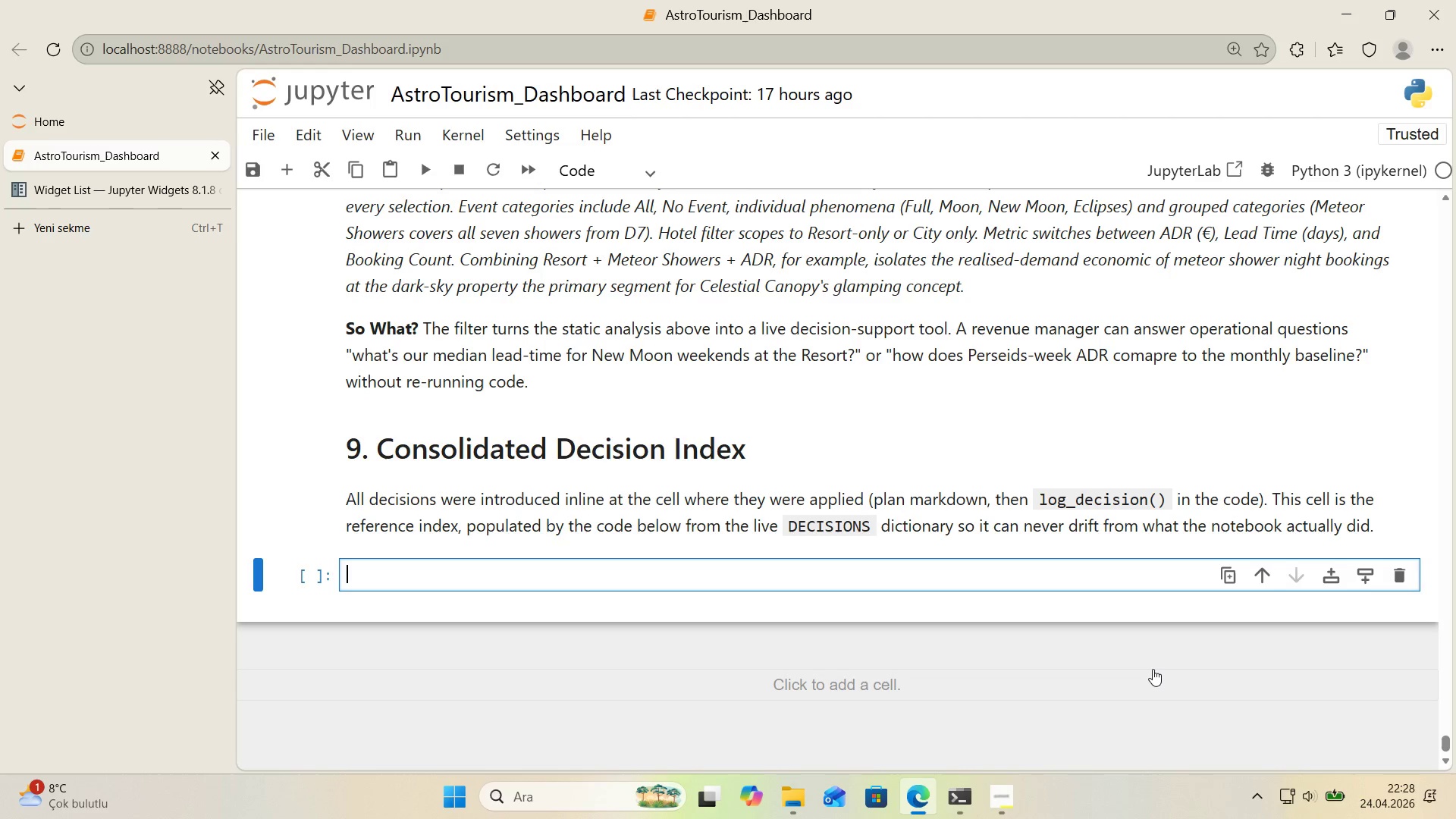 
type(log)
key(Backspace)
key(Backspace)
key(Backspace)
 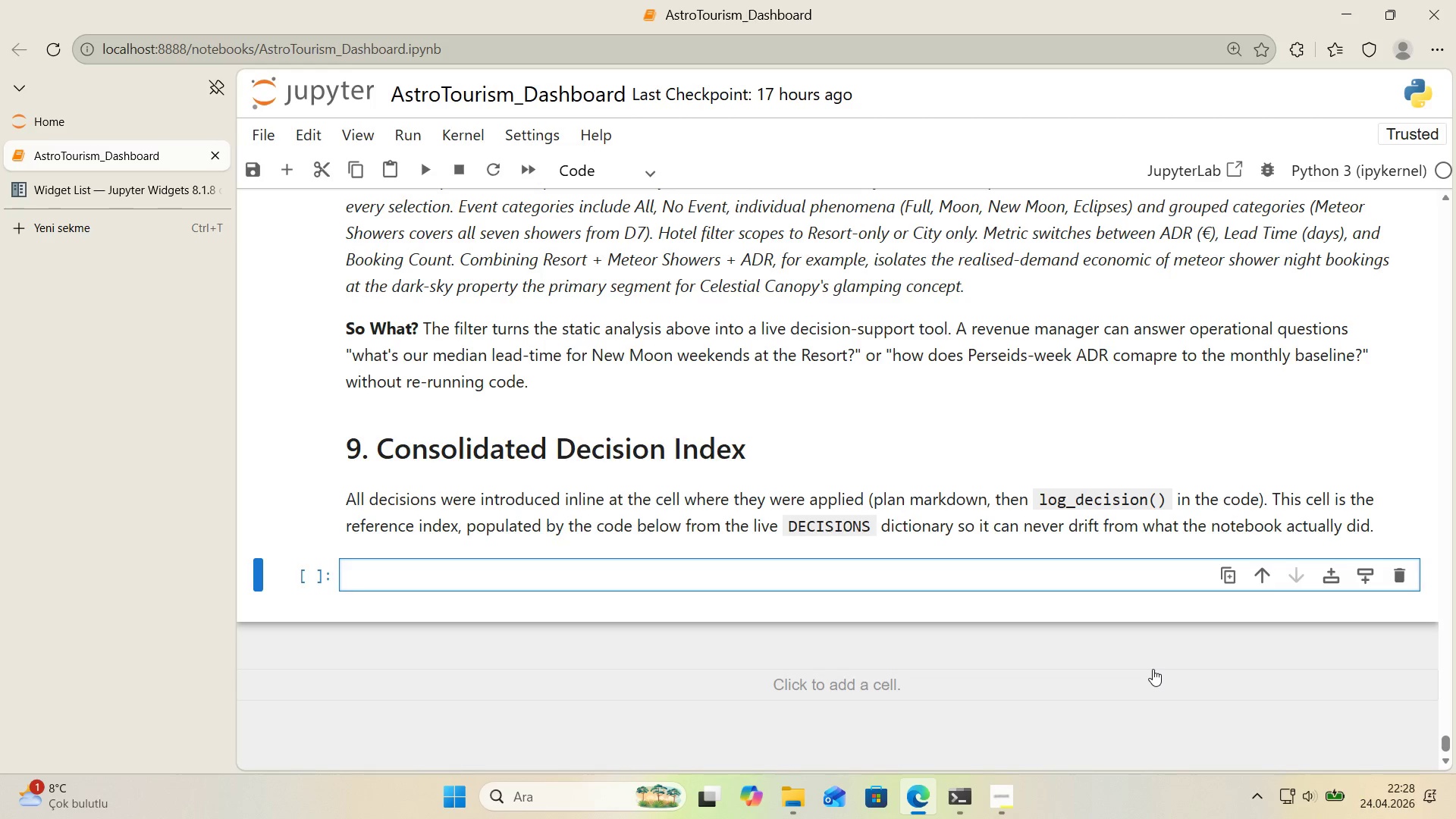 
wait(23.94)
 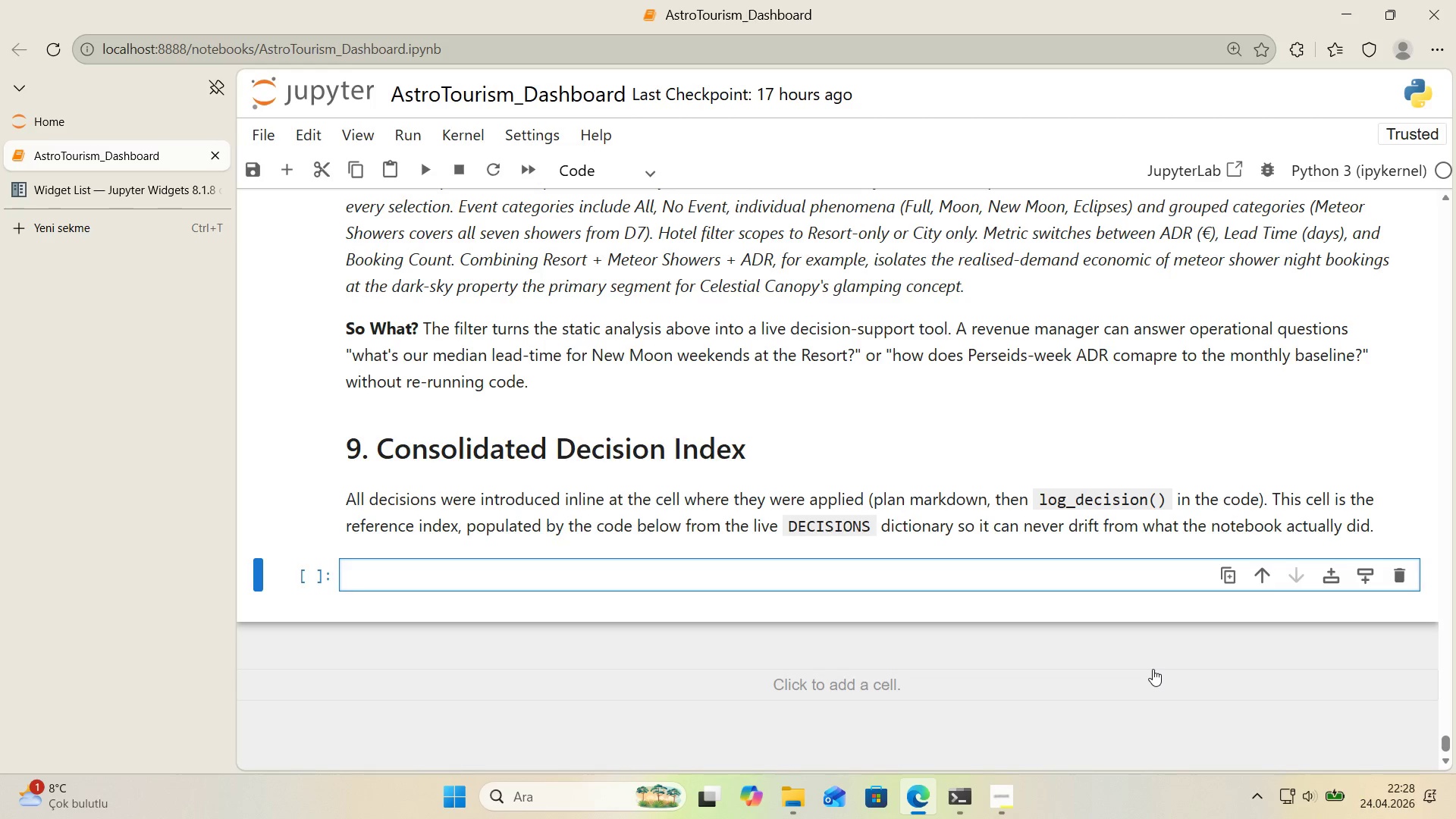 
scroll: coordinate [1064, 554], scroll_direction: up, amount: 3.0
 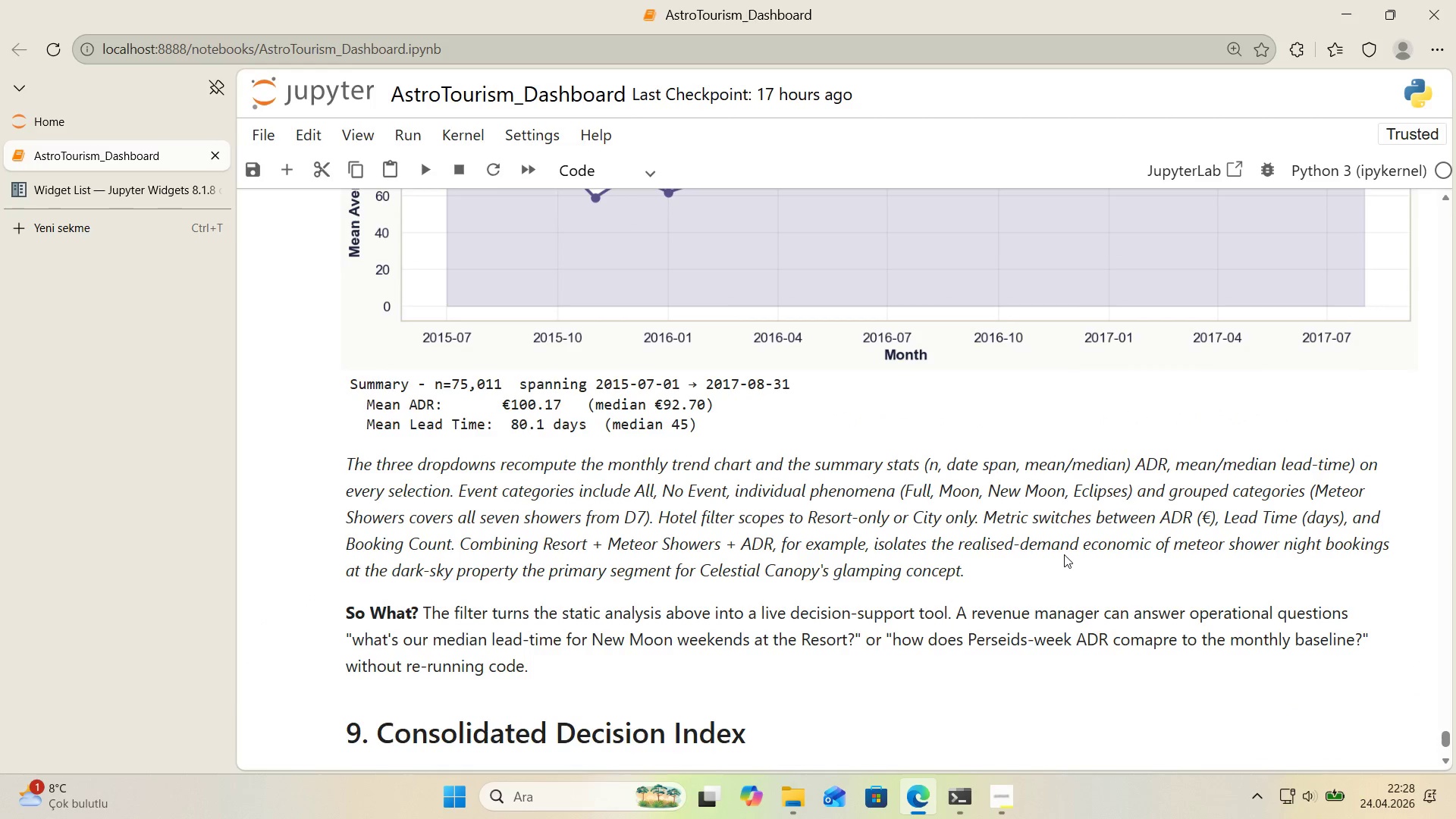 
scroll: coordinate [1064, 554], scroll_direction: down, amount: 2.0
 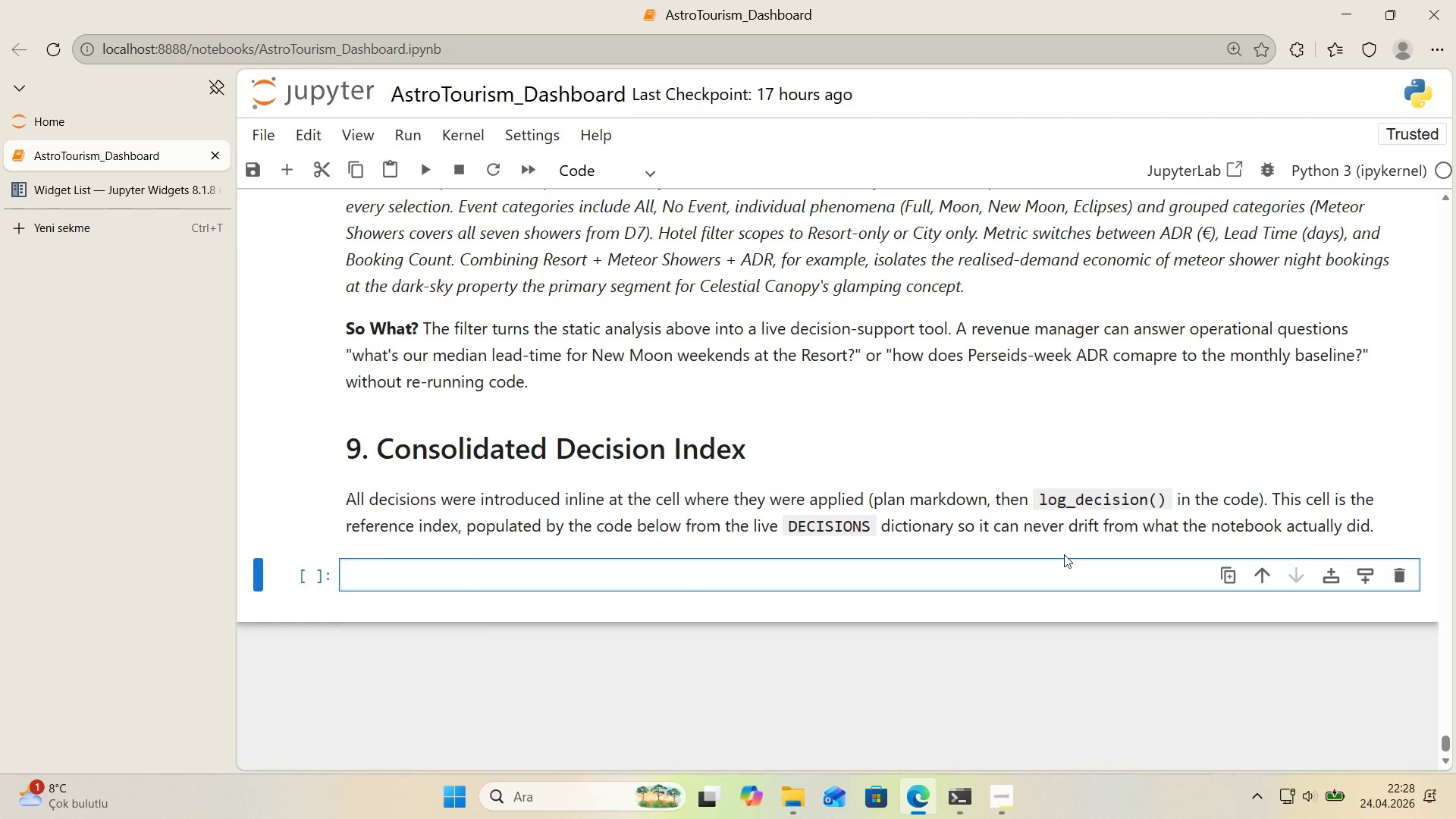 
wait(9.45)
 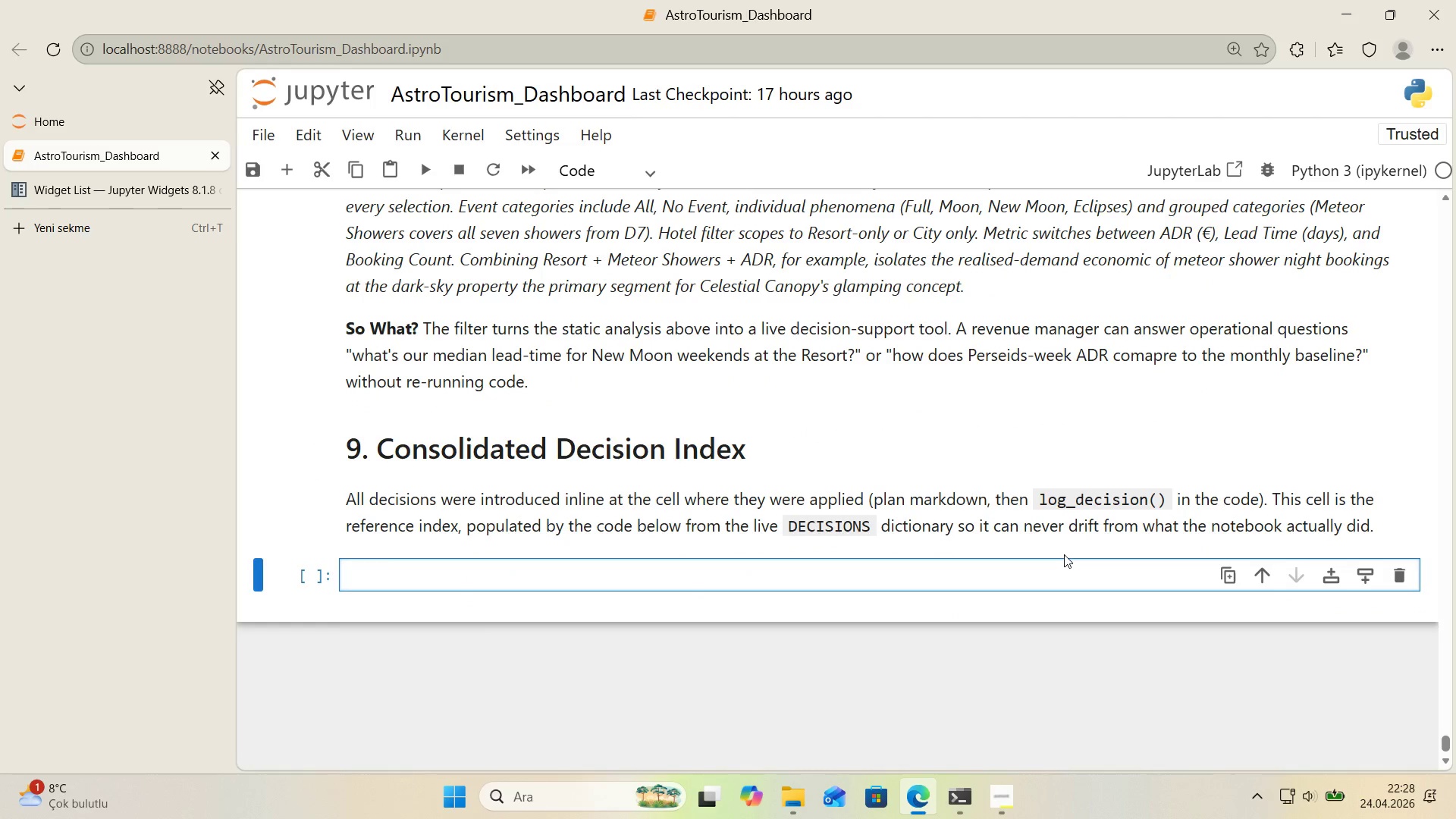 
scroll: coordinate [1078, 422], scroll_direction: up, amount: 9.0
 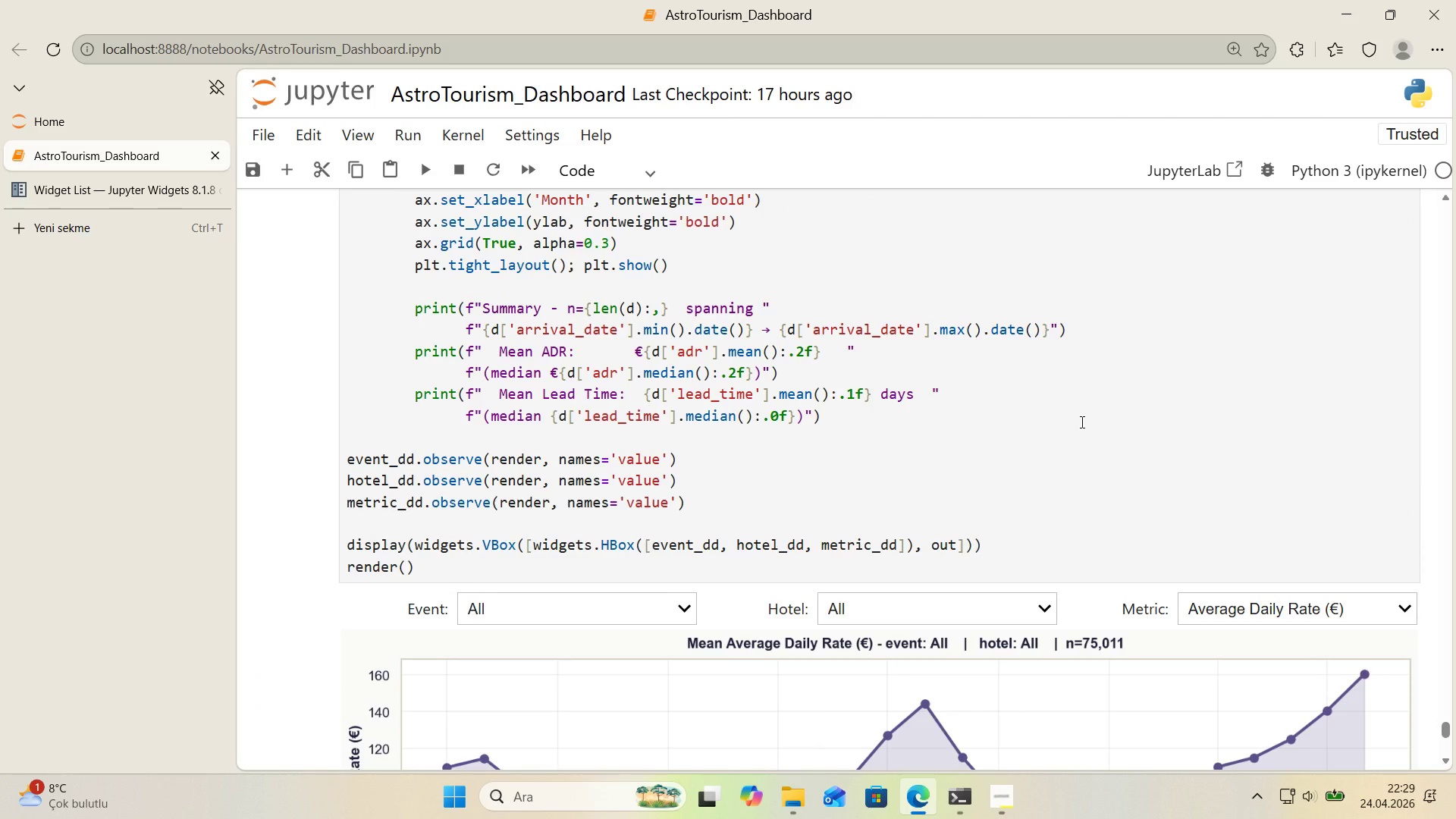 
wait(10.44)
 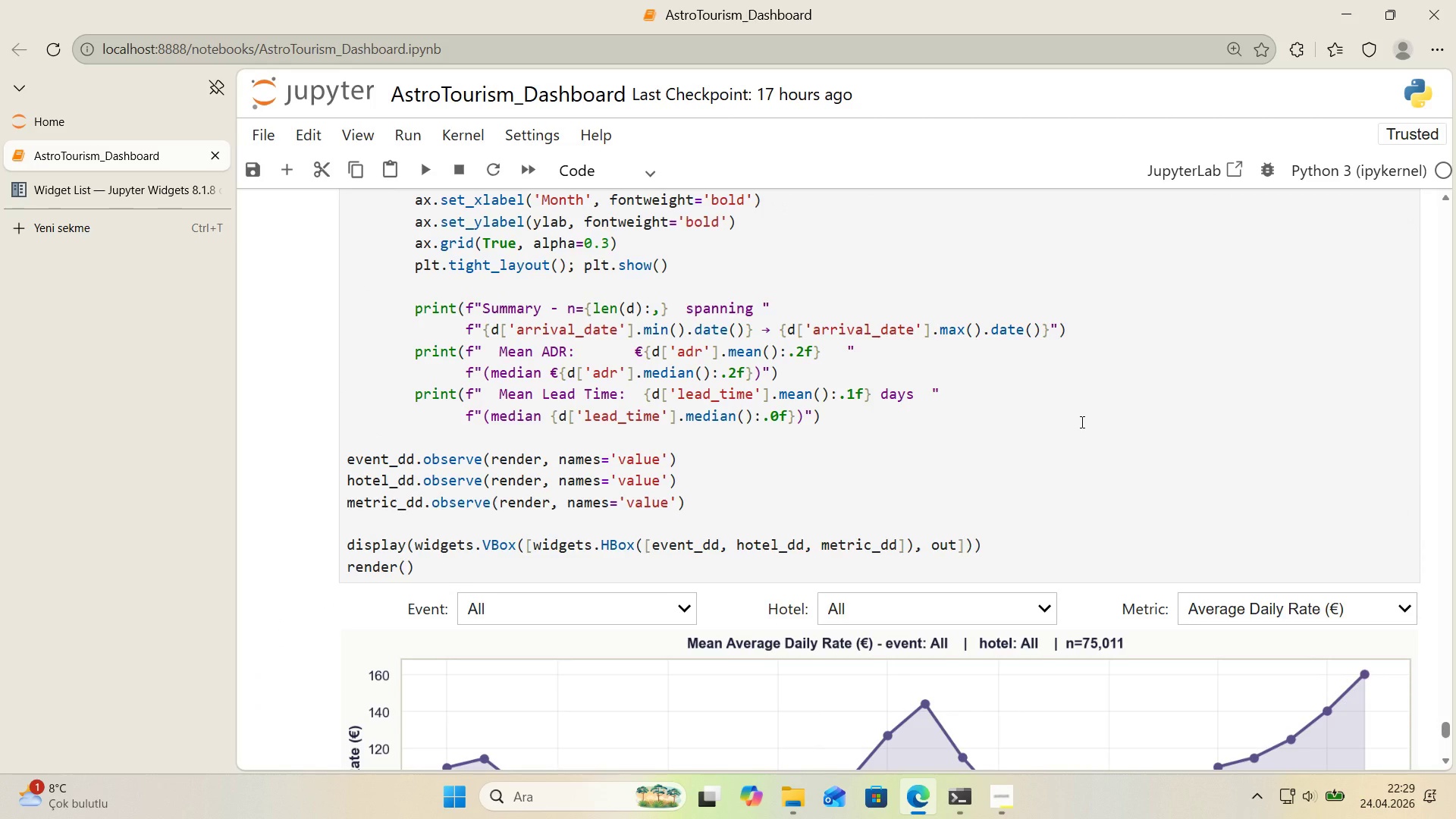 
scroll: coordinate [589, 481], scroll_direction: up, amount: 15.0
 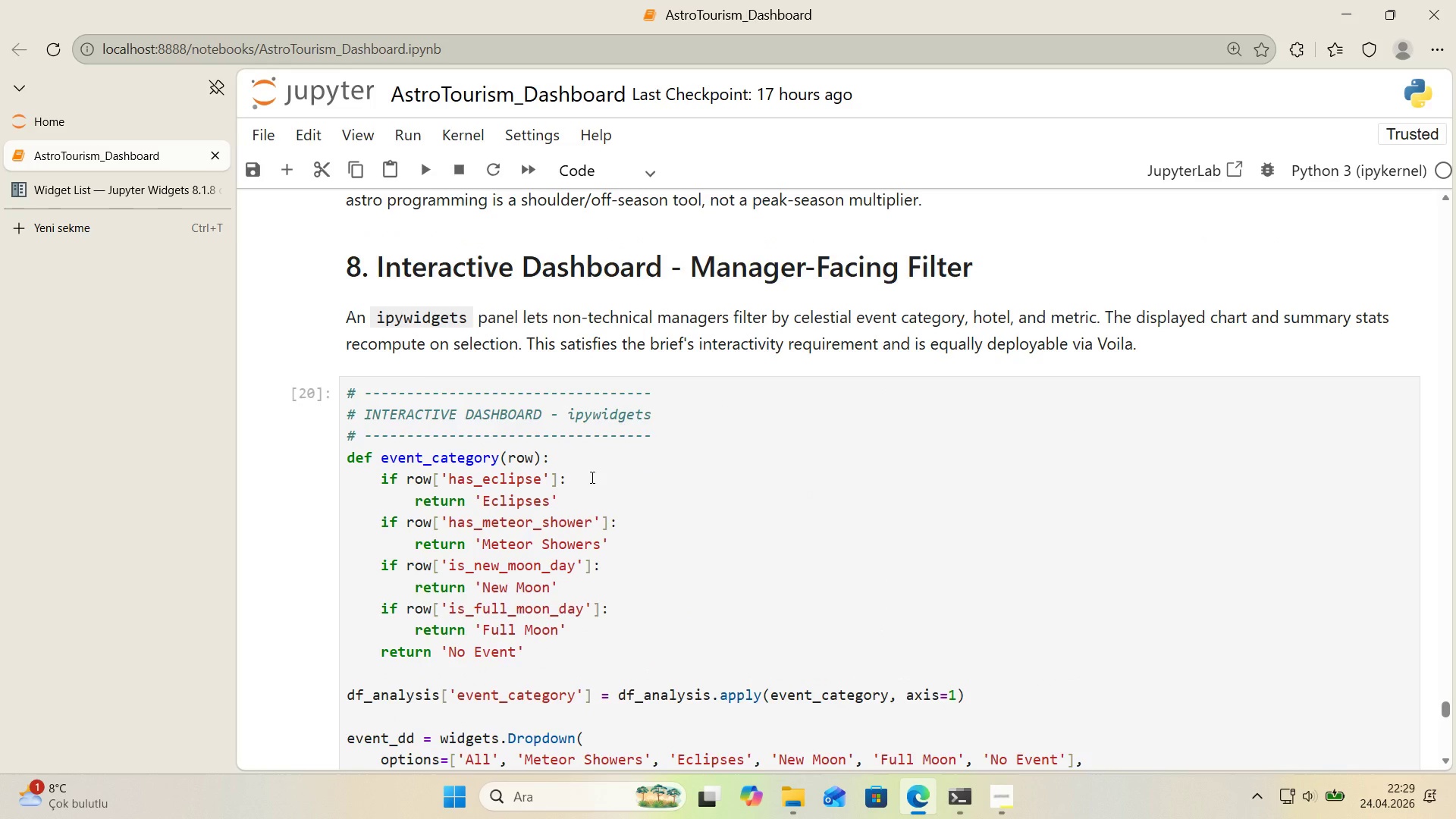 
scroll: coordinate [589, 477], scroll_direction: down, amount: 16.0
 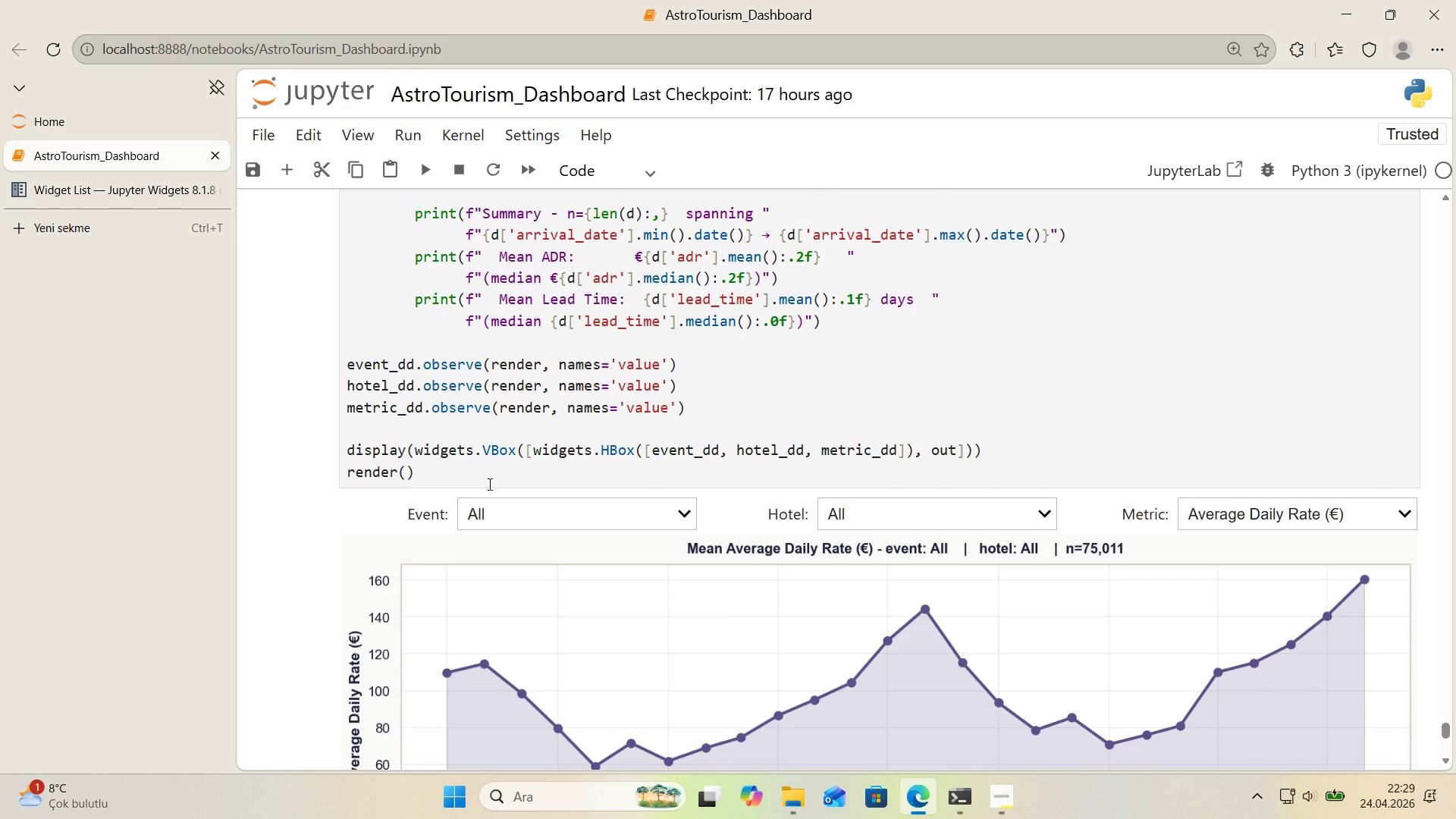 
left_click([487, 481])
 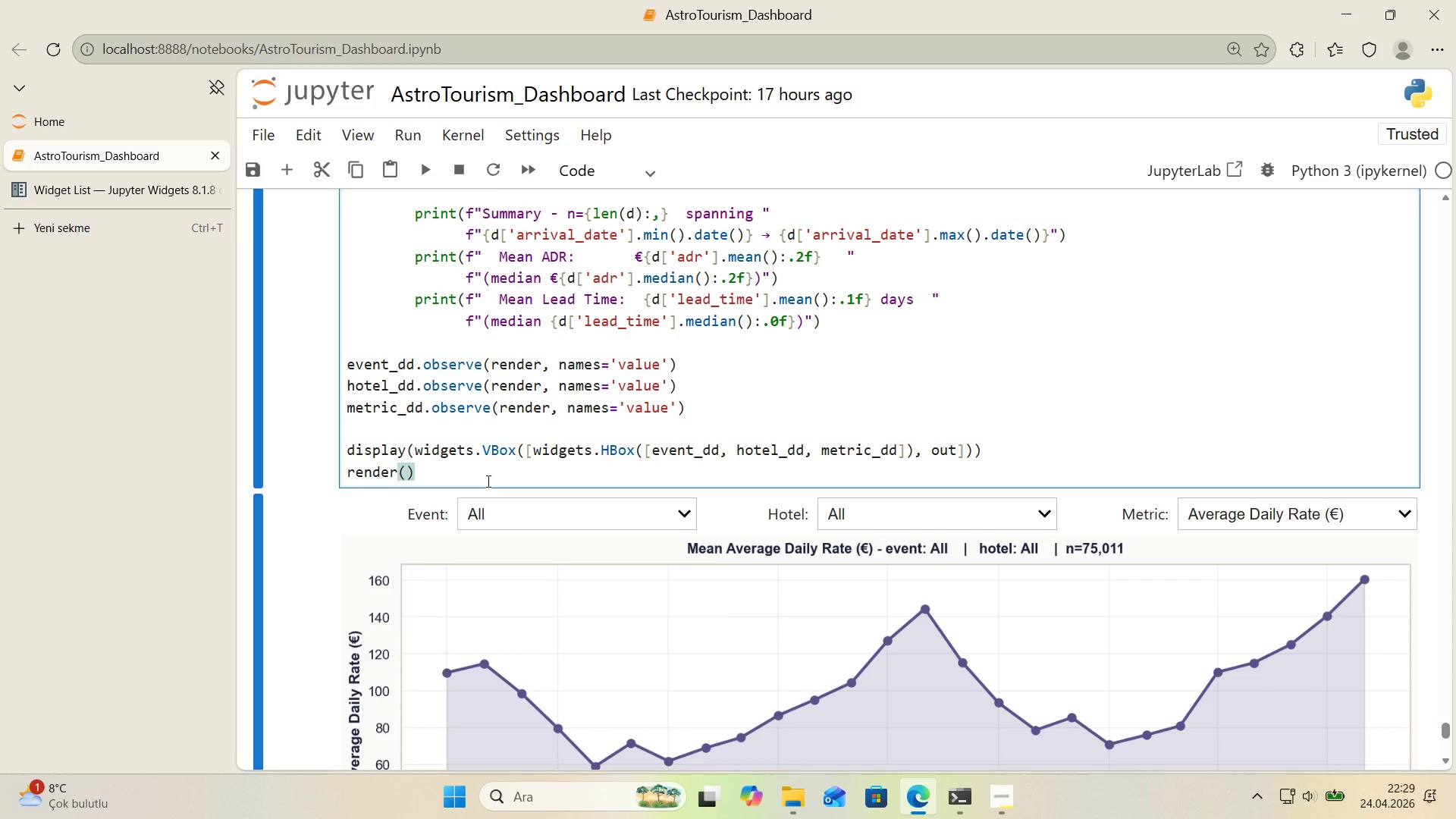 
key(Shift+Enter)
 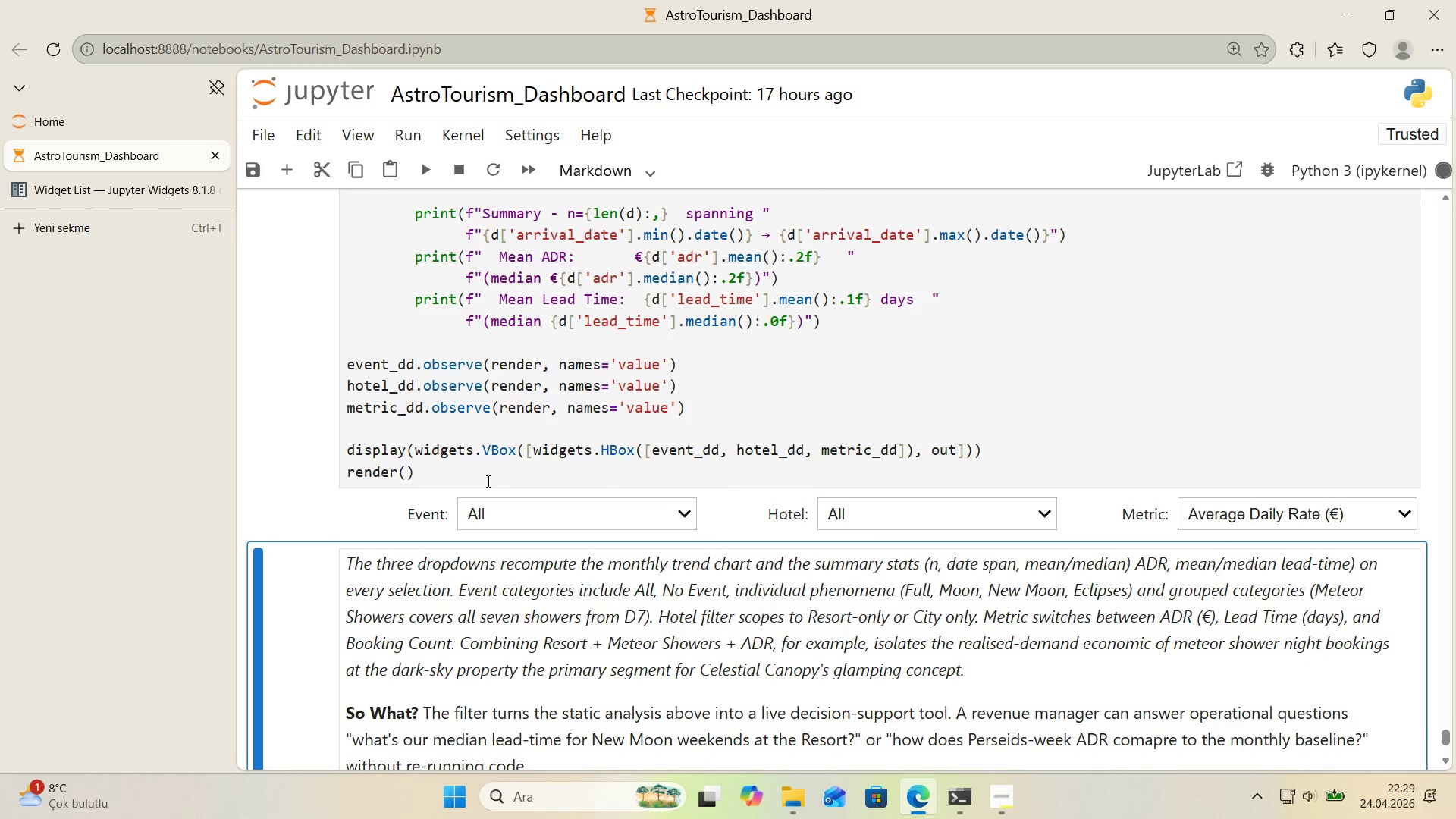 
left_click([468, 475])
 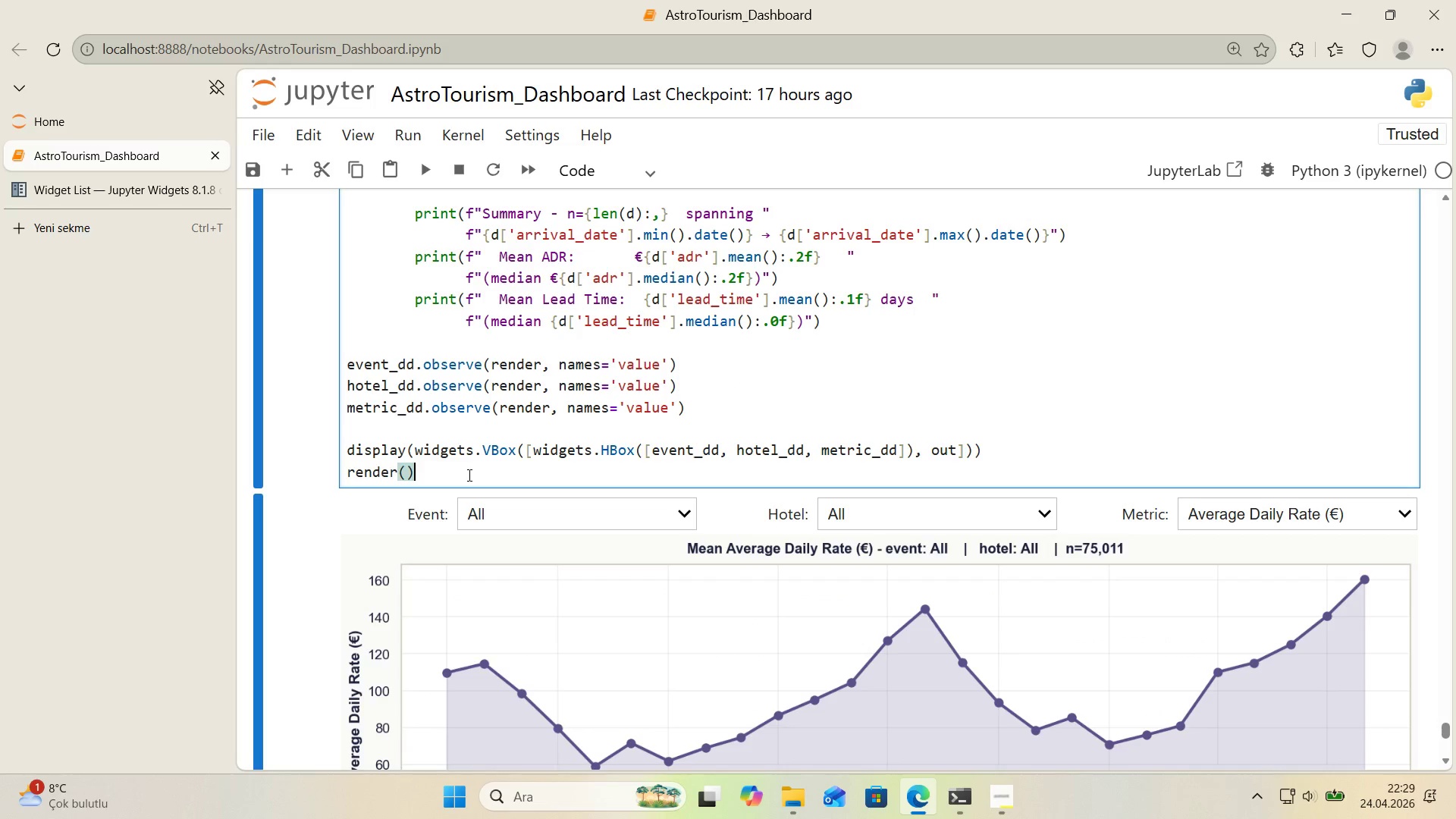 
key(Enter)
 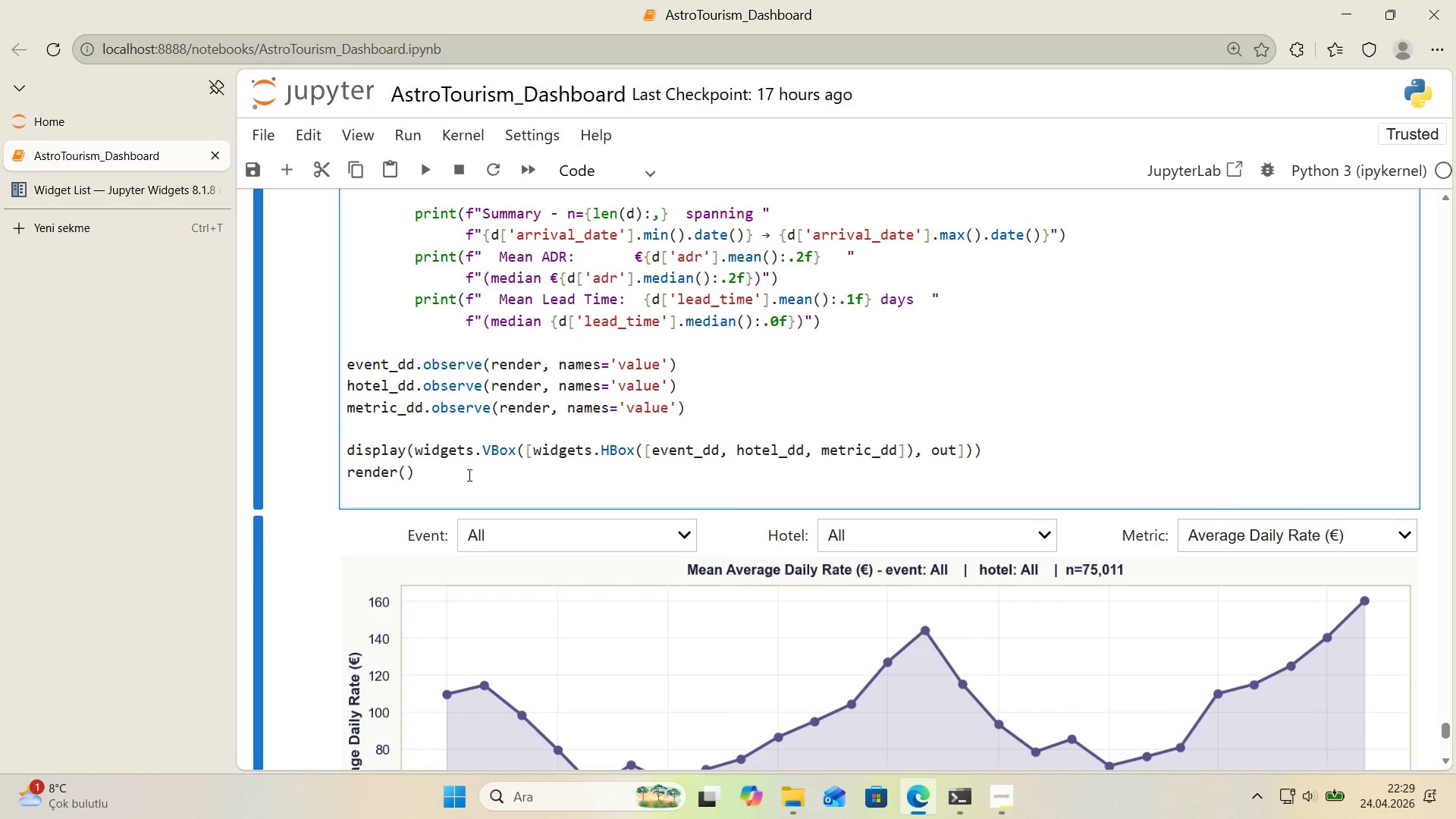 
type(log_dec's'on*()
 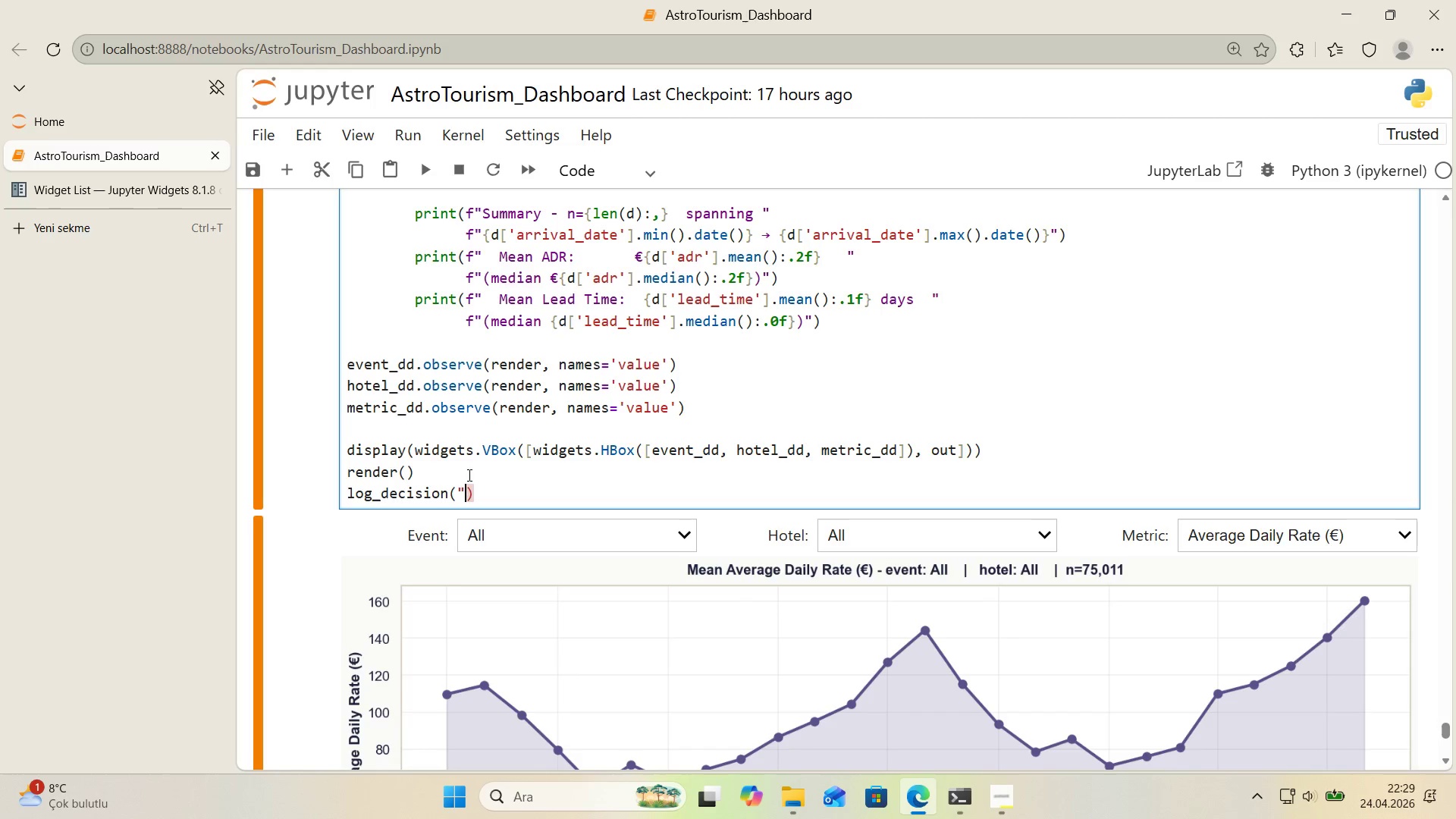 
 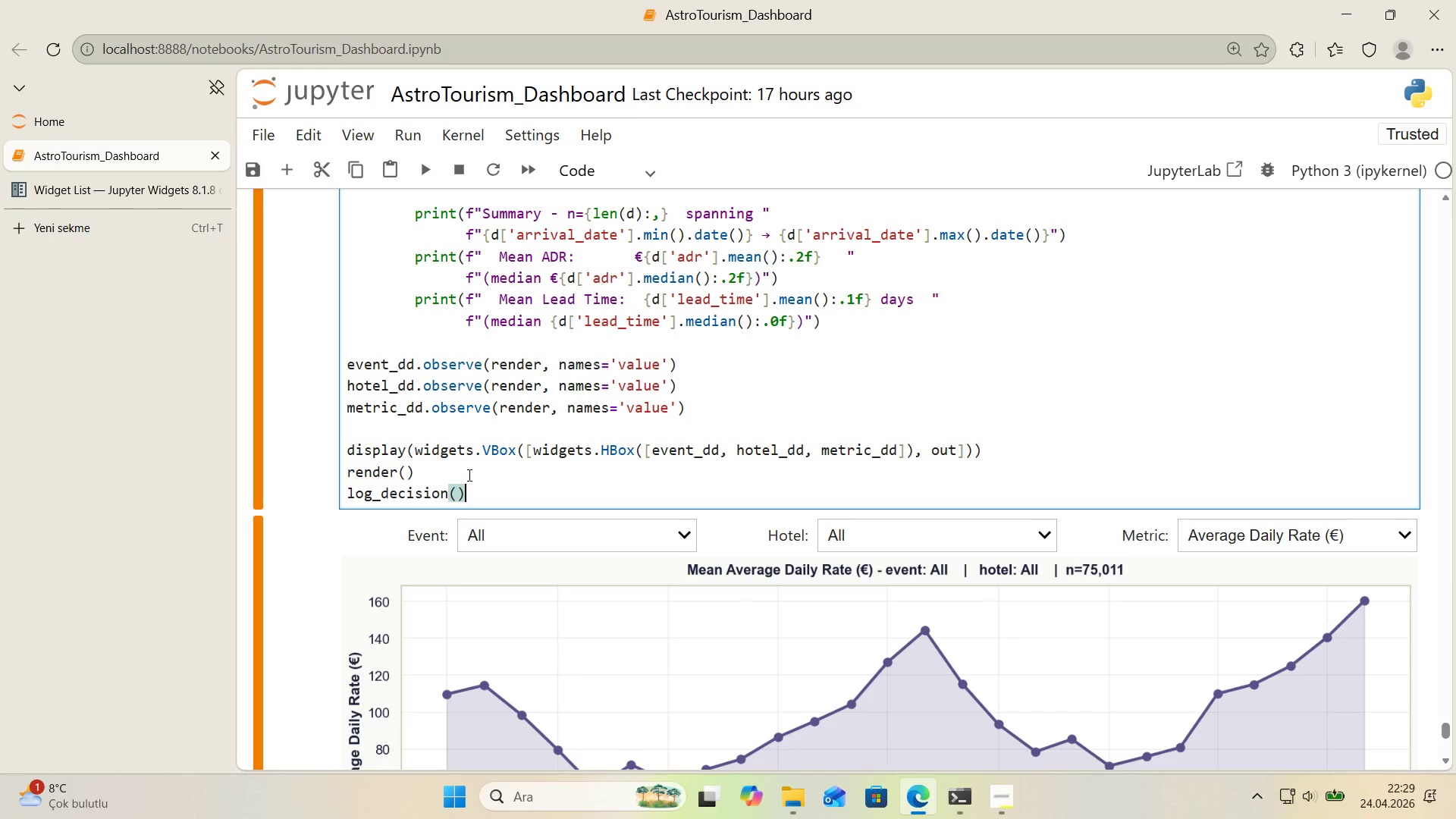 
key(ArrowLeft)
 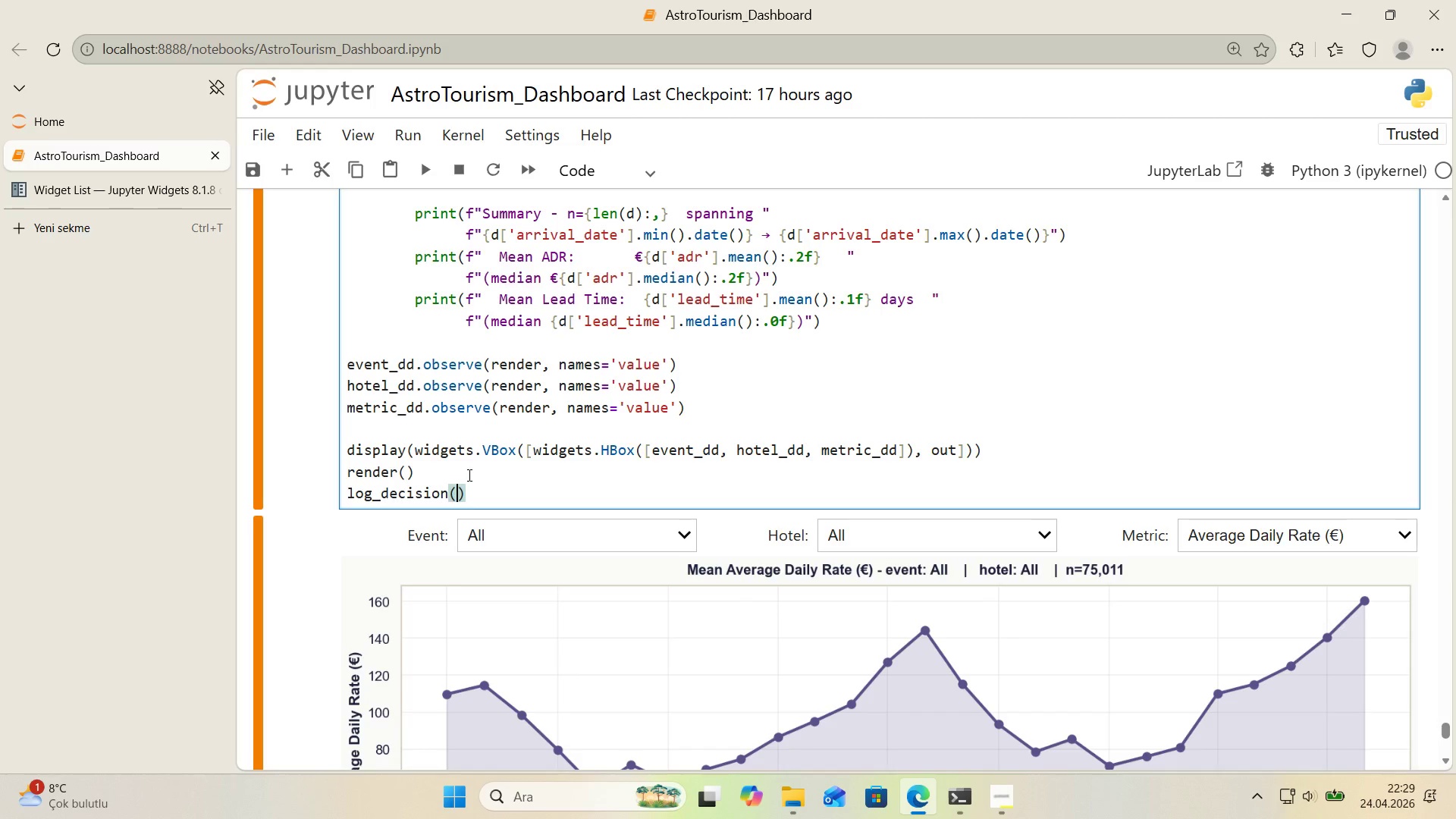 
key(Backquote)
 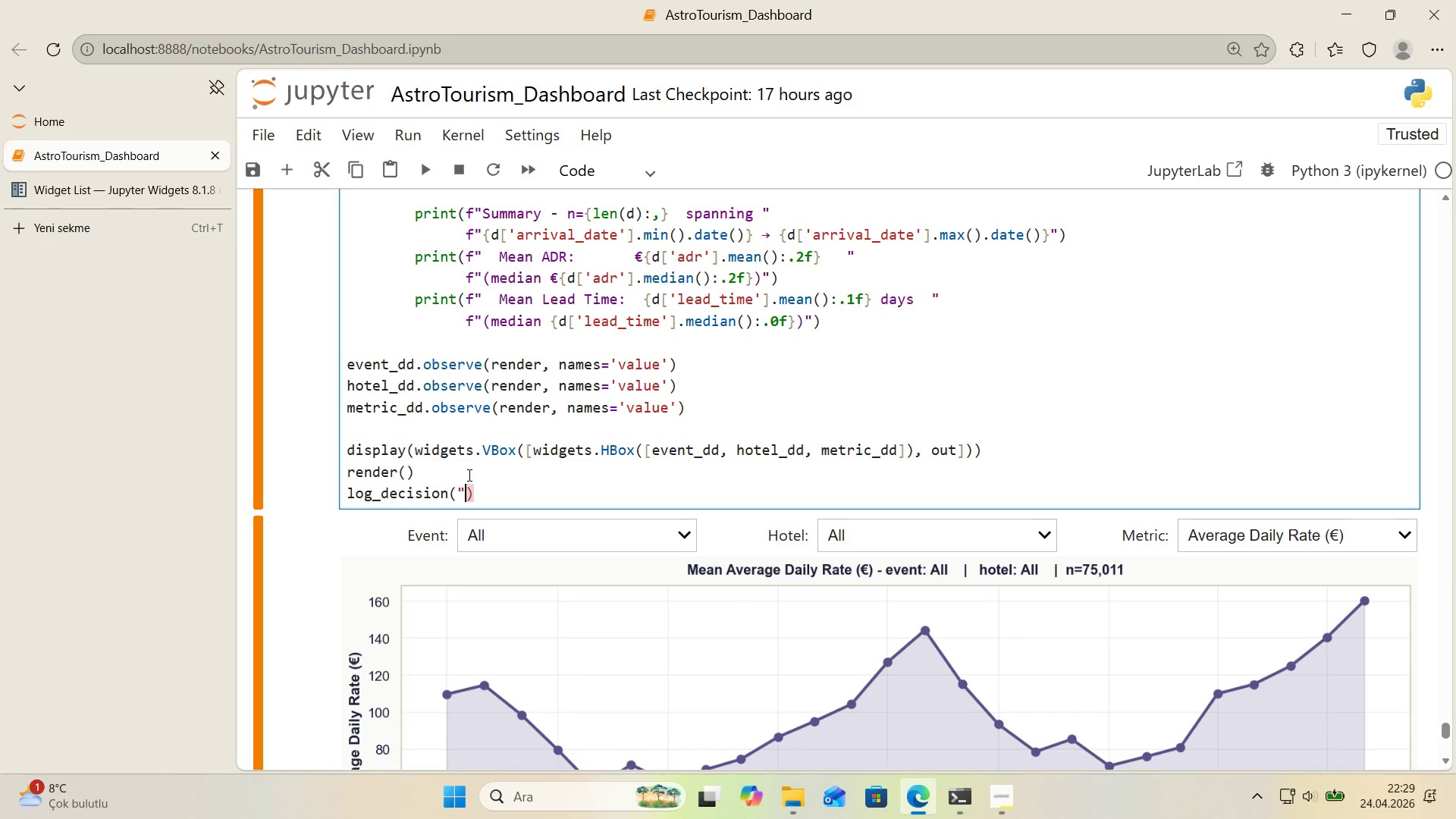 
key(Backquote)
 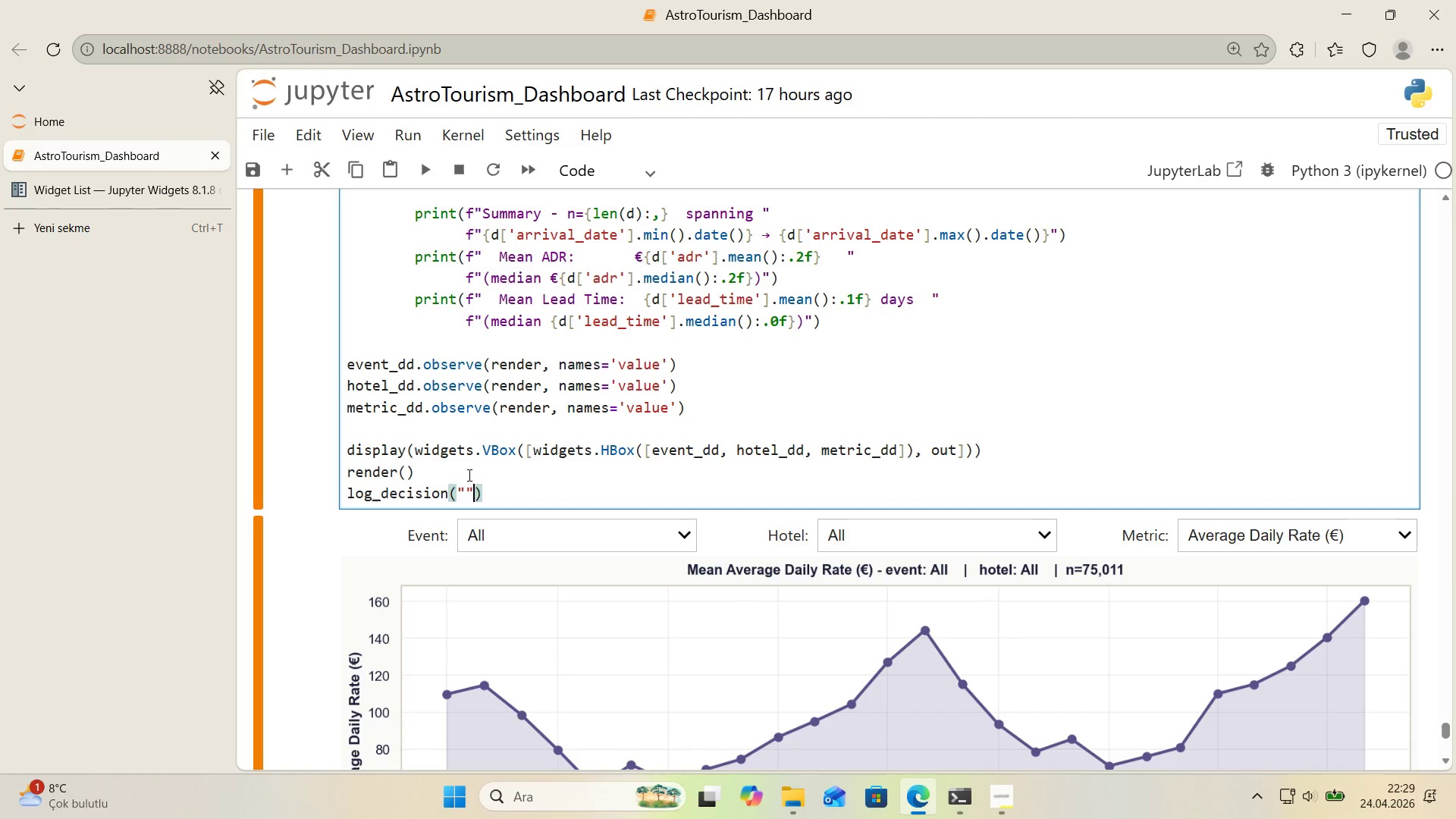 
key(ArrowLeft)
 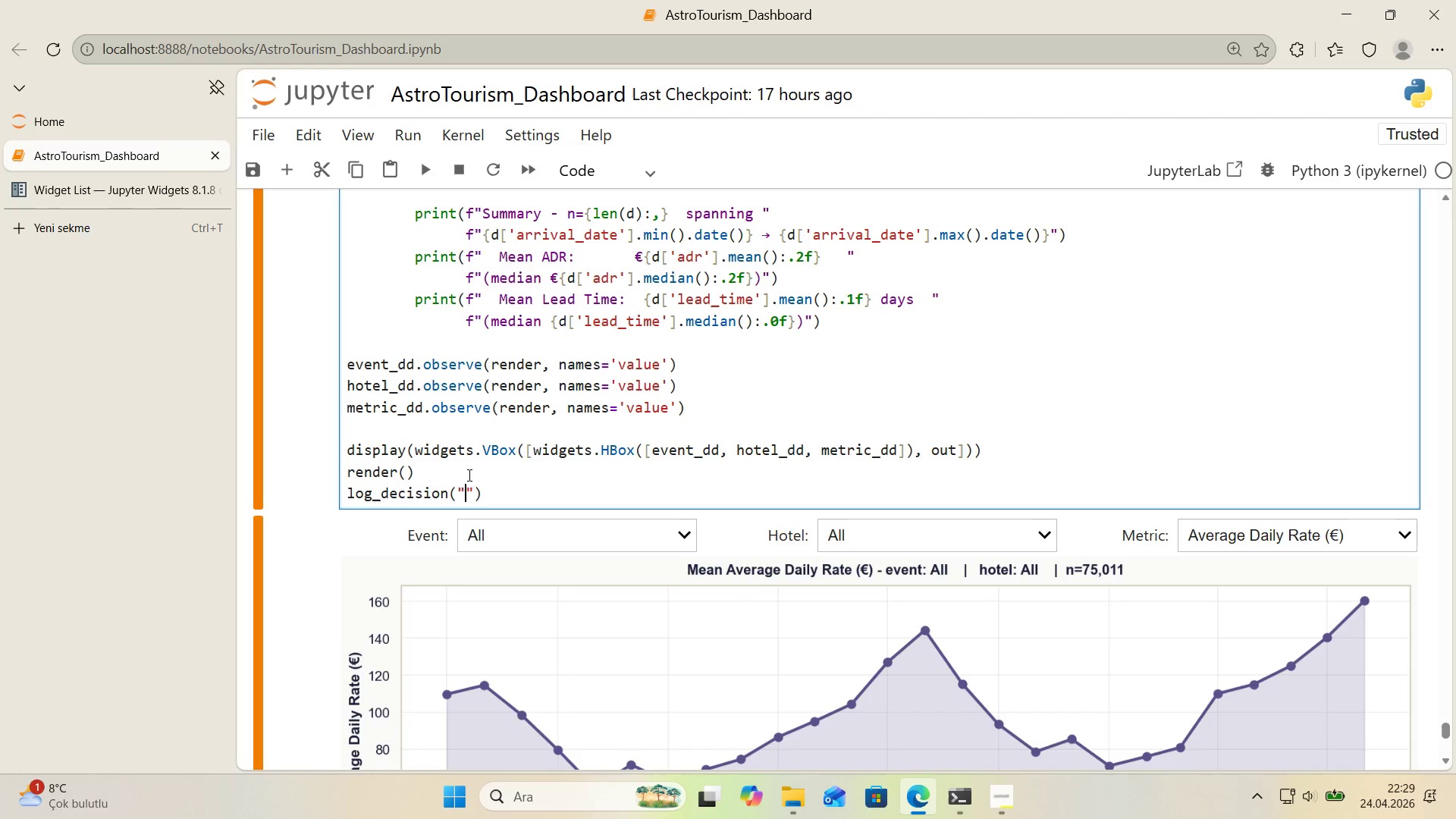 
type(f)
key(Backspace)
type(D13)
 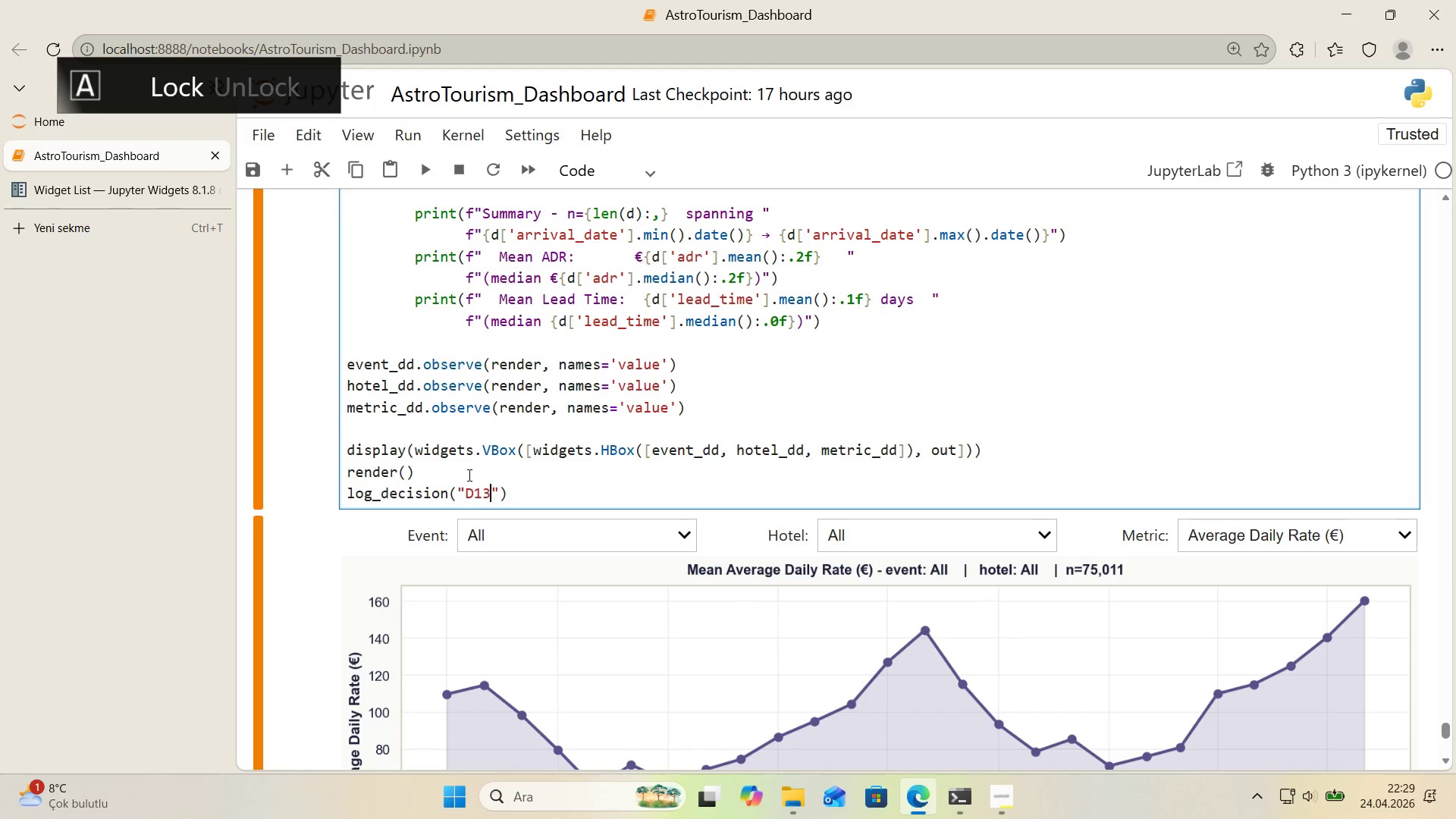 
key(ArrowRight)
 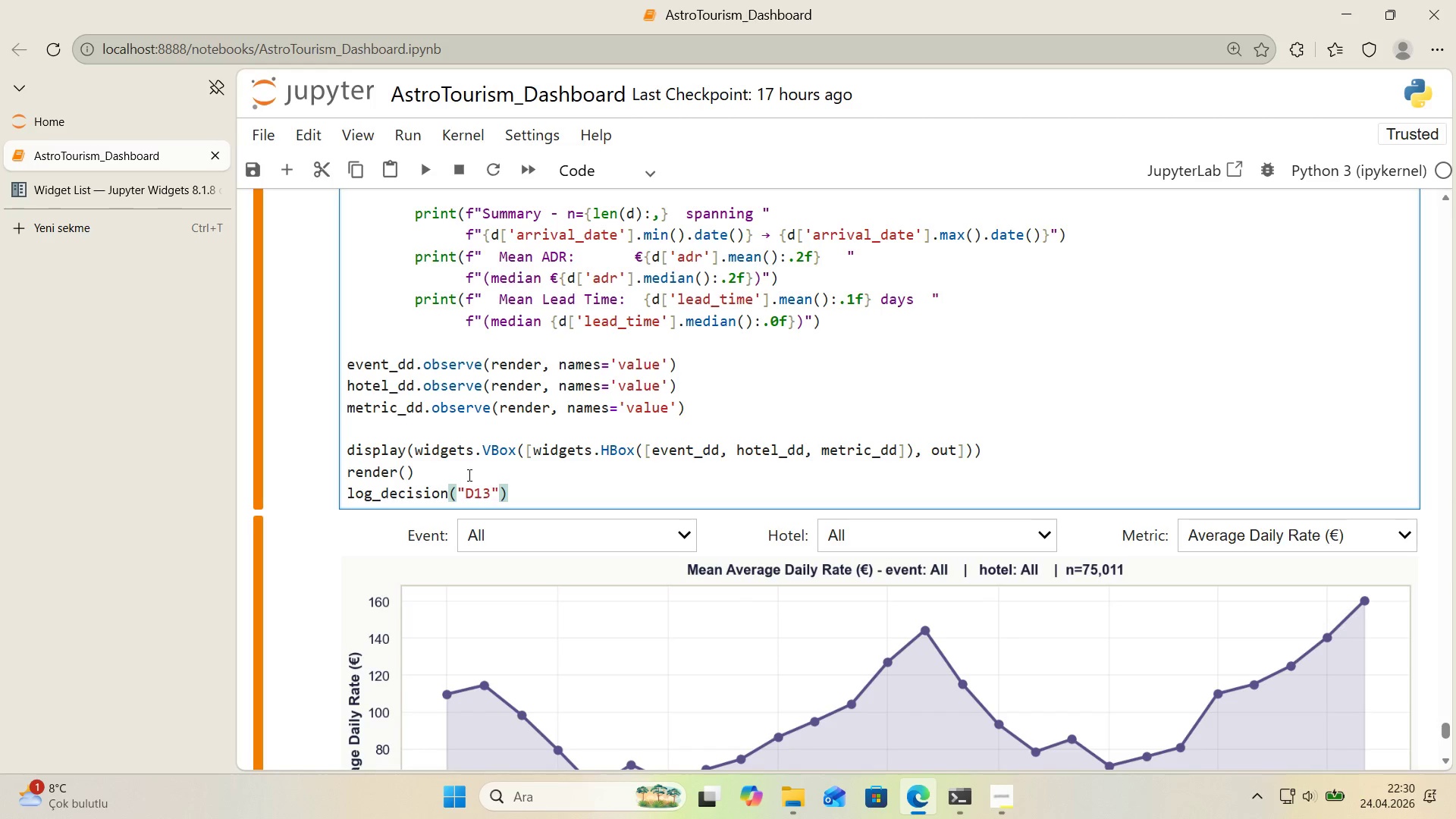 
wait(40.59)
 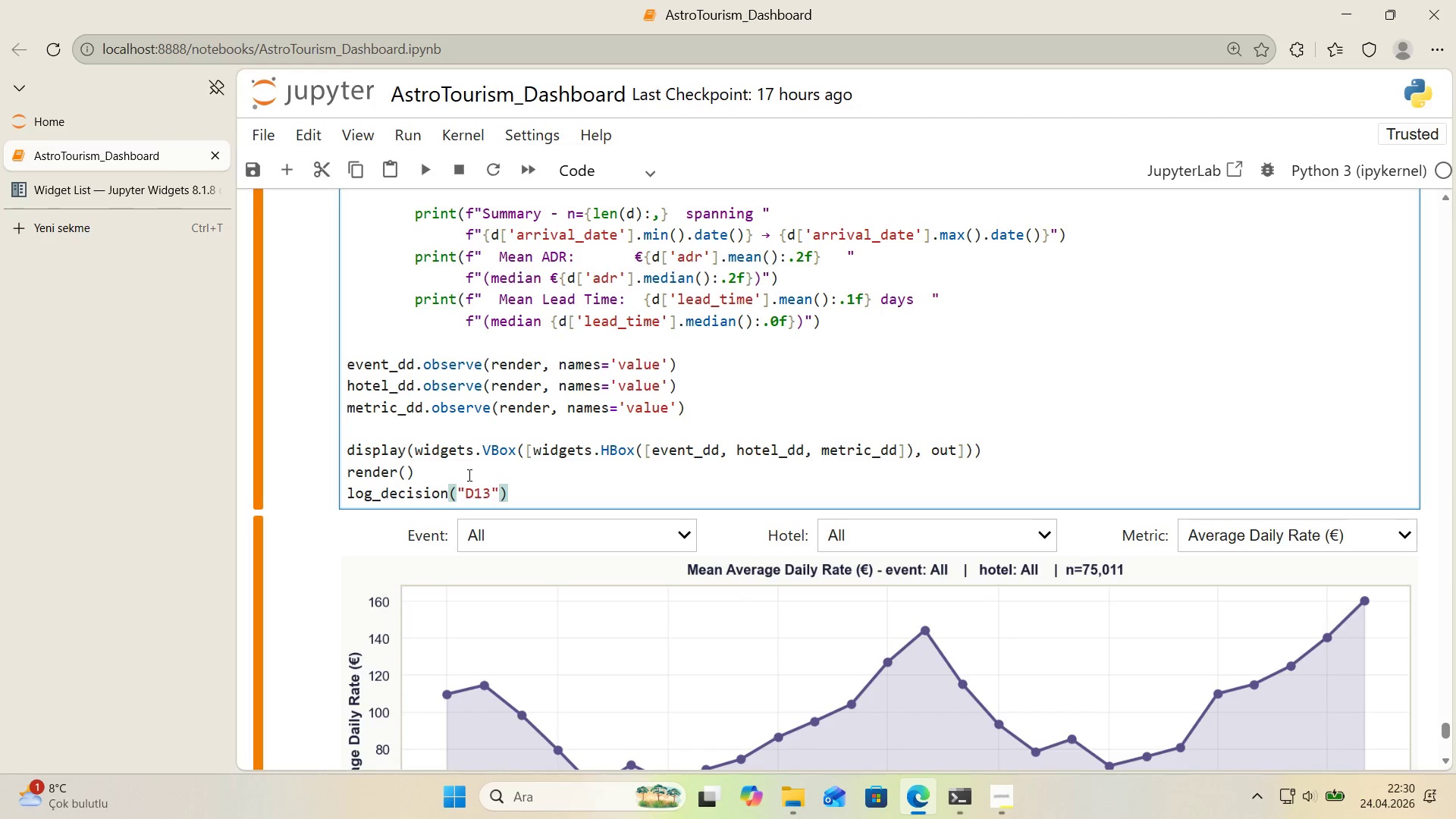 
key(Comma)
 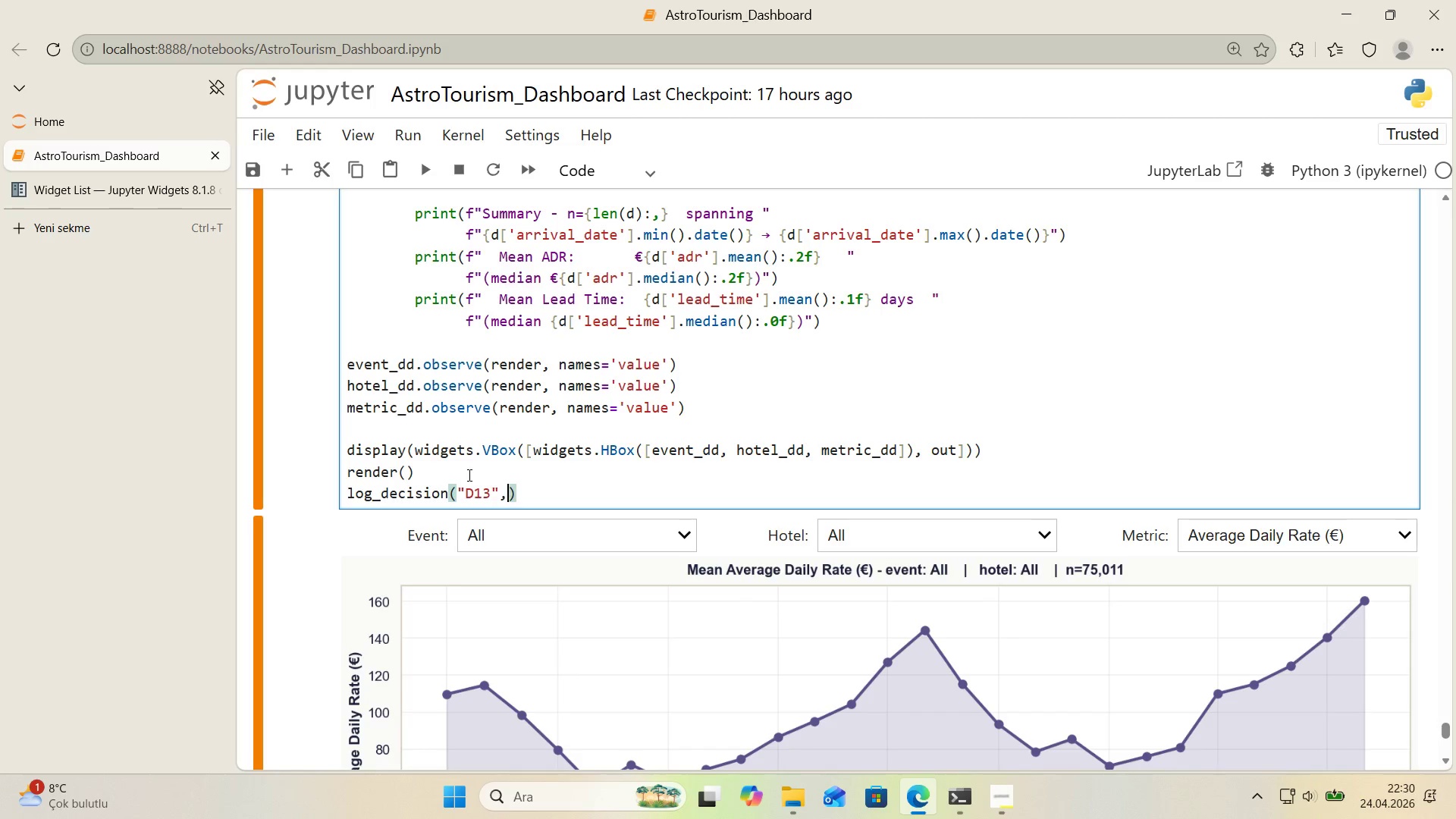 
key(Space)
 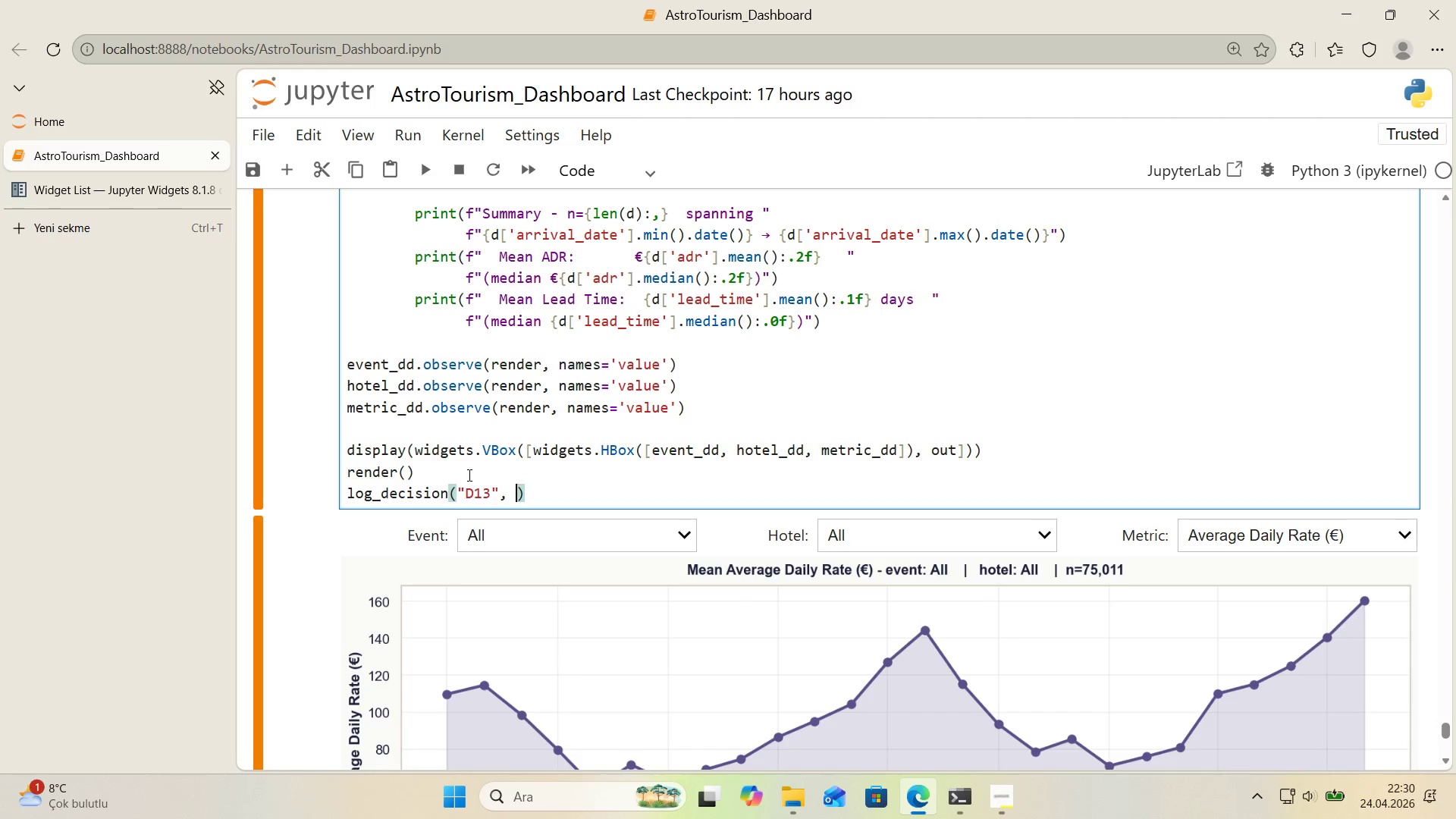 
key(Backquote)
 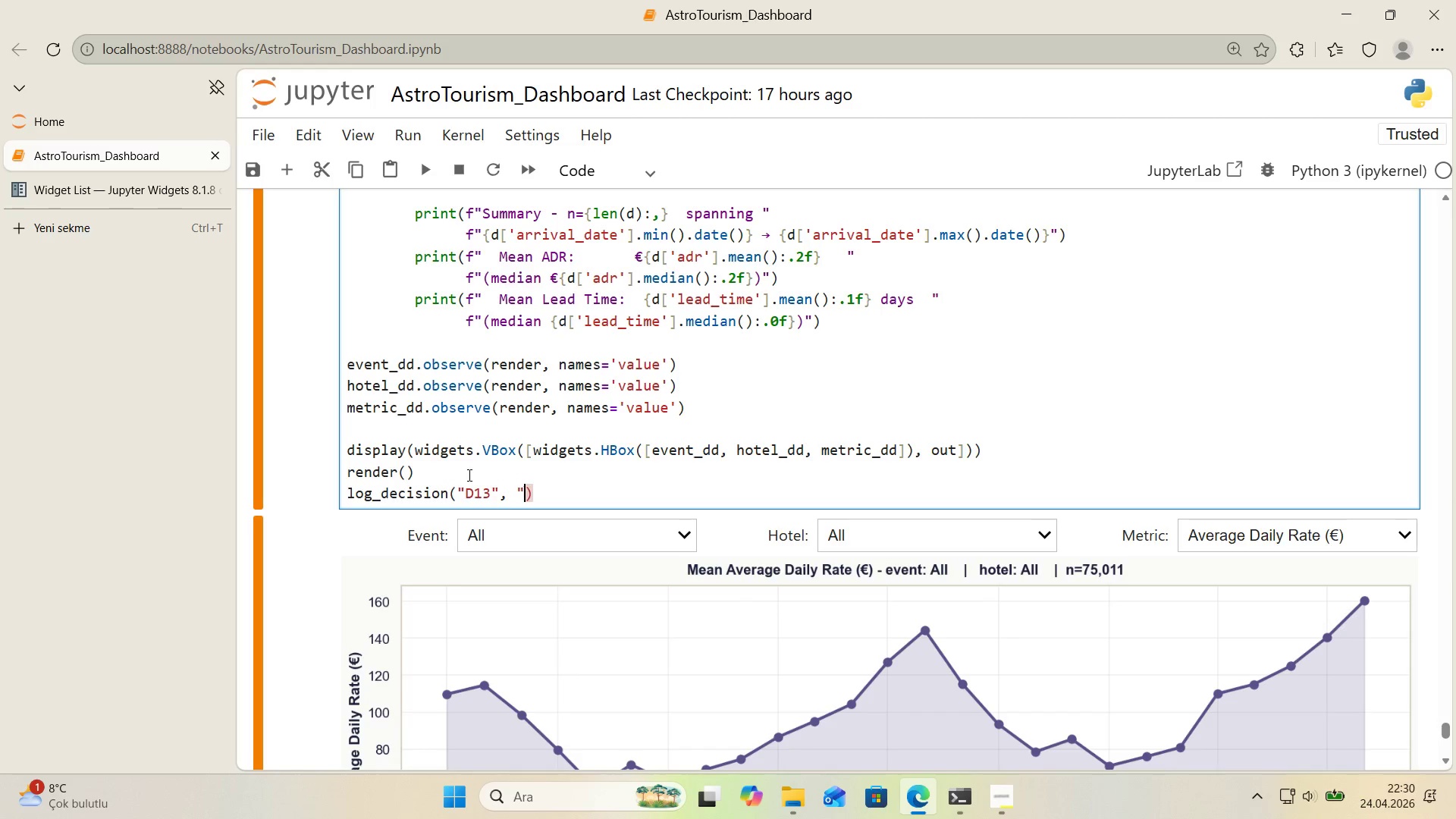 
key(Backquote)
 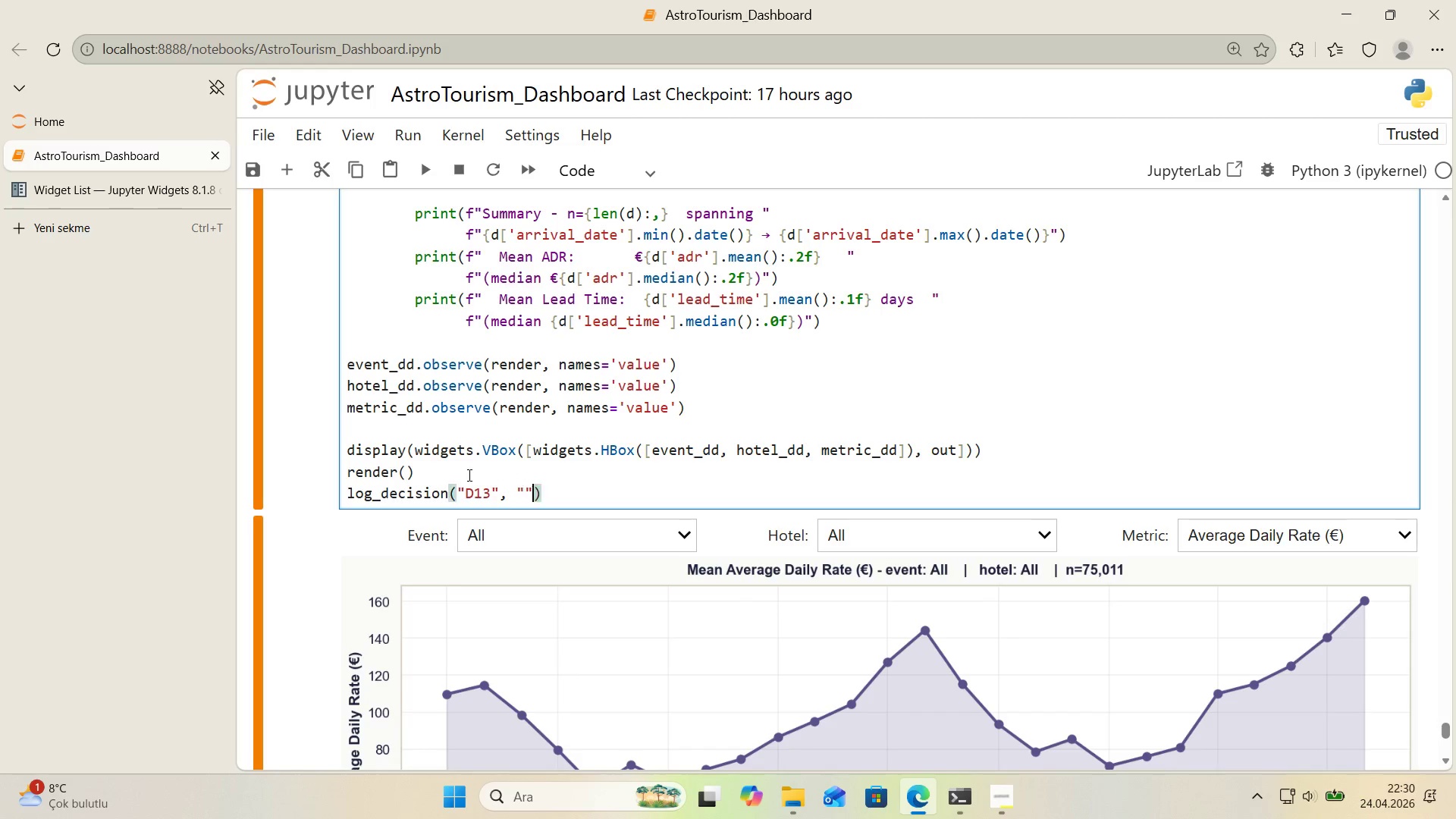 
key(ArrowLeft)
 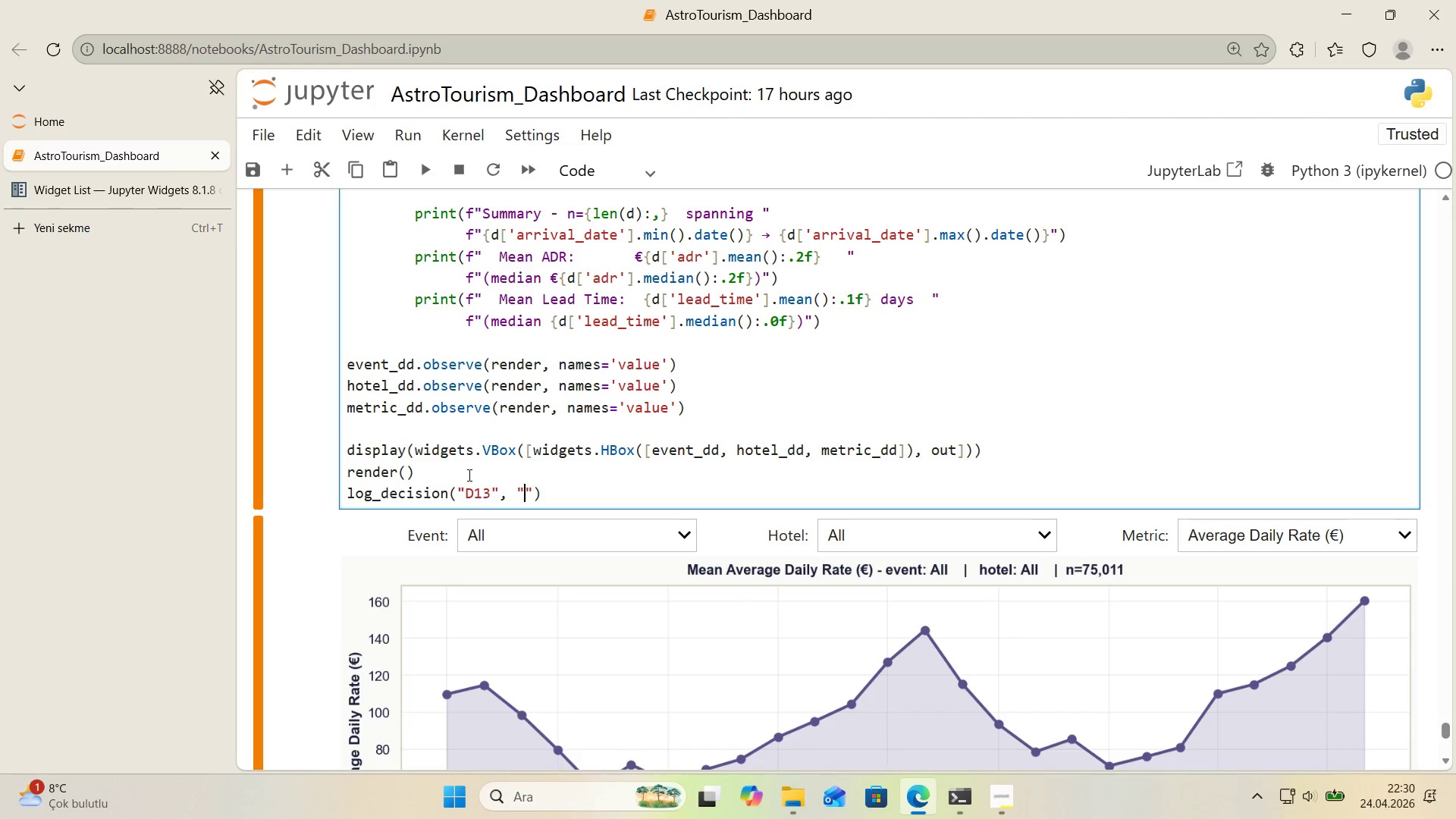 
type(w')
key(Backspace)
key(Backspace)
type(W'dget event-category h'erarchy - when da)
key(Backspace)
key(Backspace)
key(Backspace)
type( a day)
 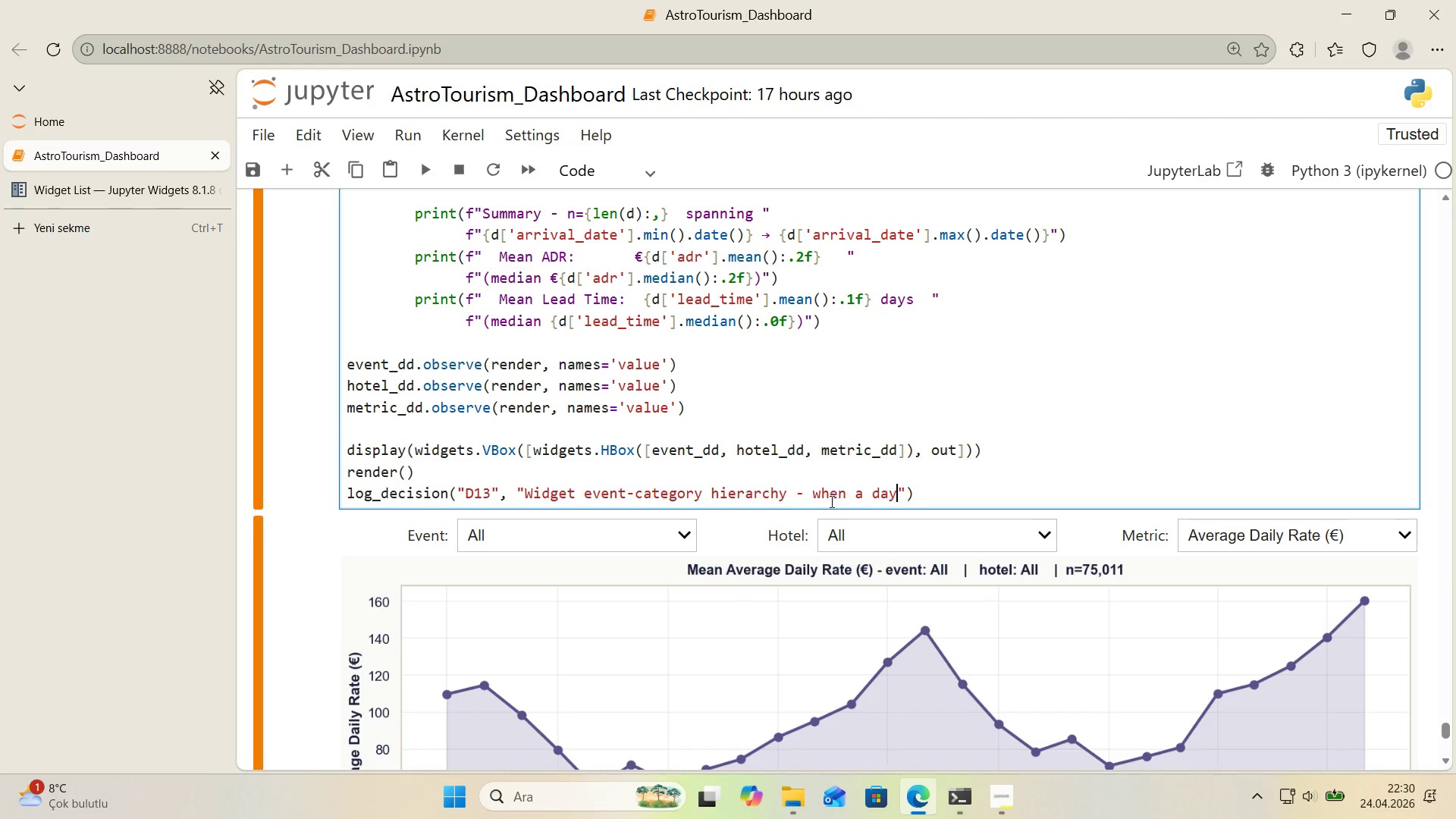 
left_click_drag(start_coordinate=[816, 499], to_coordinate=[789, 498])
 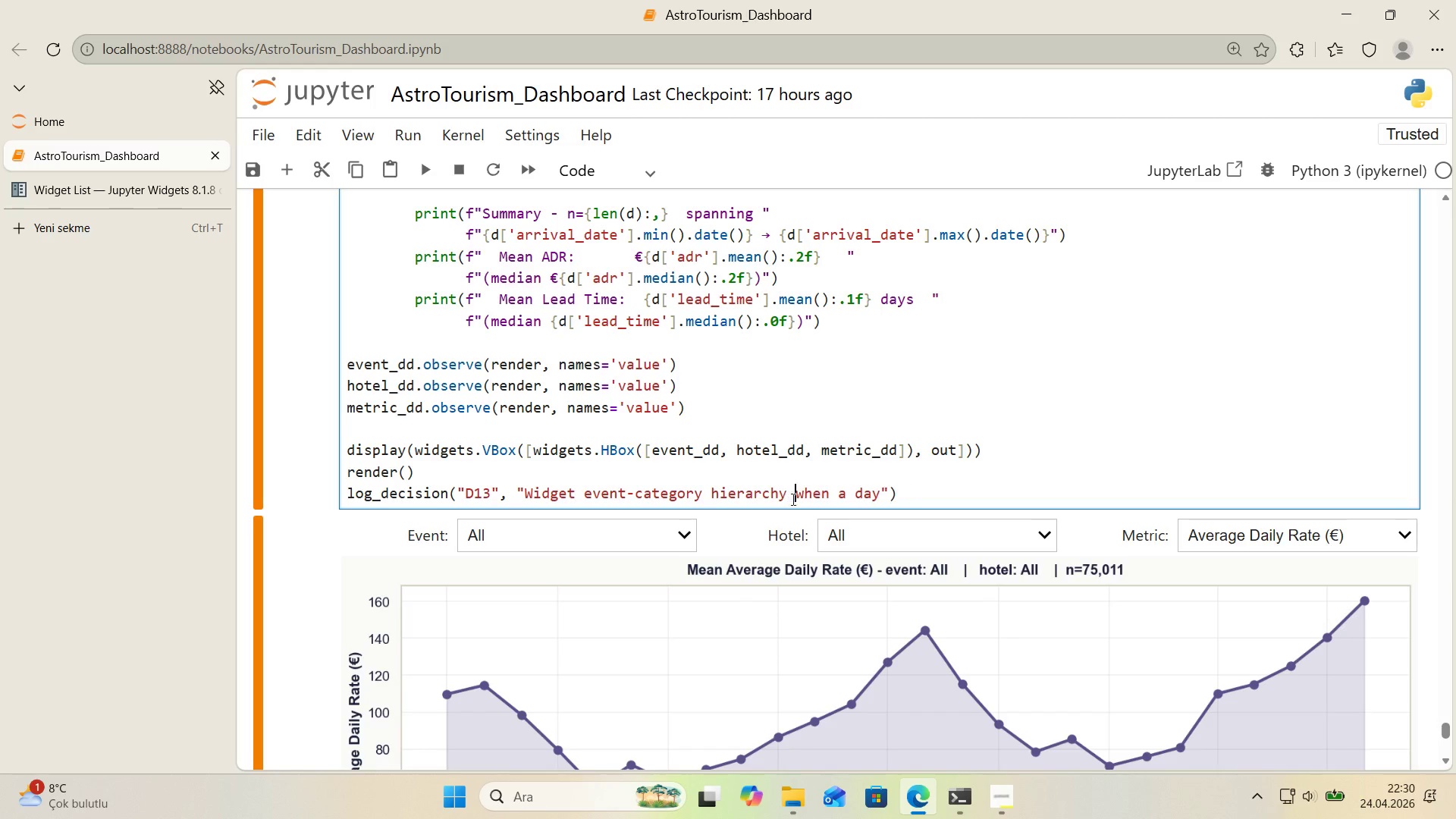 
key(Space)
 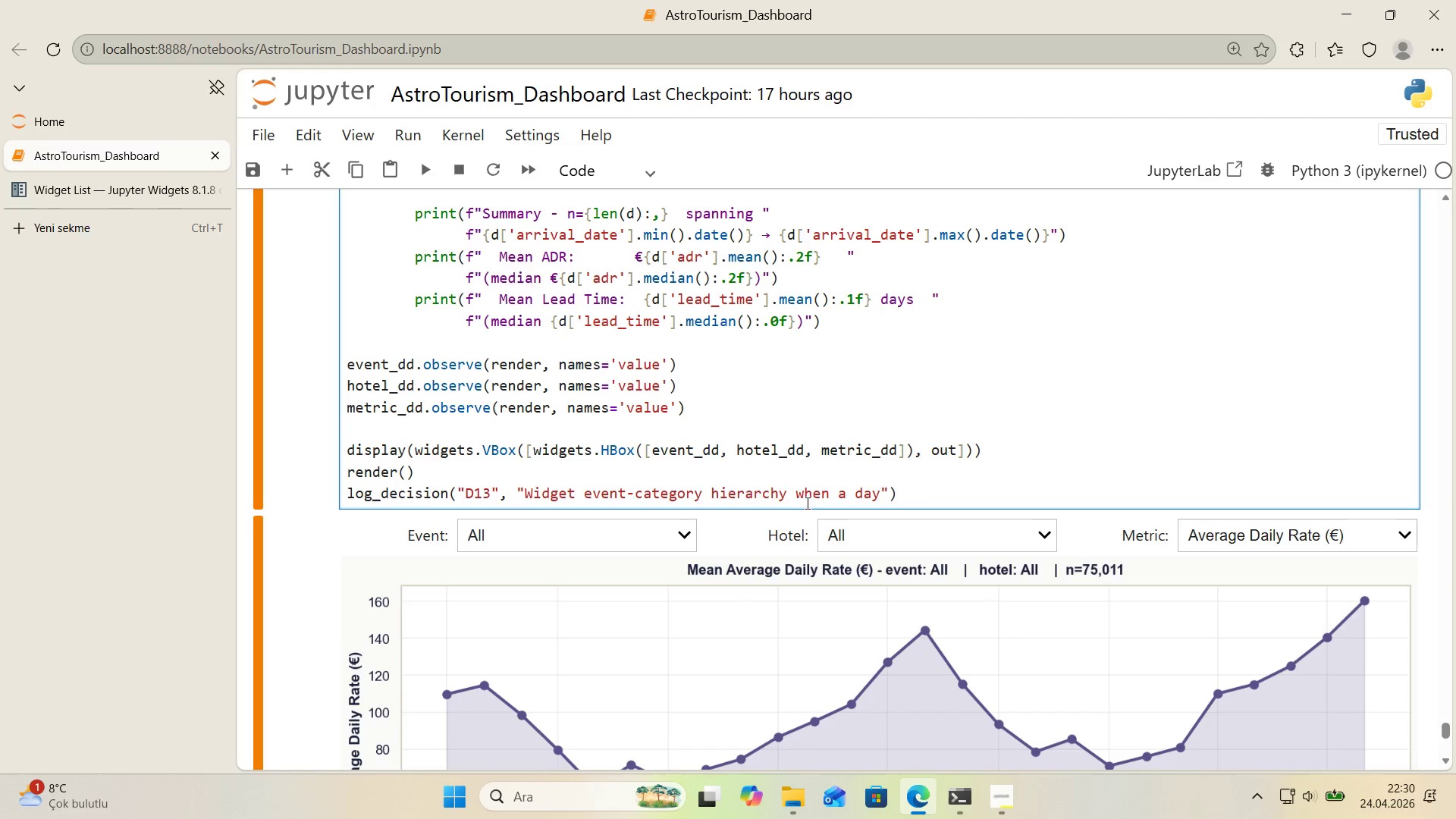 
key(Backspace)
 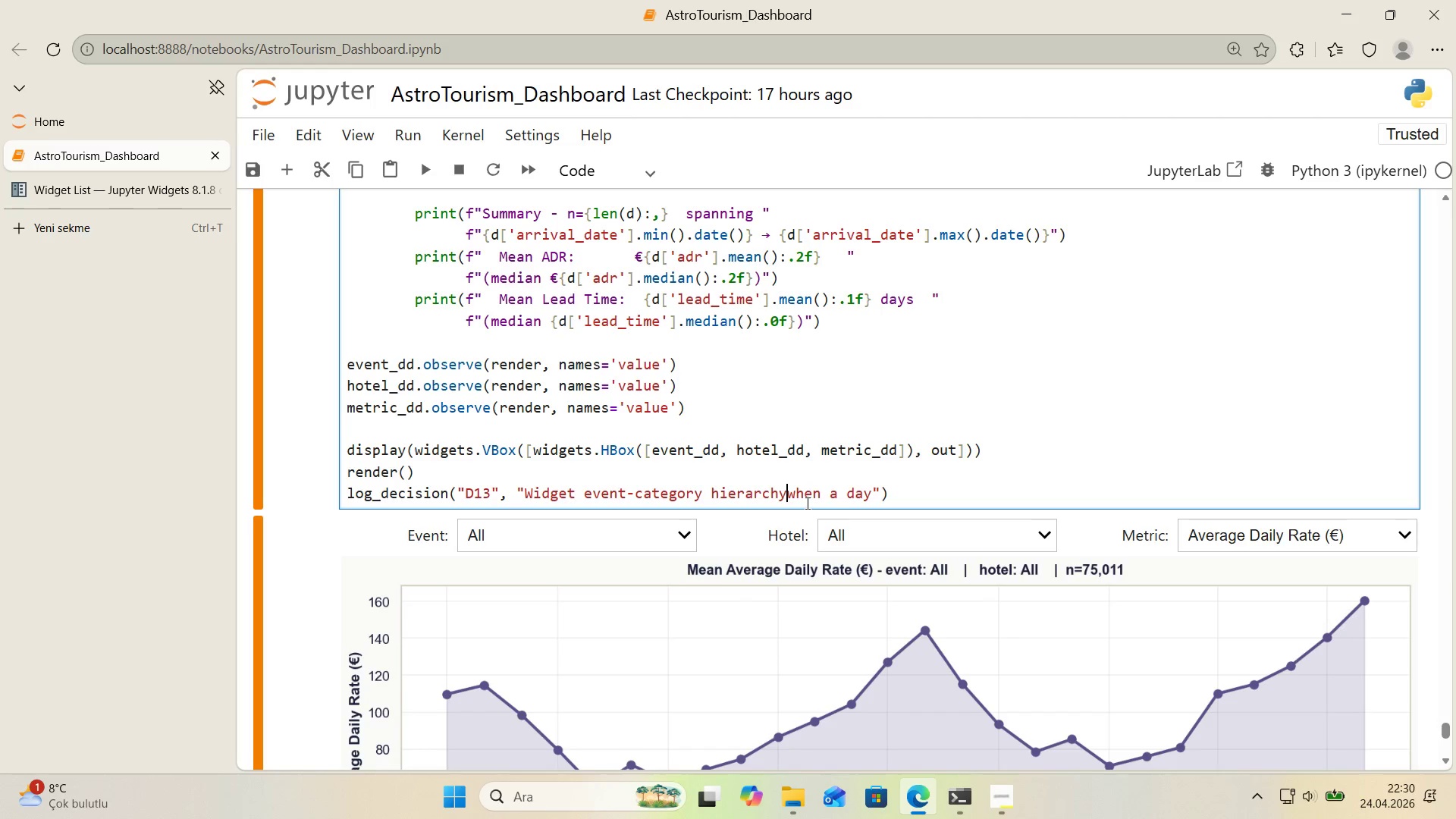 
key(Space)
 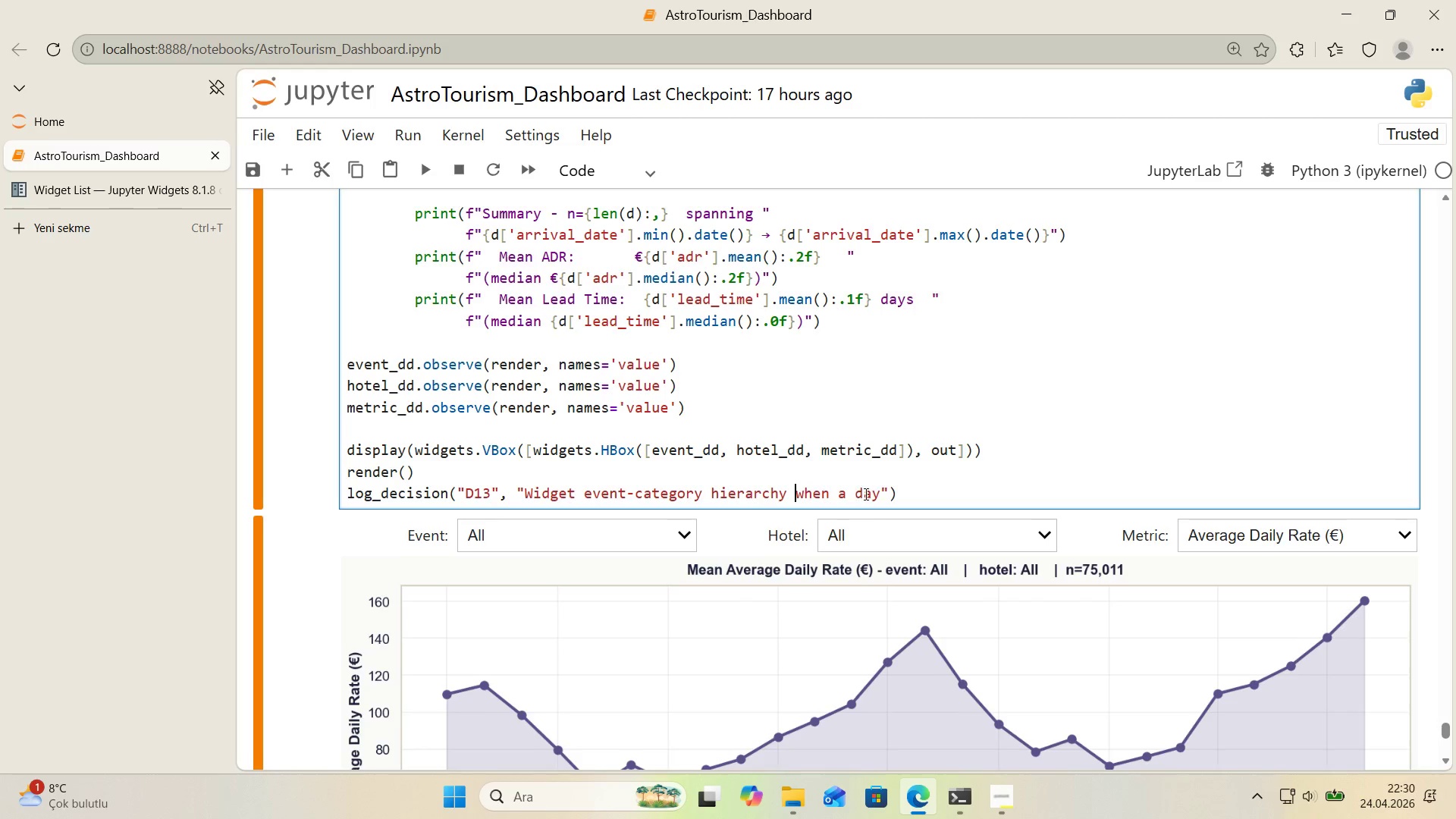 
scroll: coordinate [864, 494], scroll_direction: down, amount: 2.0
 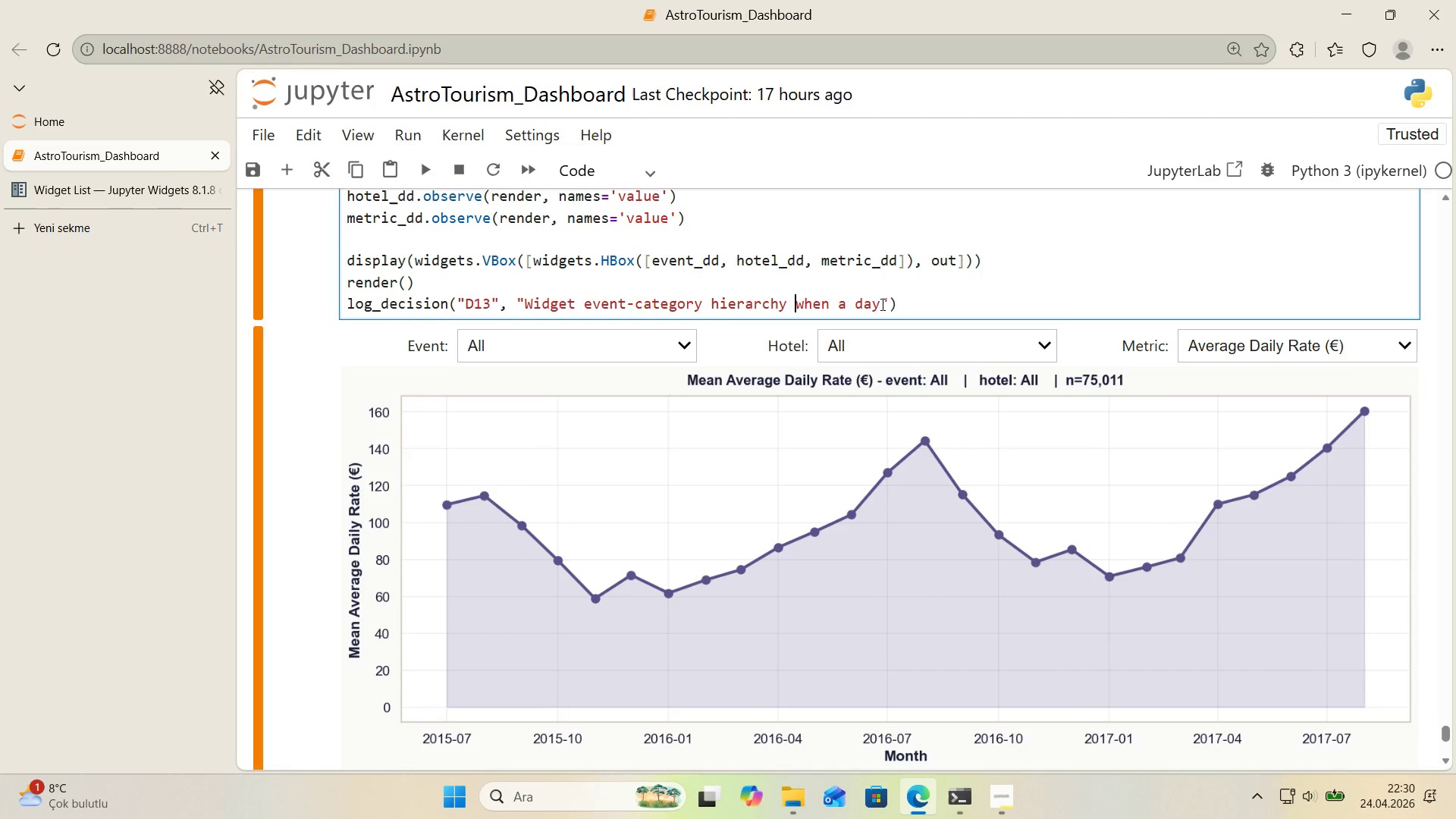 
left_click([876, 306])
 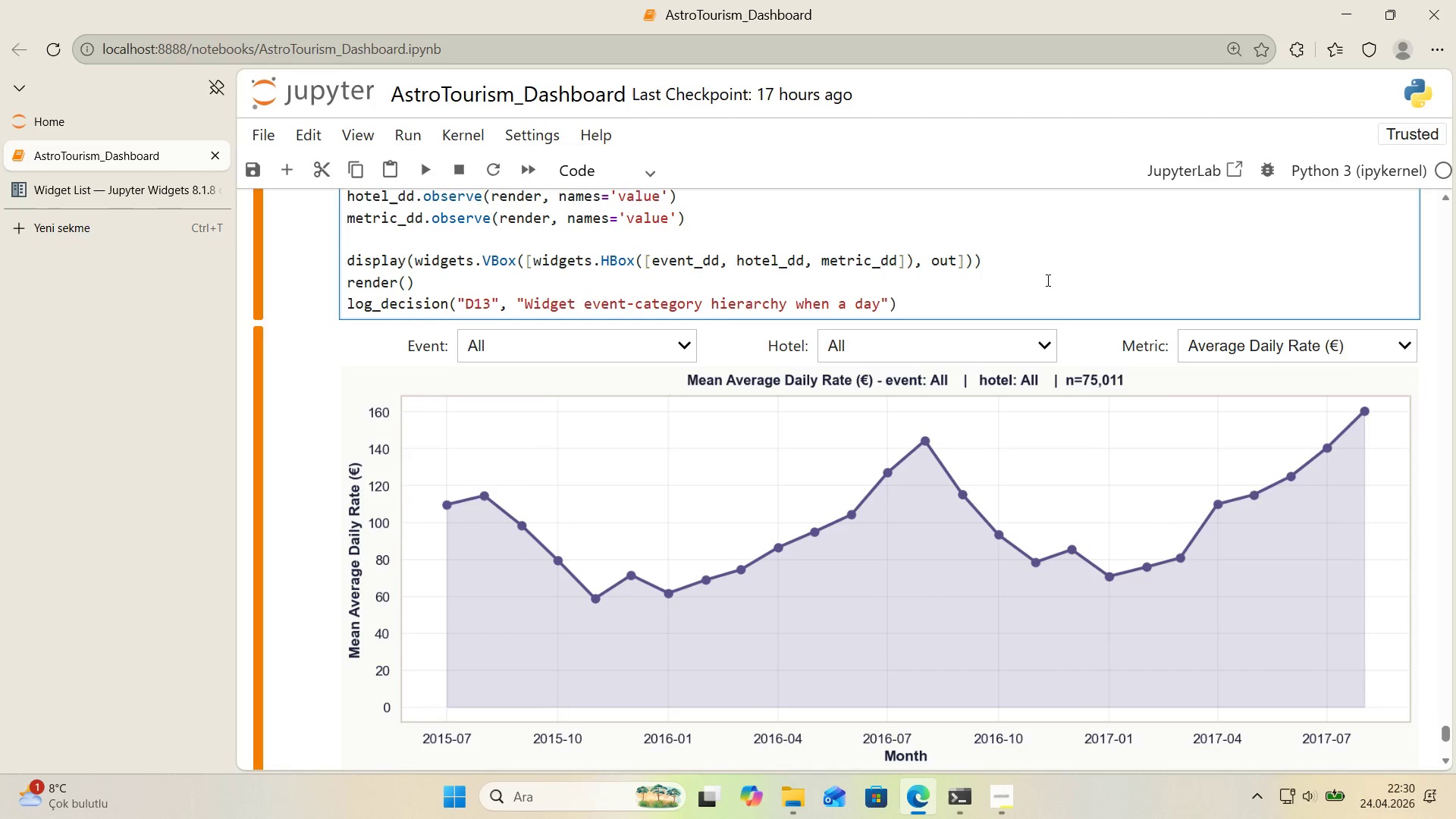 
key(ArrowRight)
 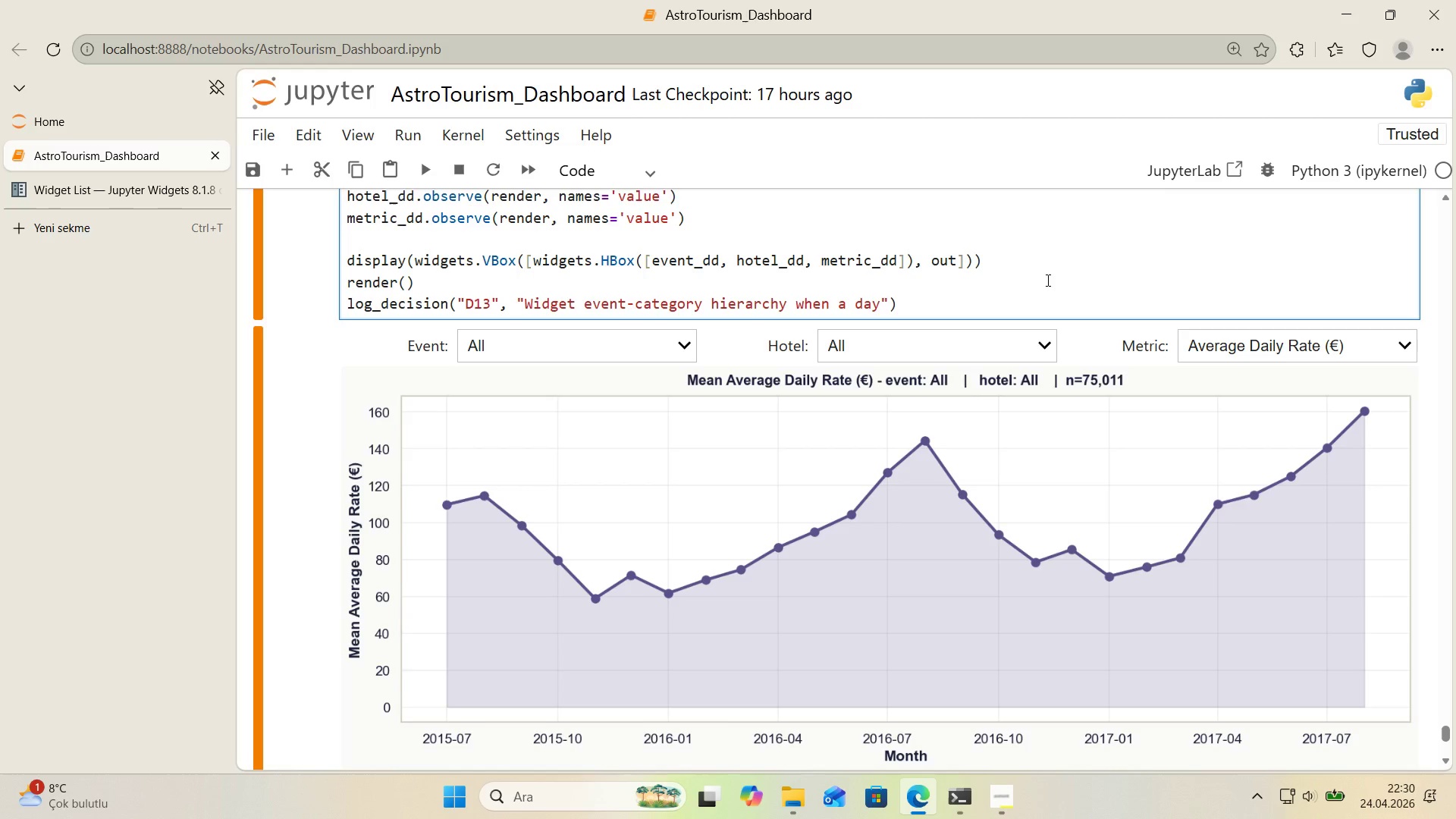 
type( has`)
key(Backspace)
type( `)
 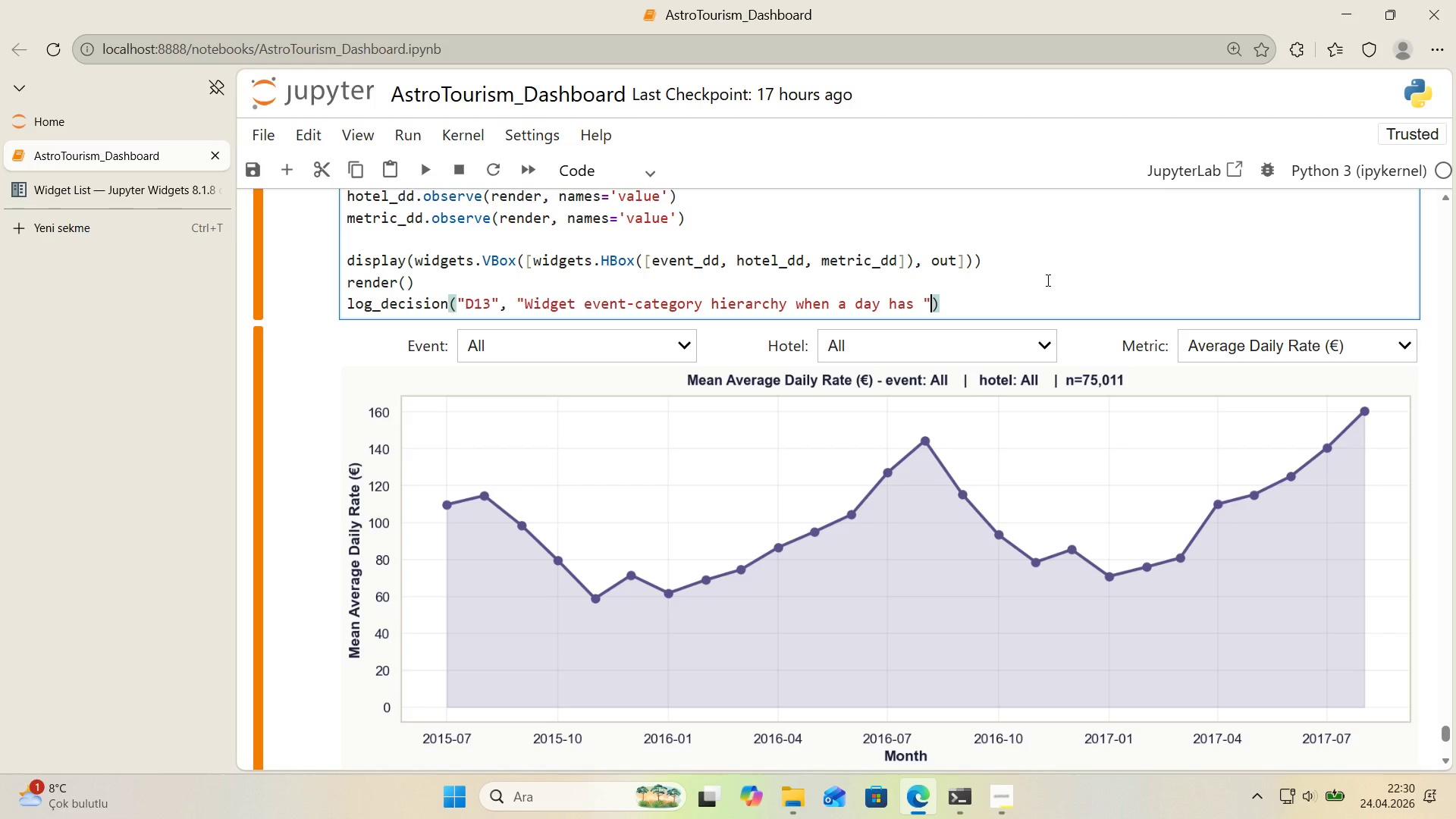 
wait(6.81)
 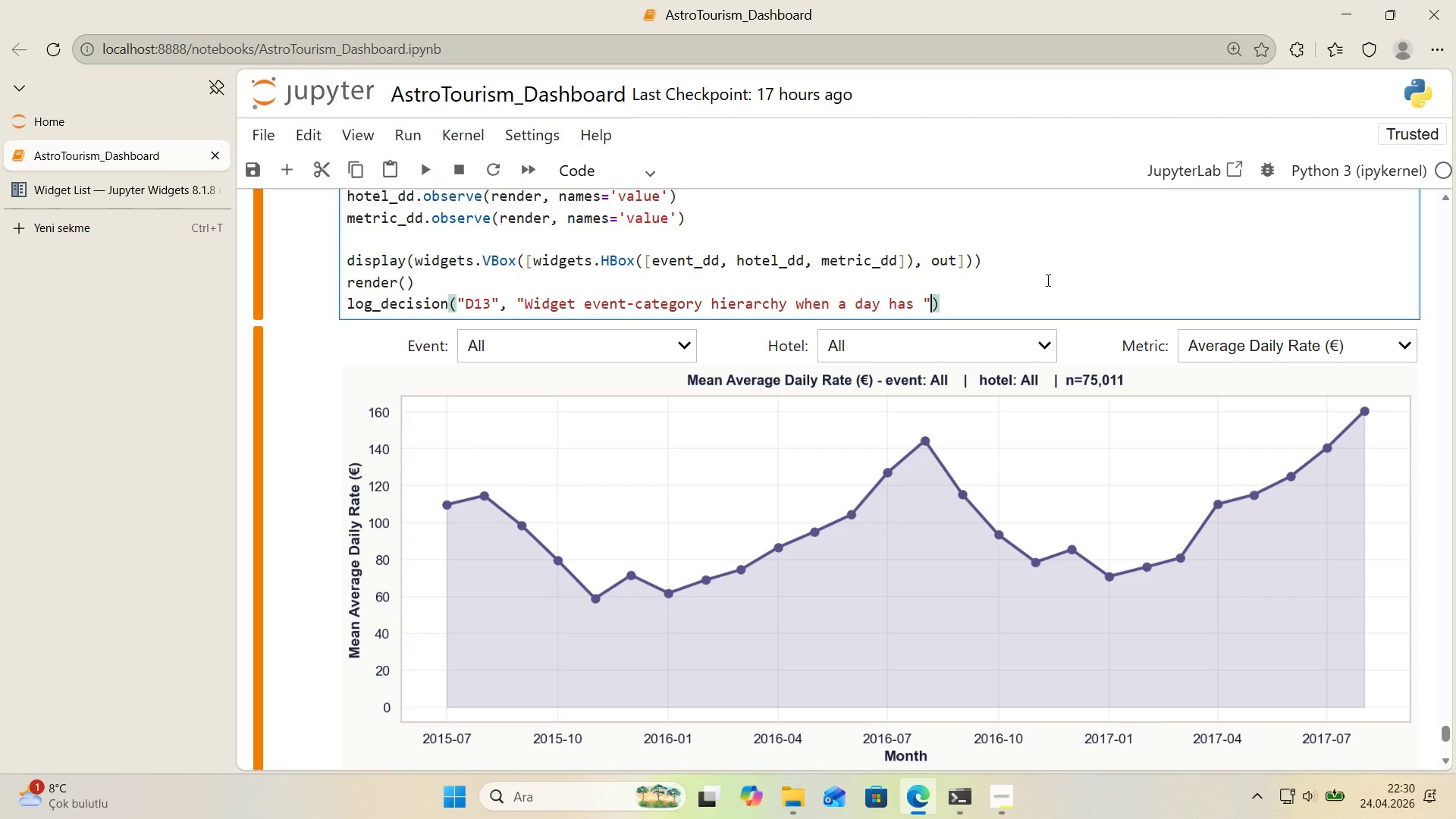 
key(ArrowRight)
 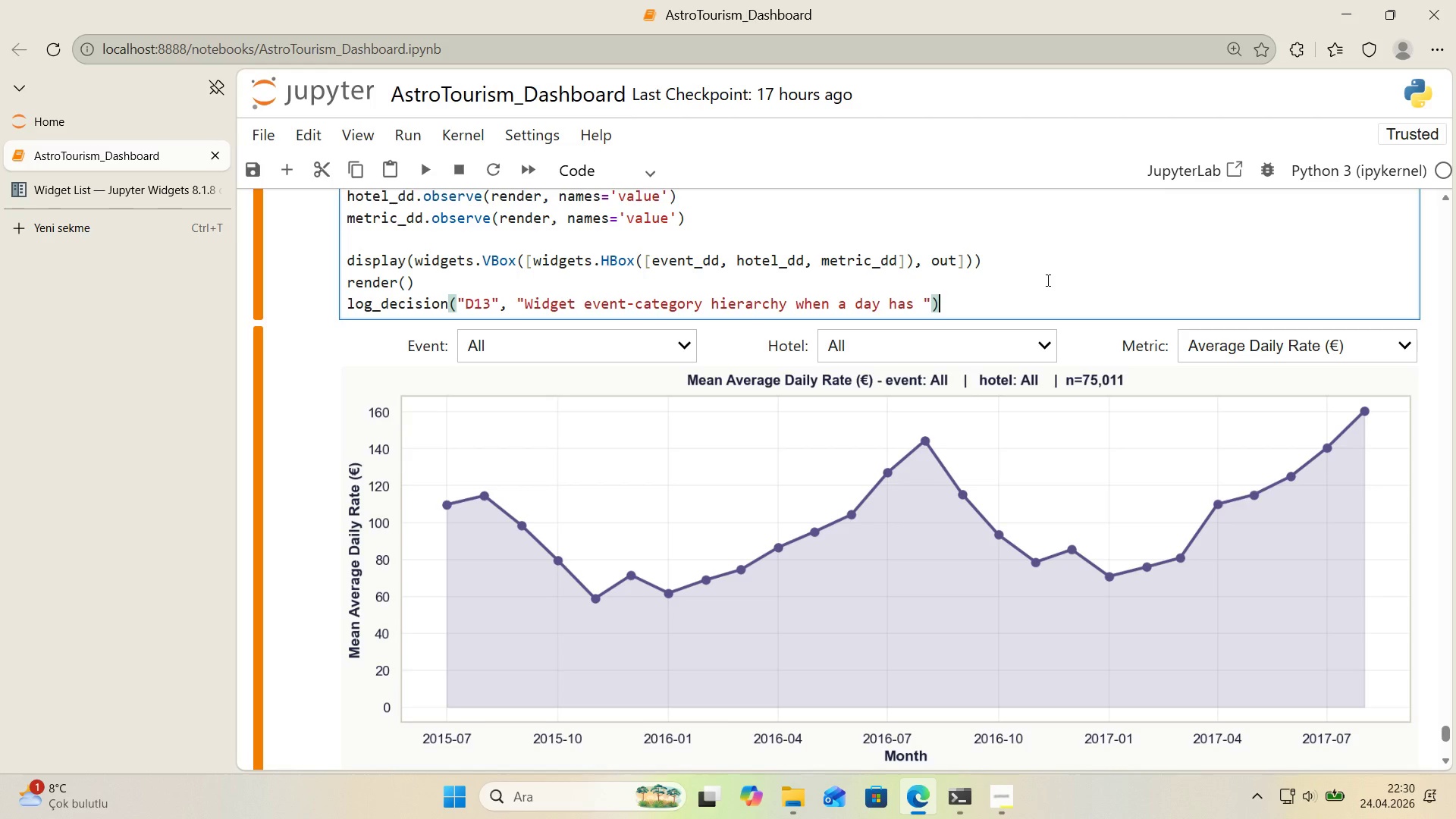 
key(ArrowLeft)
 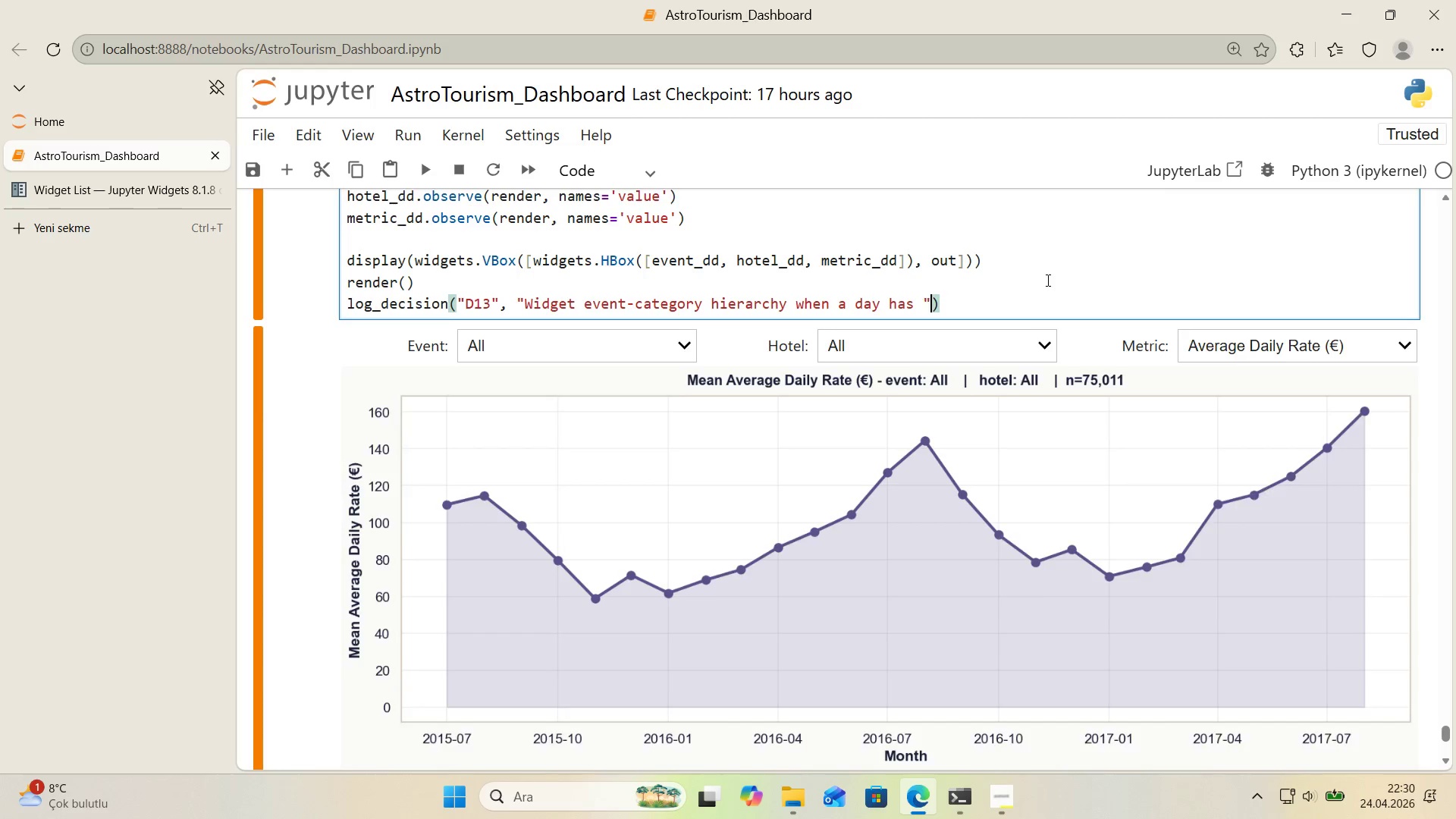 
key(Enter)
 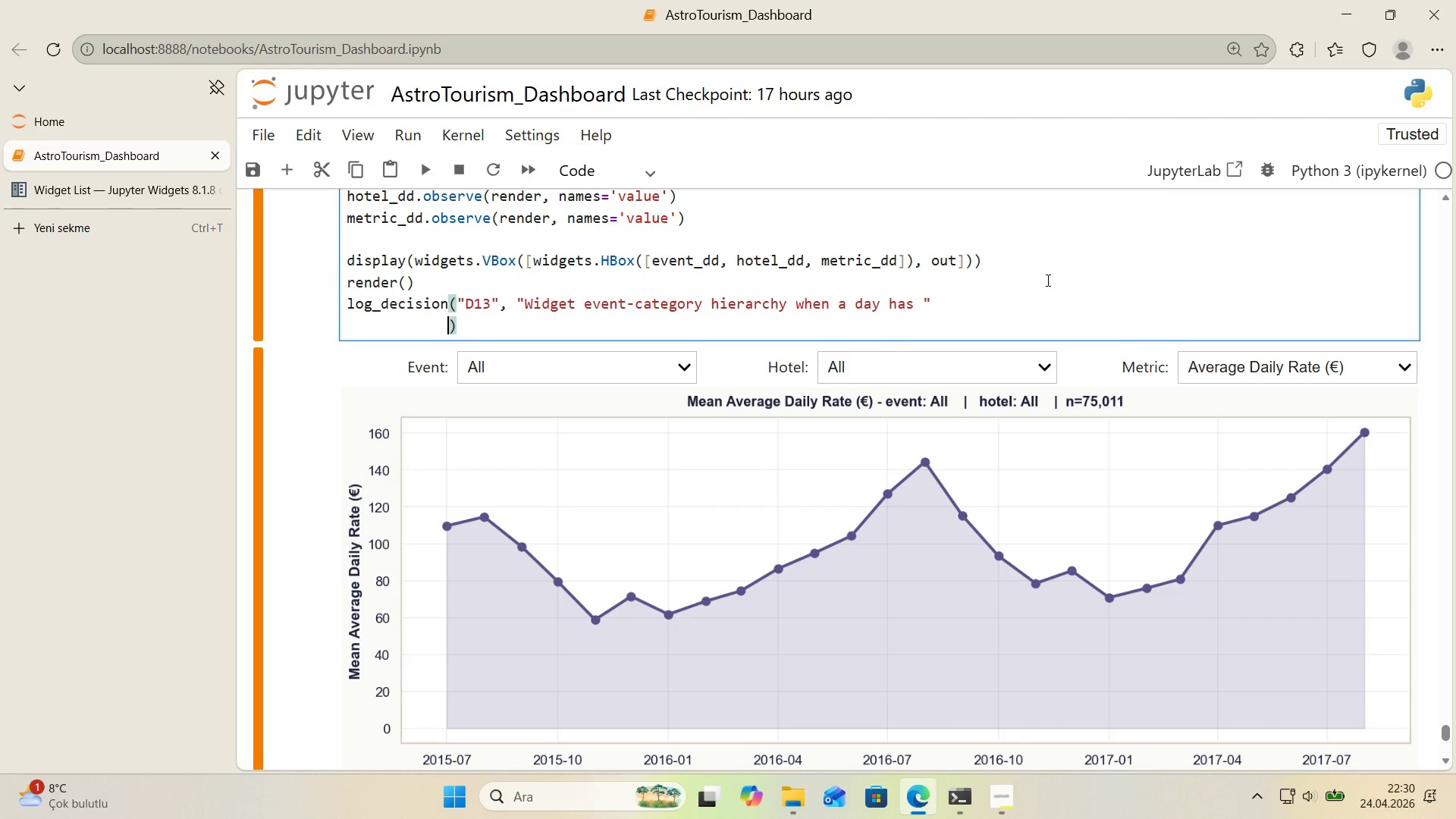 
key(Space)
 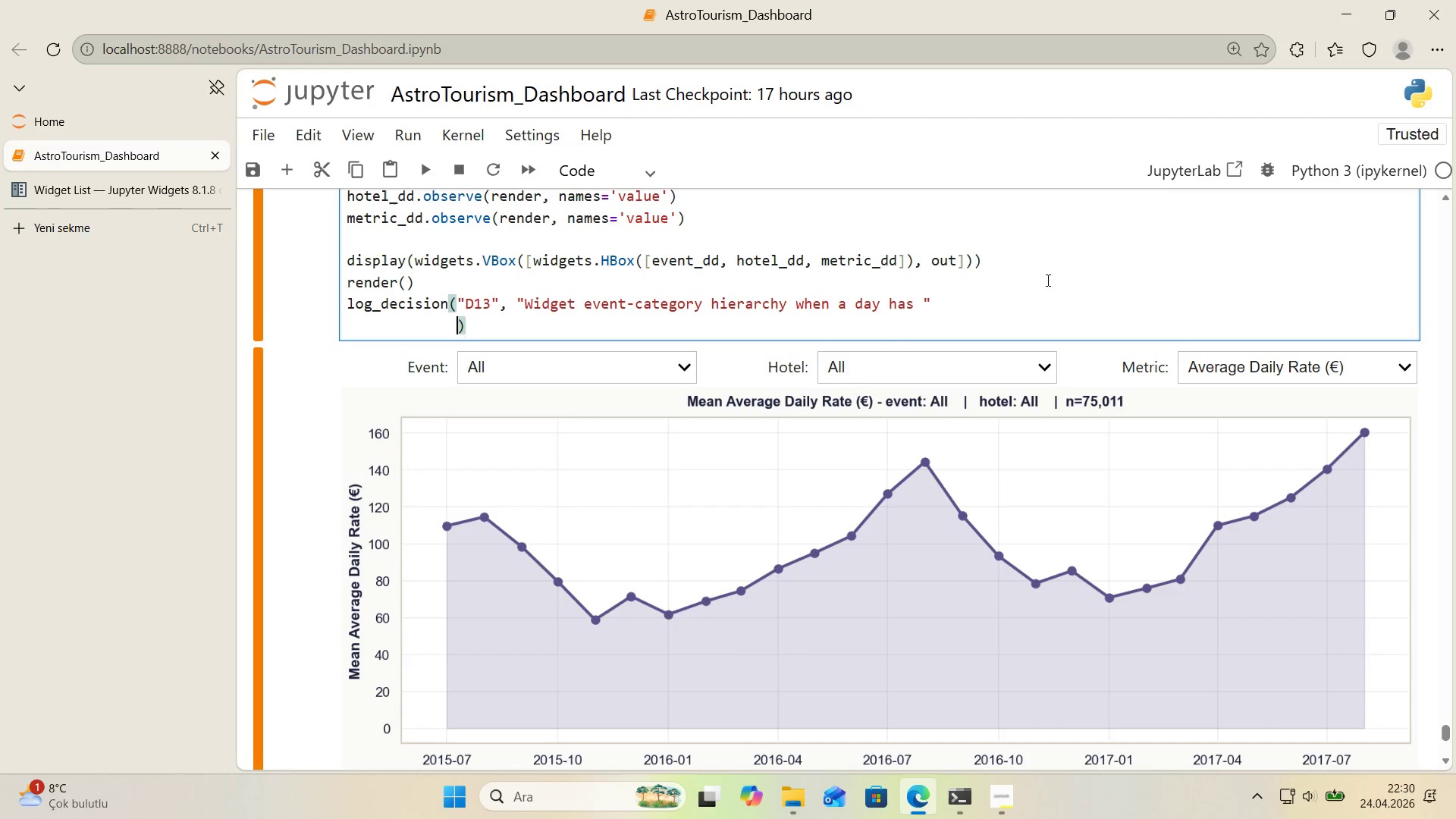 
key(Backquote)
 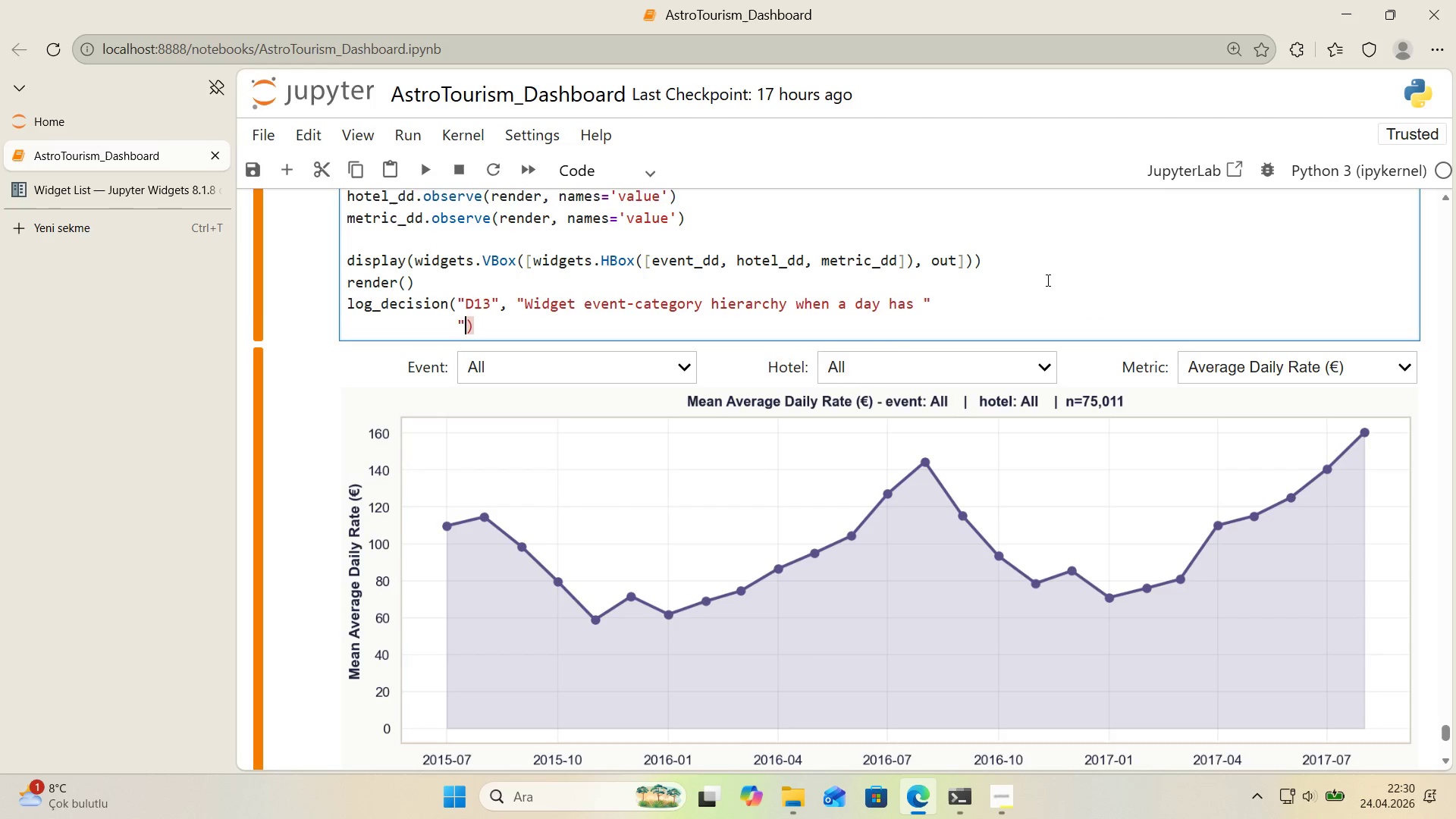 
key(Backquote)
 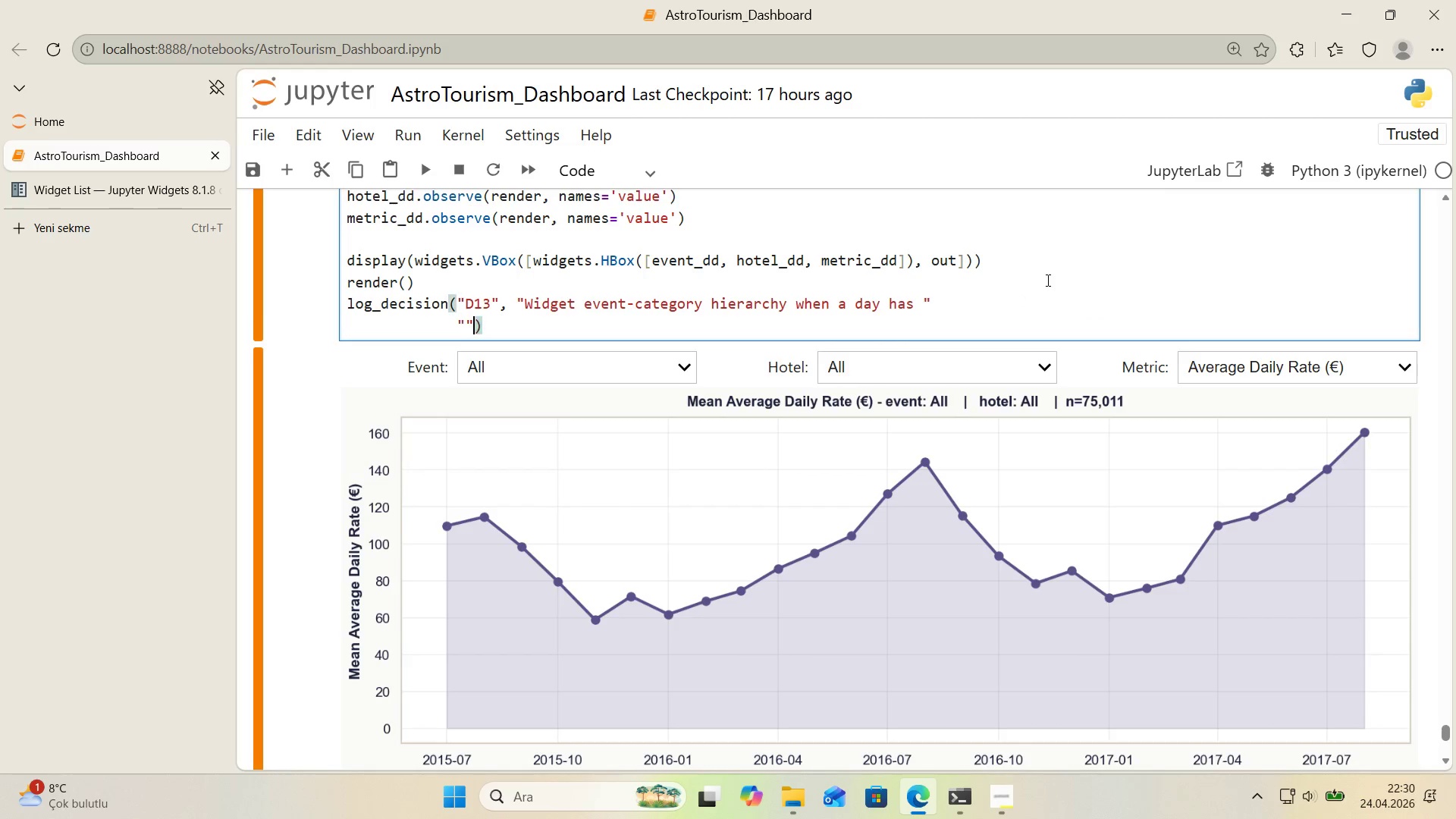 
key(ArrowLeft)
 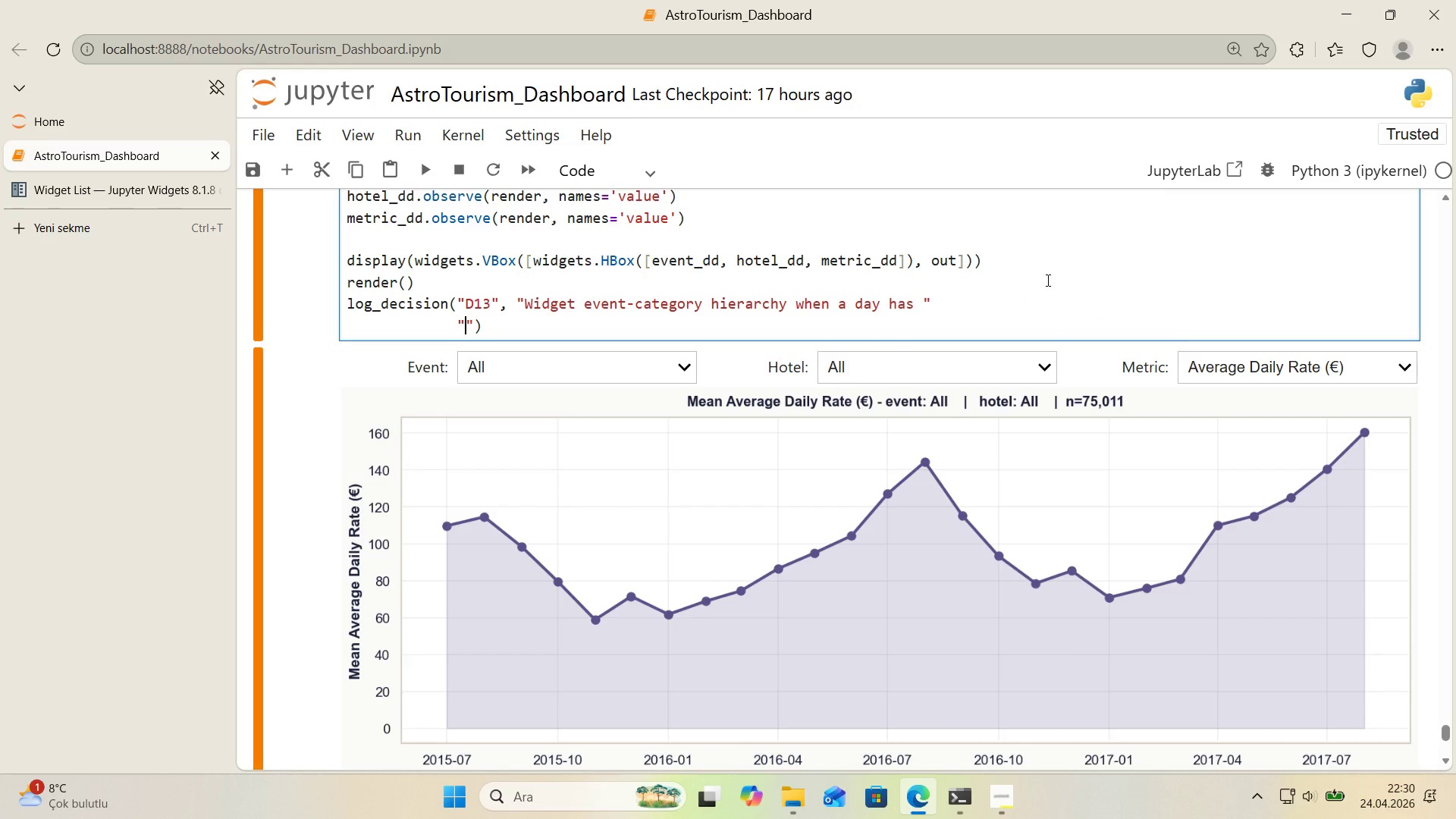 
type(mult'ple astro events, )
 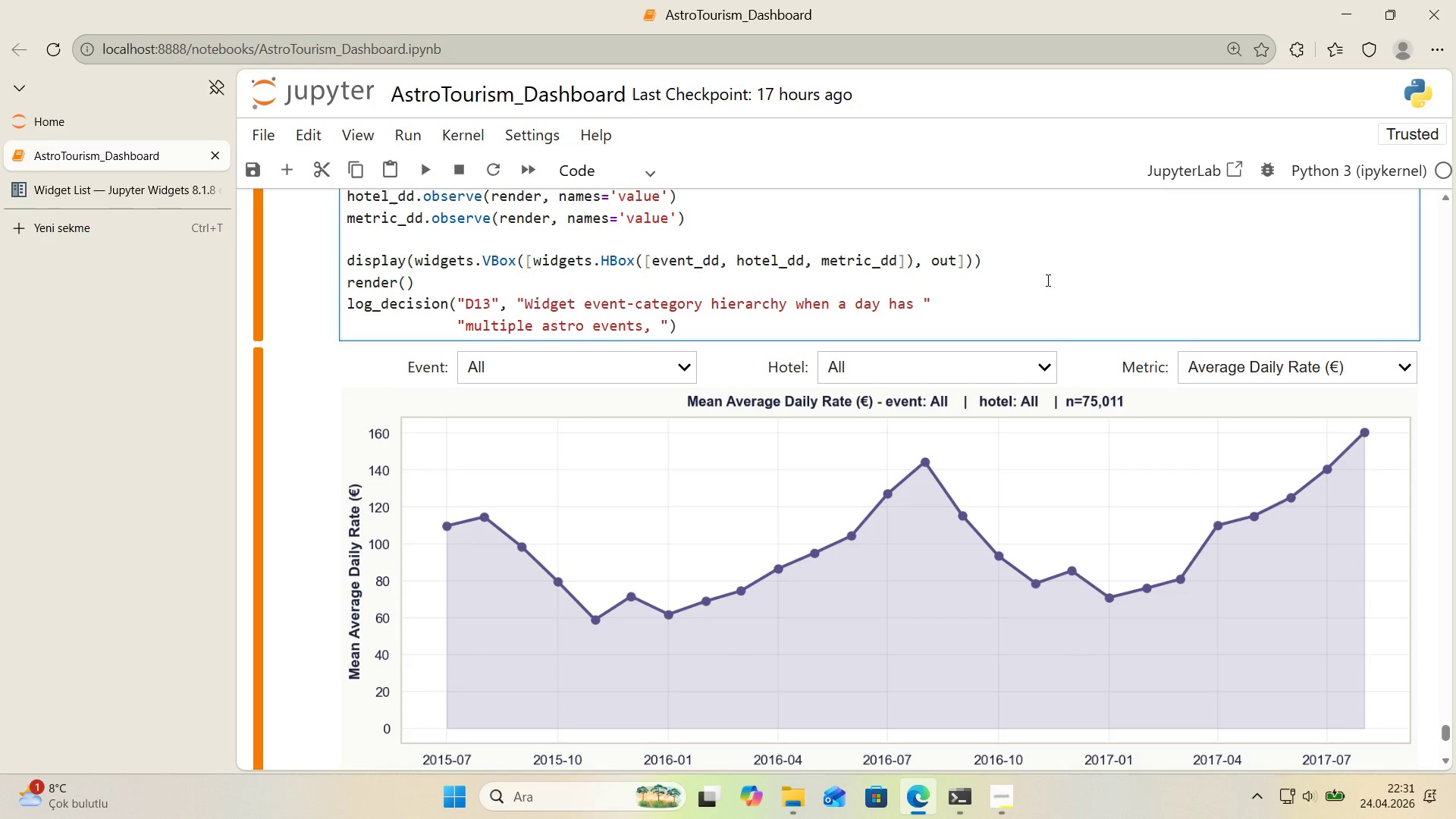 
wait(33.28)
 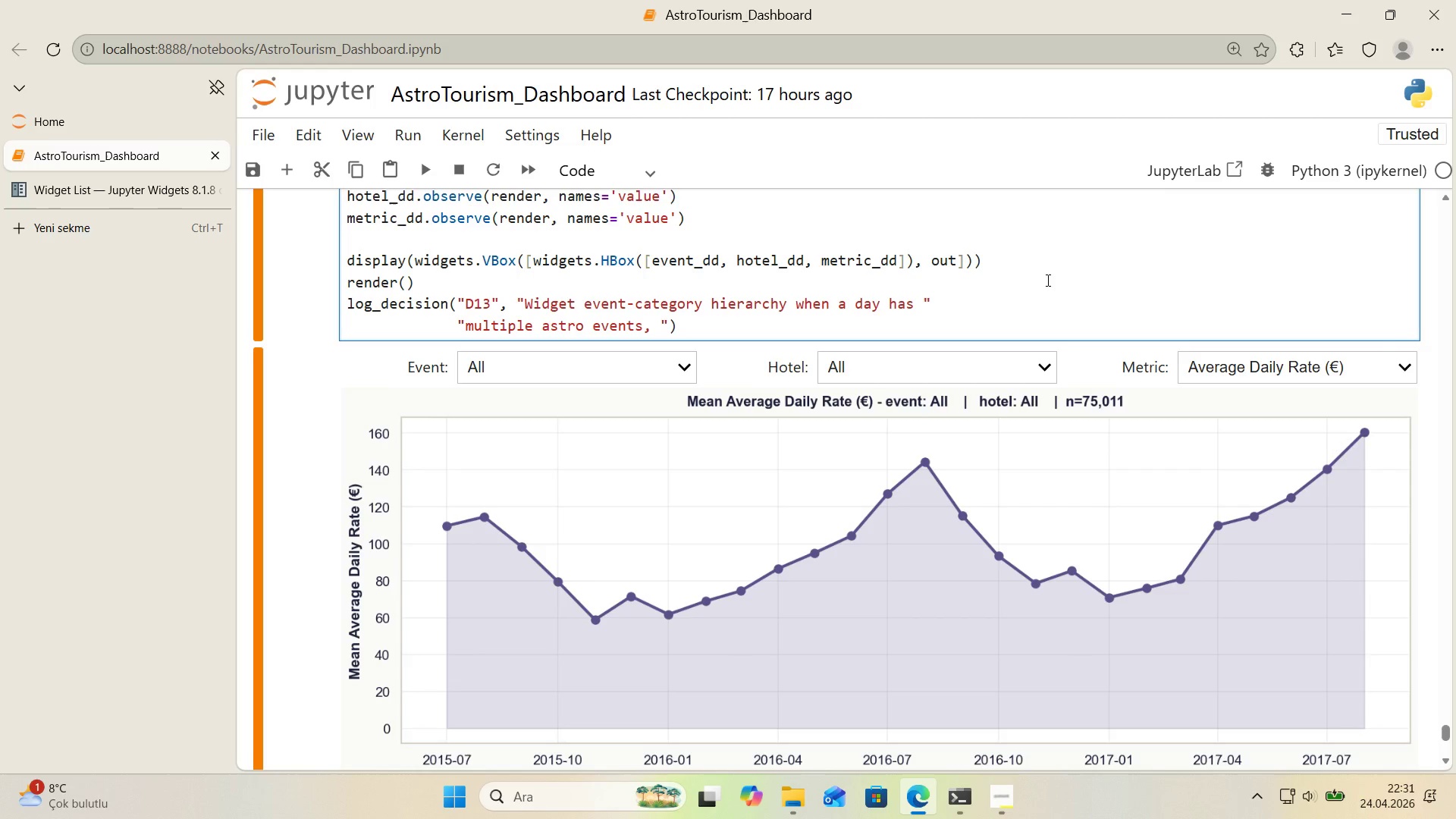 
type(precendence)
 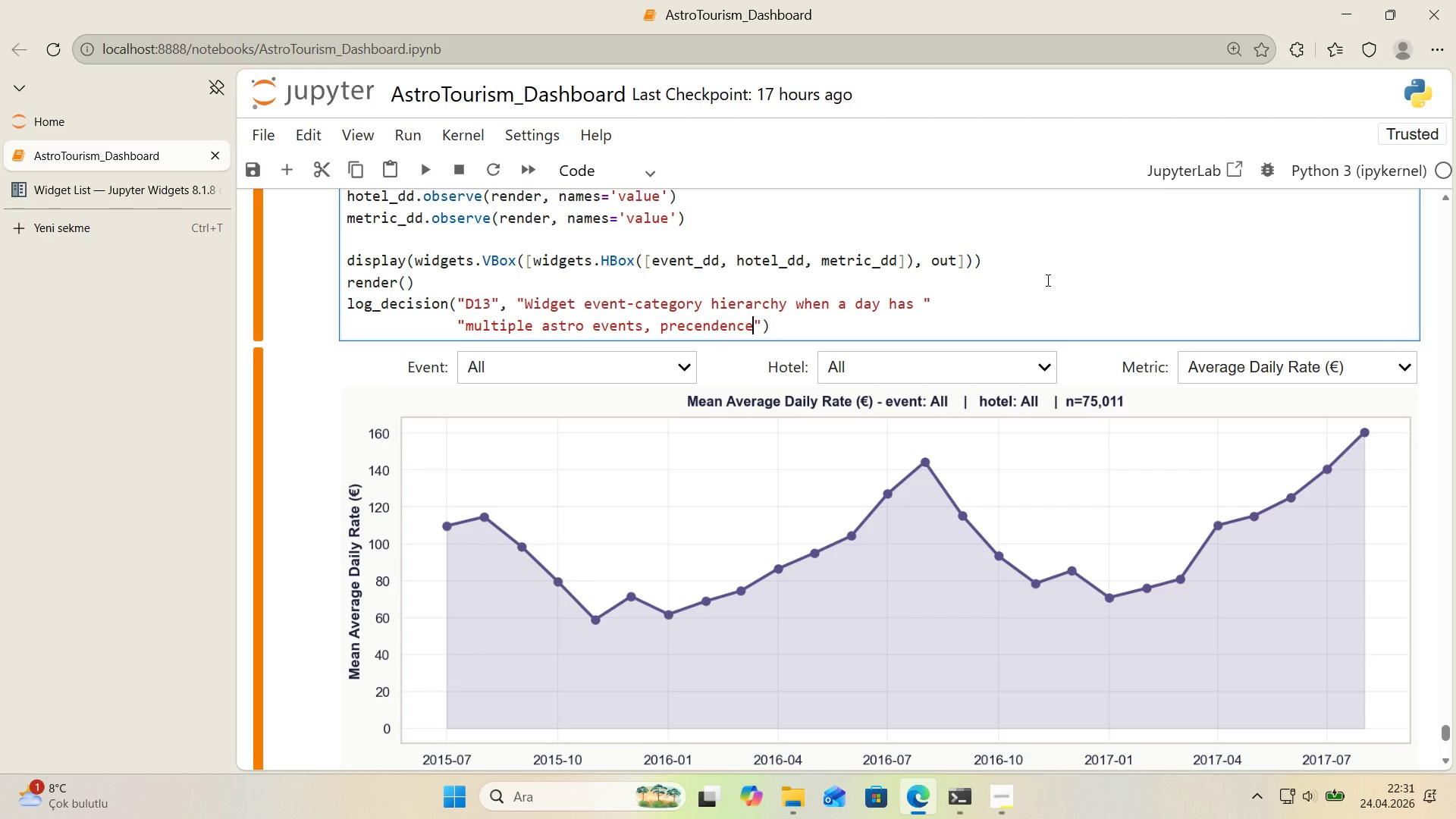 
wait(13.62)
 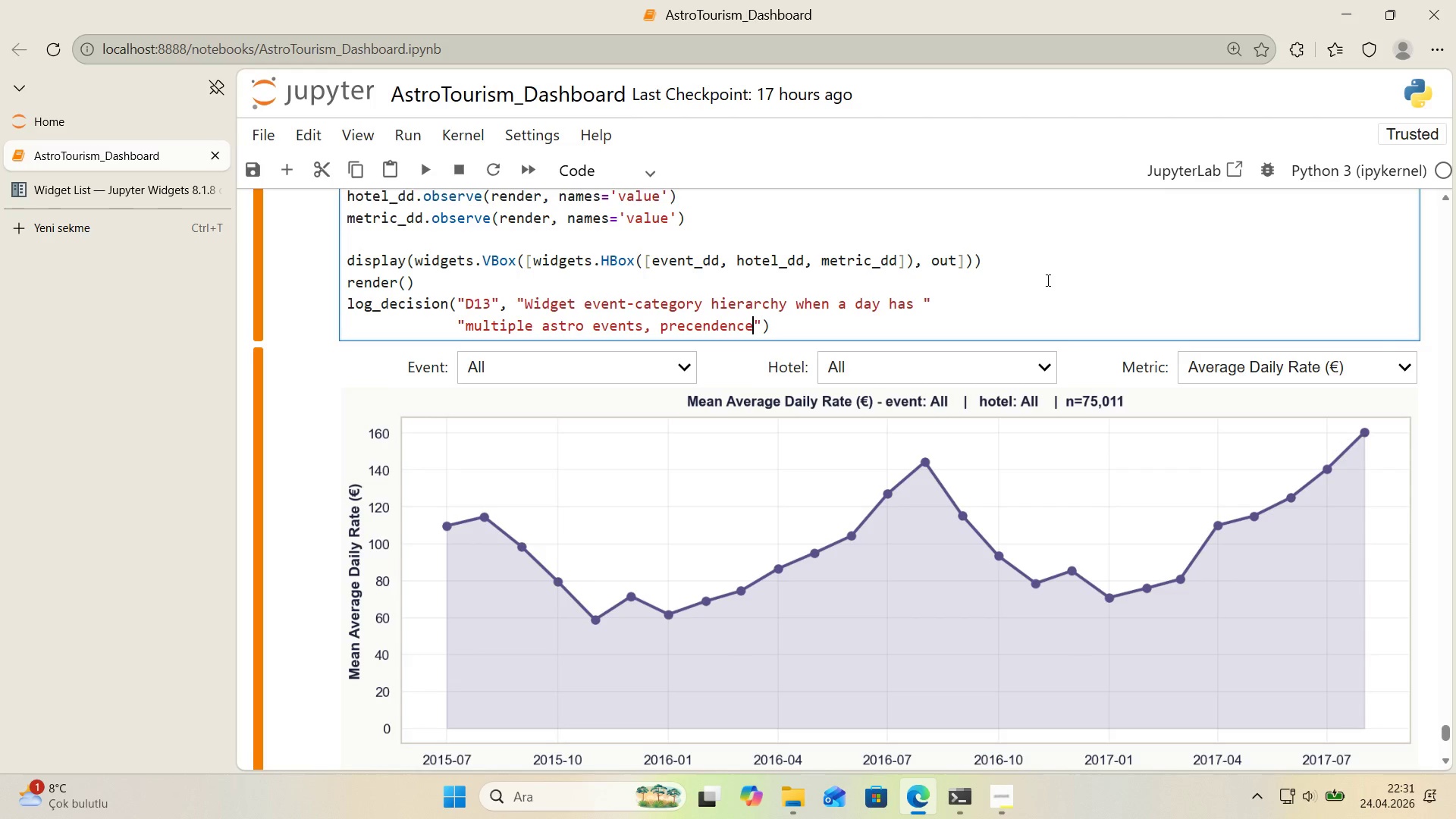 
key(Backspace)
 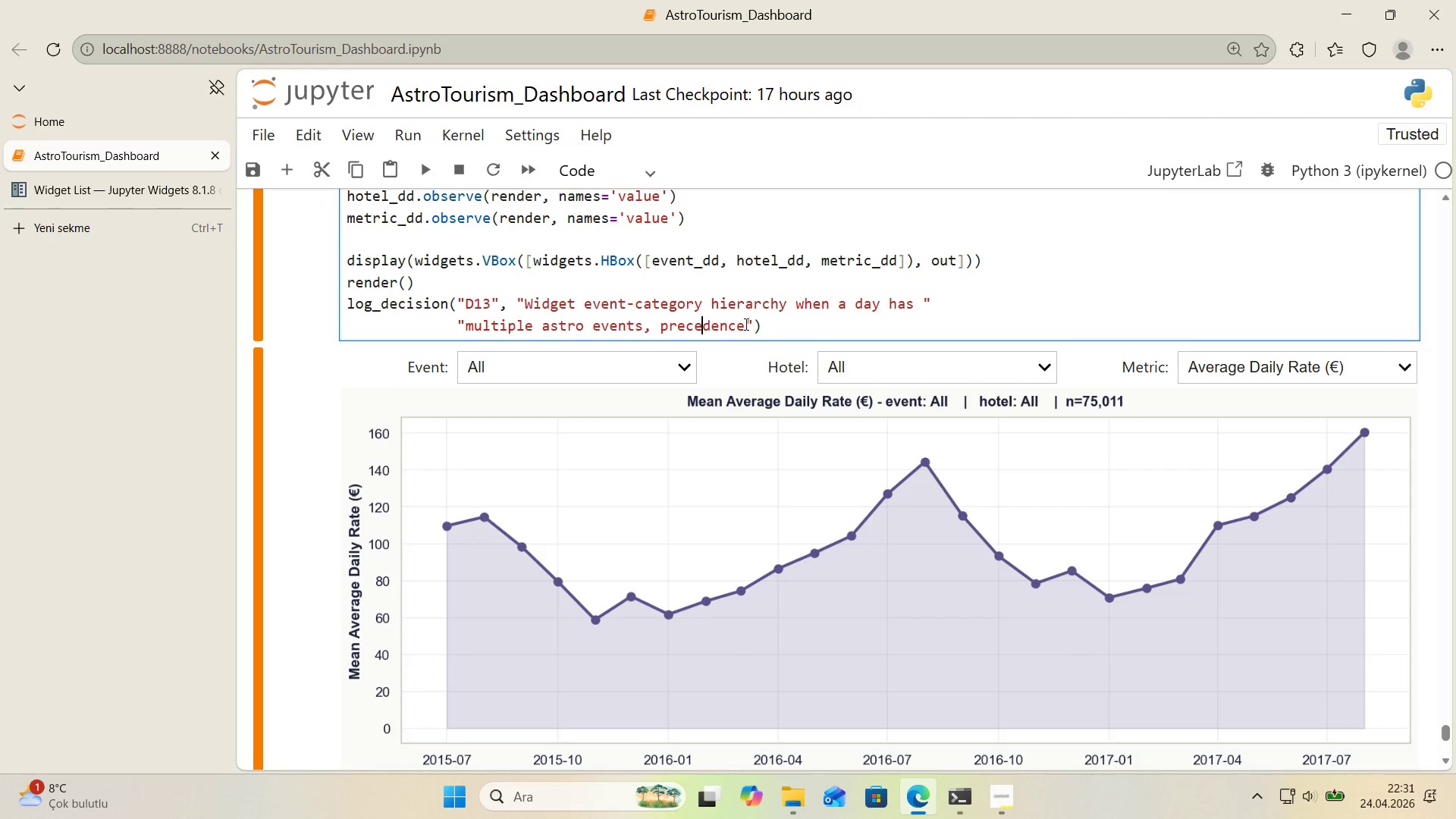 
left_click([745, 324])
 